 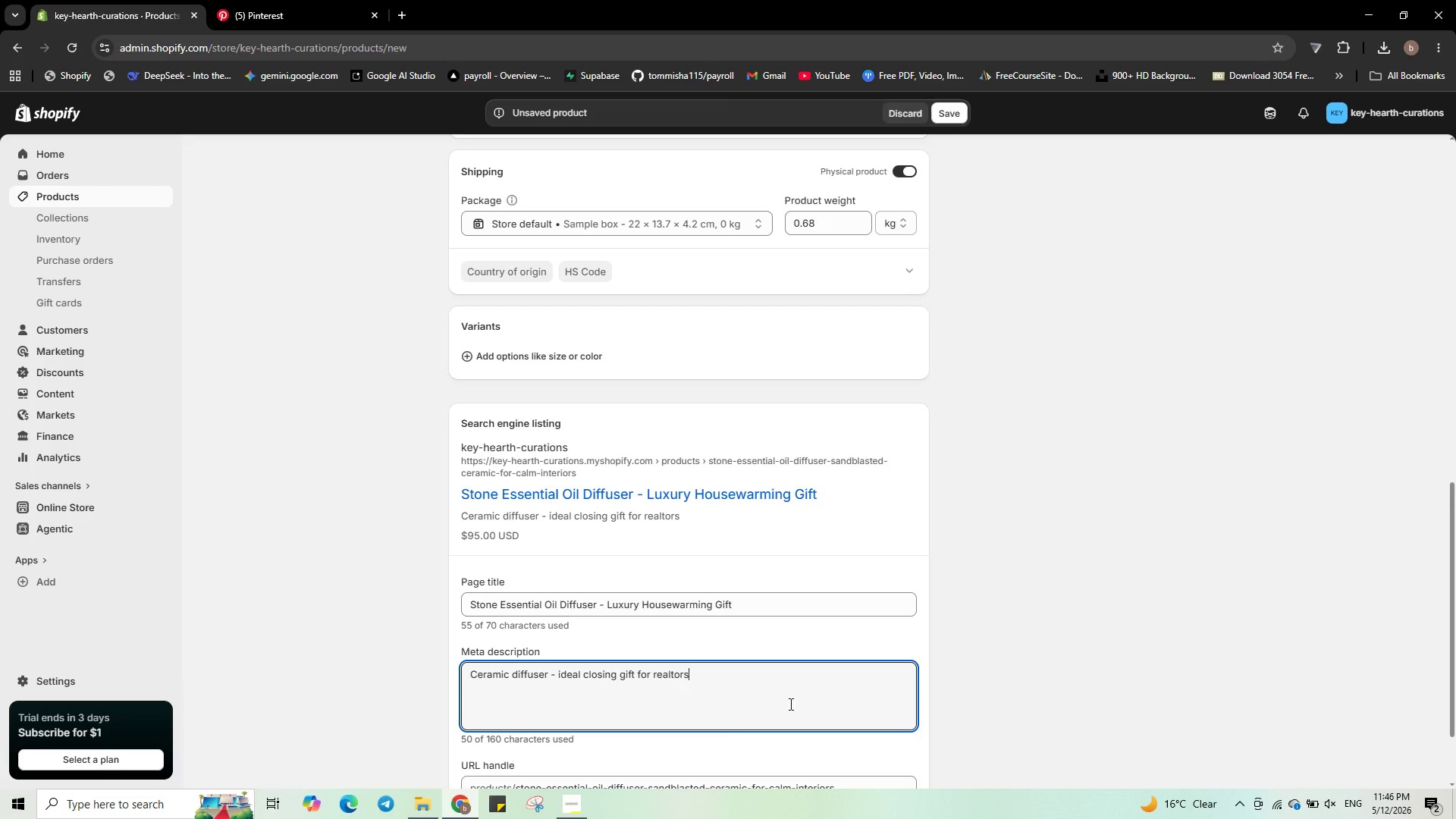 
hold_key(key=ShiftLeft, duration=0.75)
 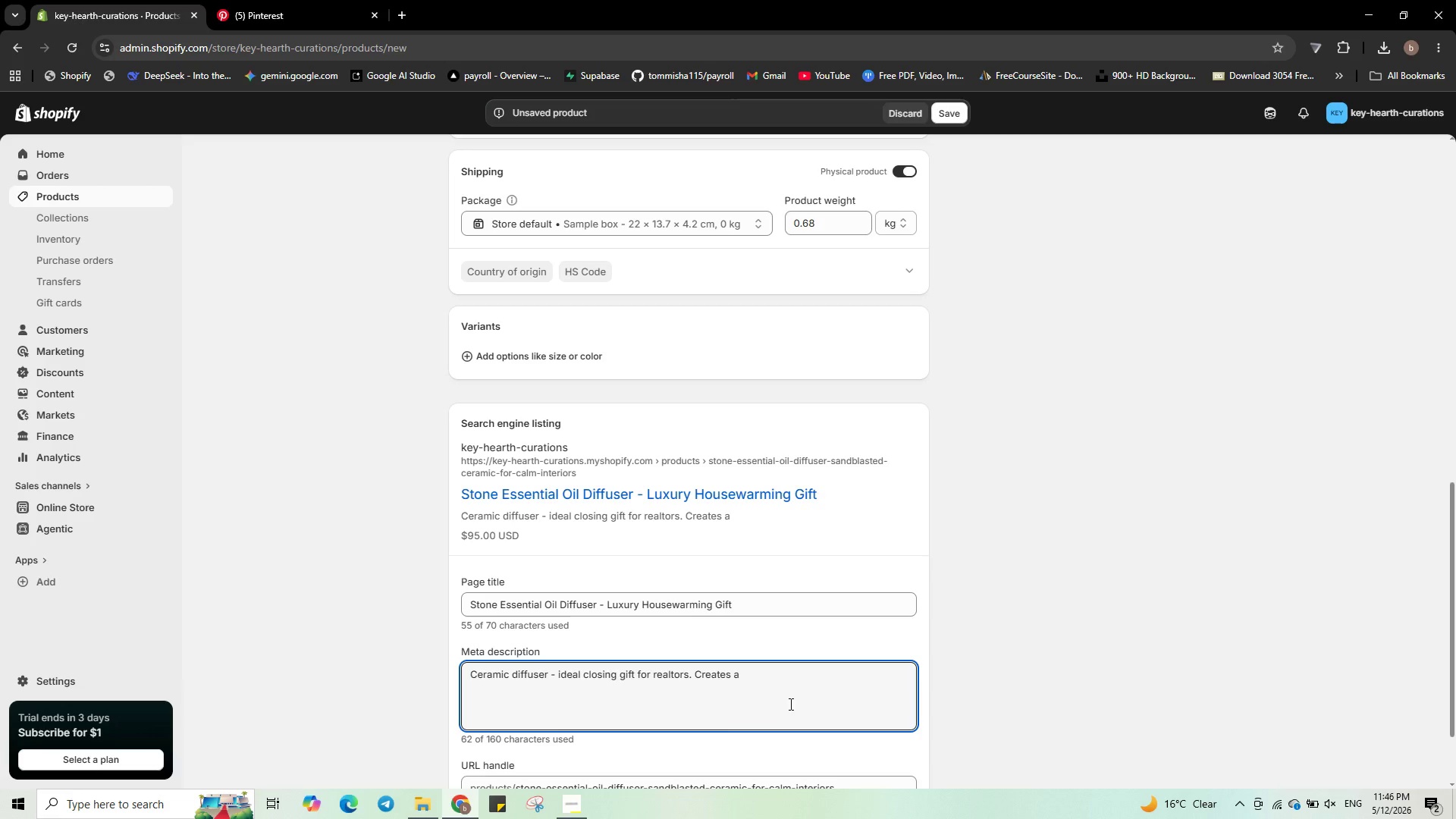 
wait(5.78)
 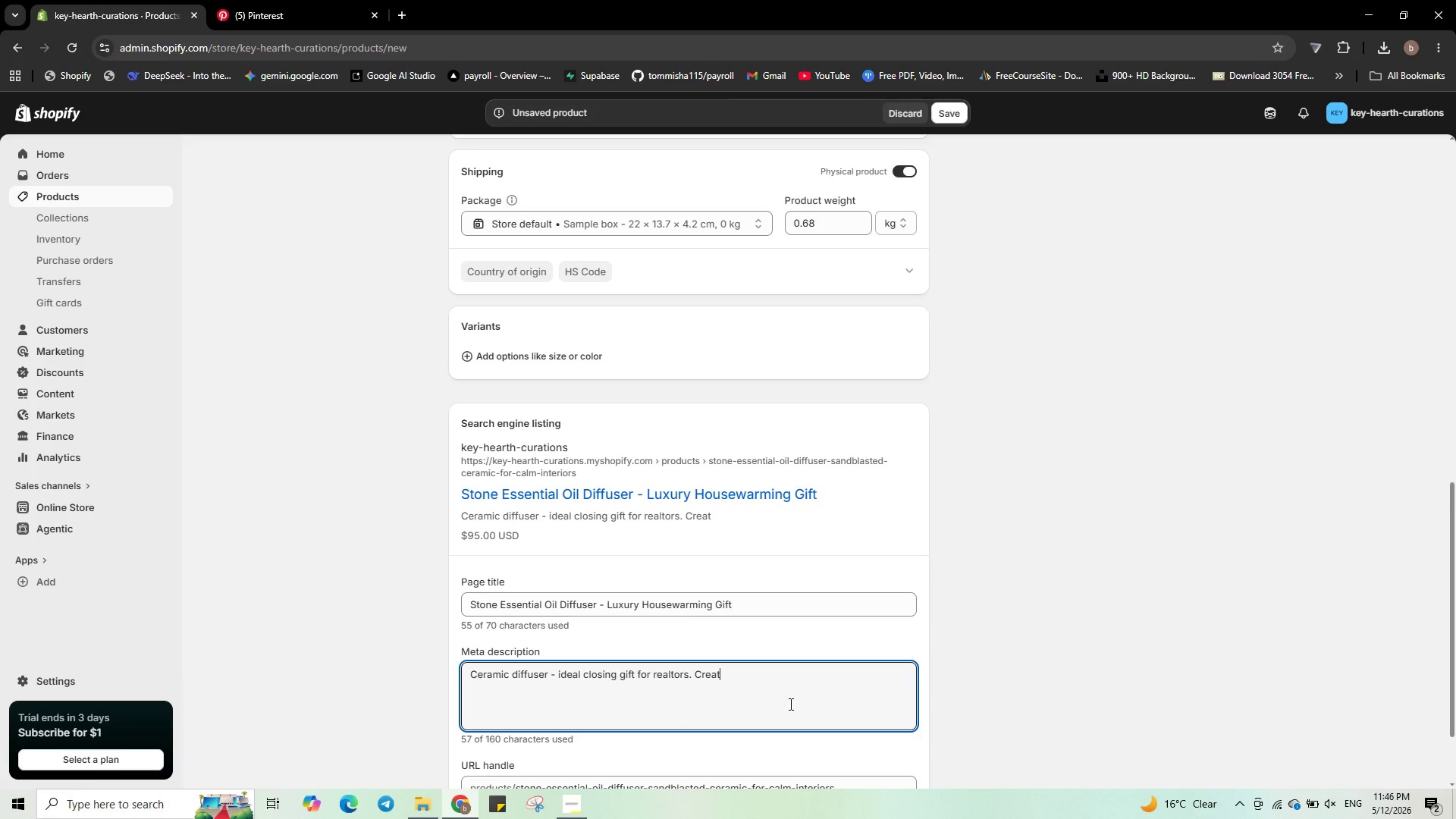 
type(relaxing home )
 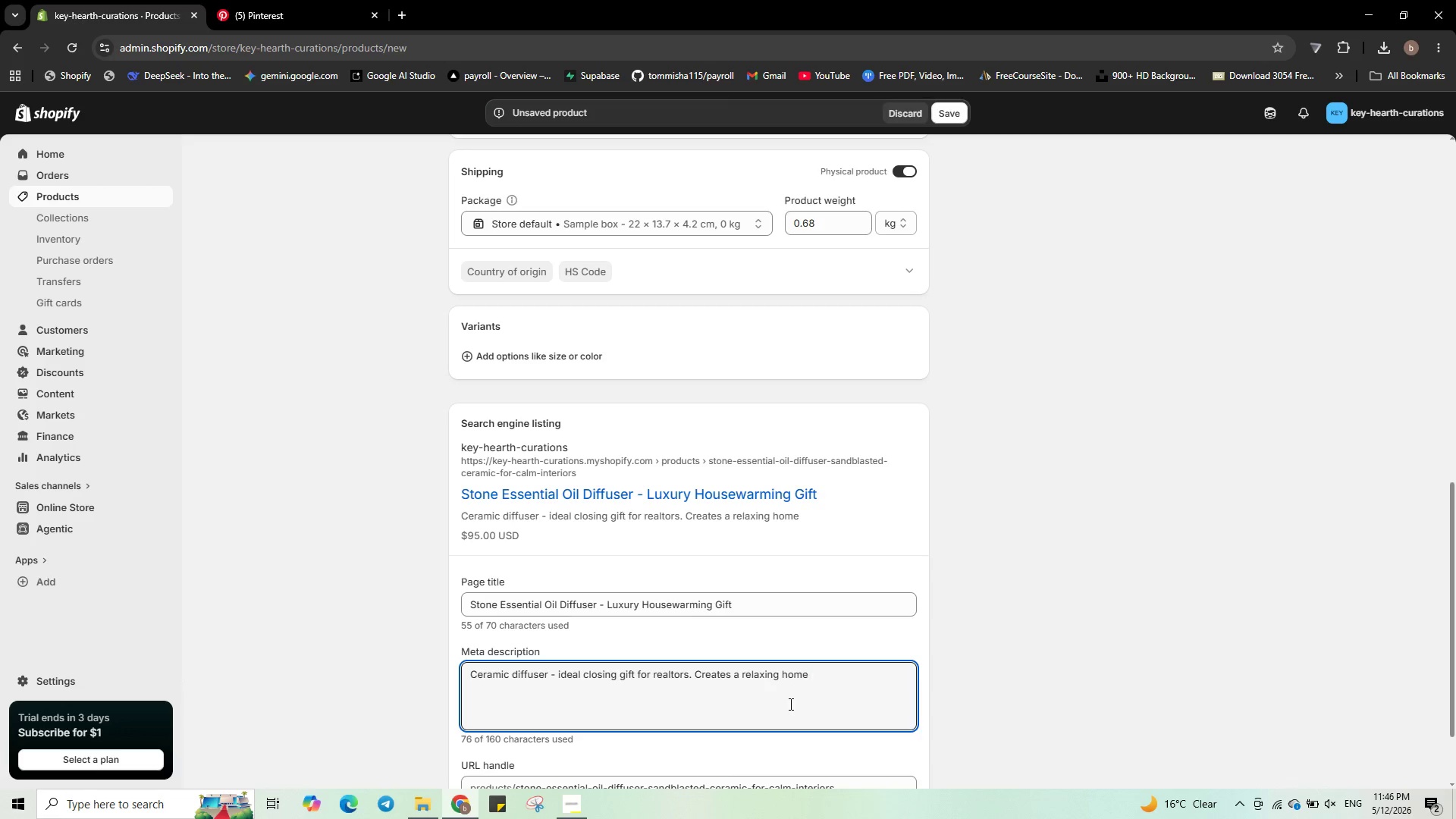 
type(eni)
 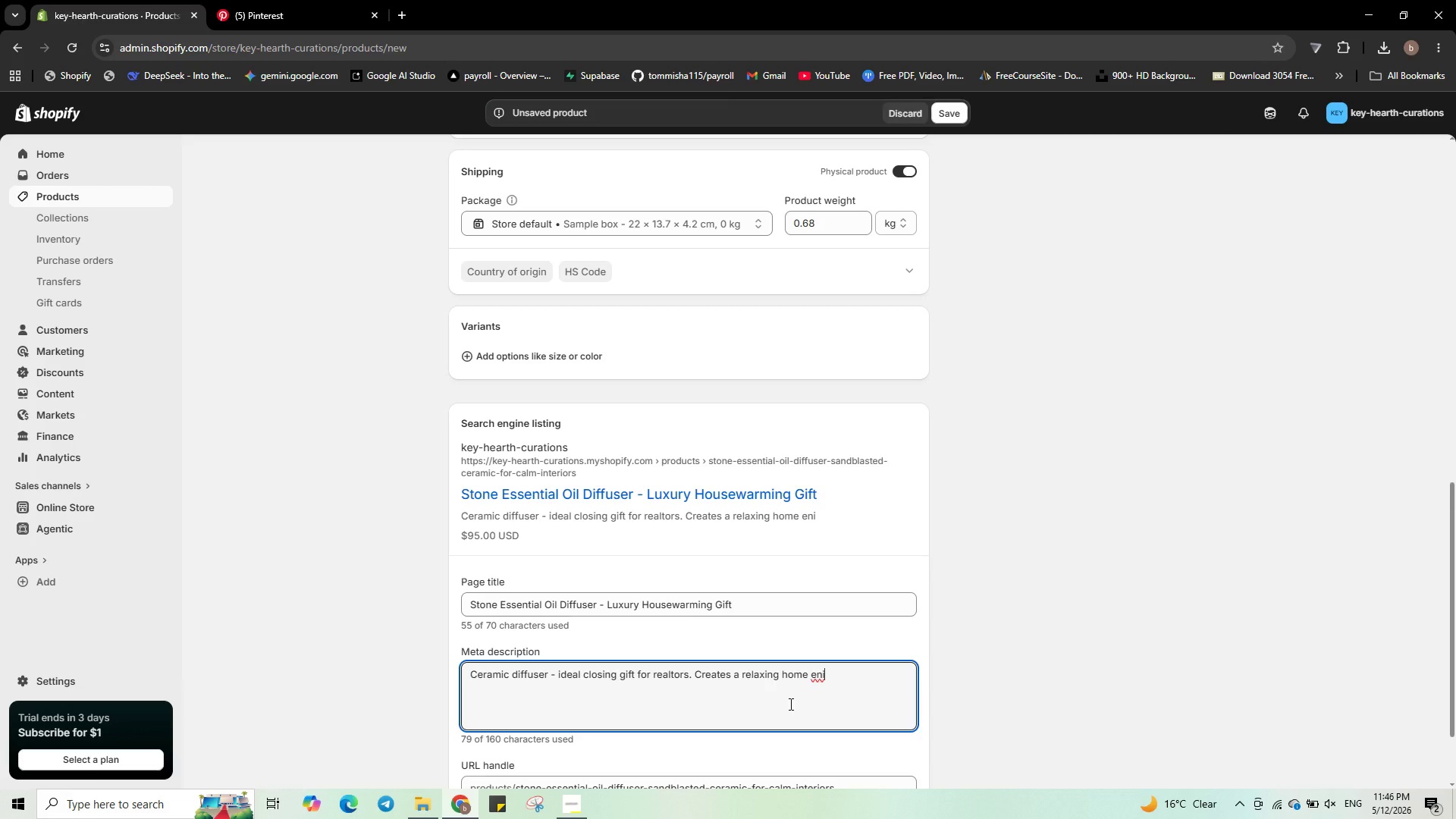 
key(Backspace)
type(viroment )
key(Backspace)
key(Backspace)
key(Backspace)
key(Backspace)
key(Backspace)
key(Backspace)
 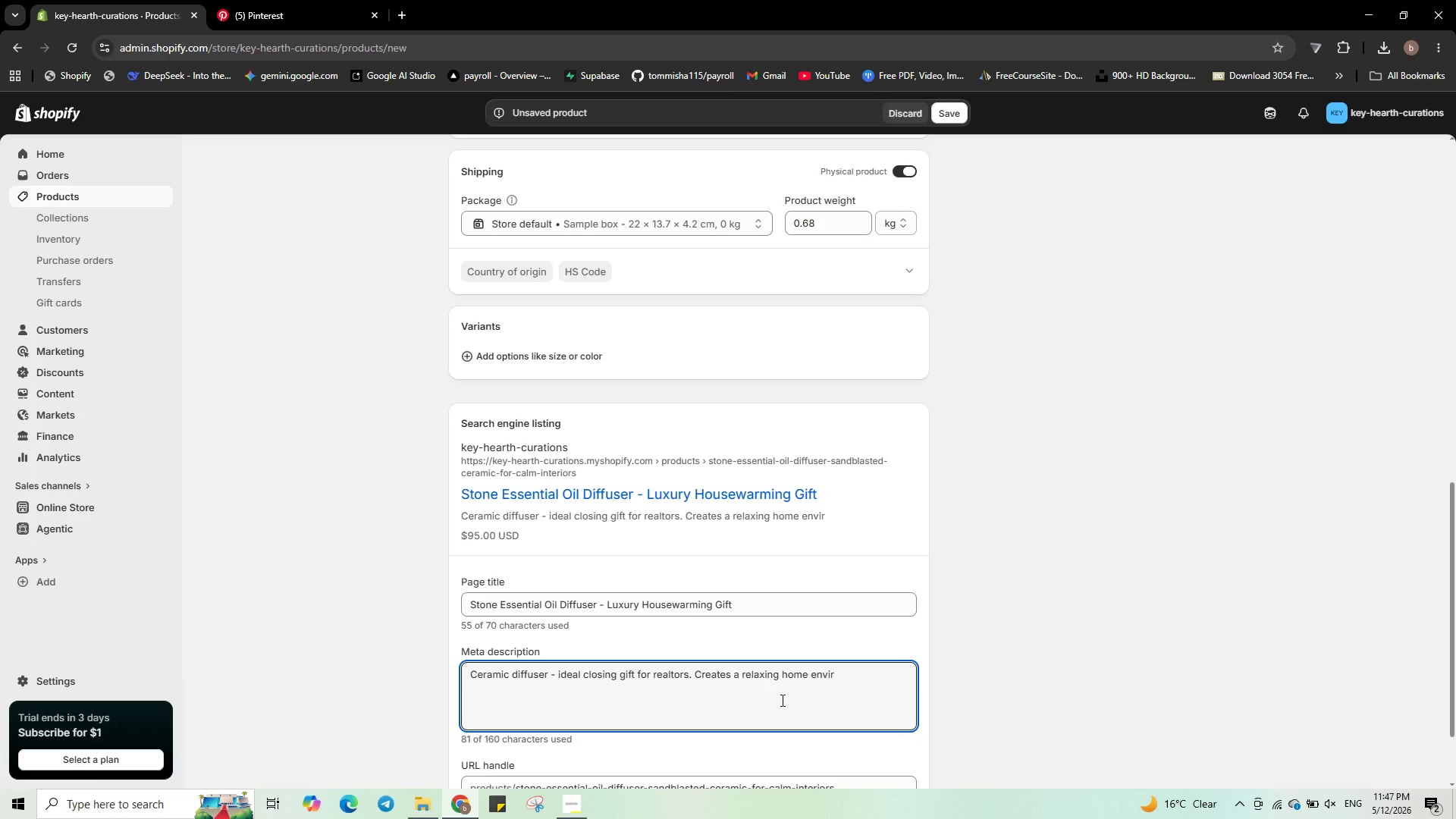 
wait(34.3)
 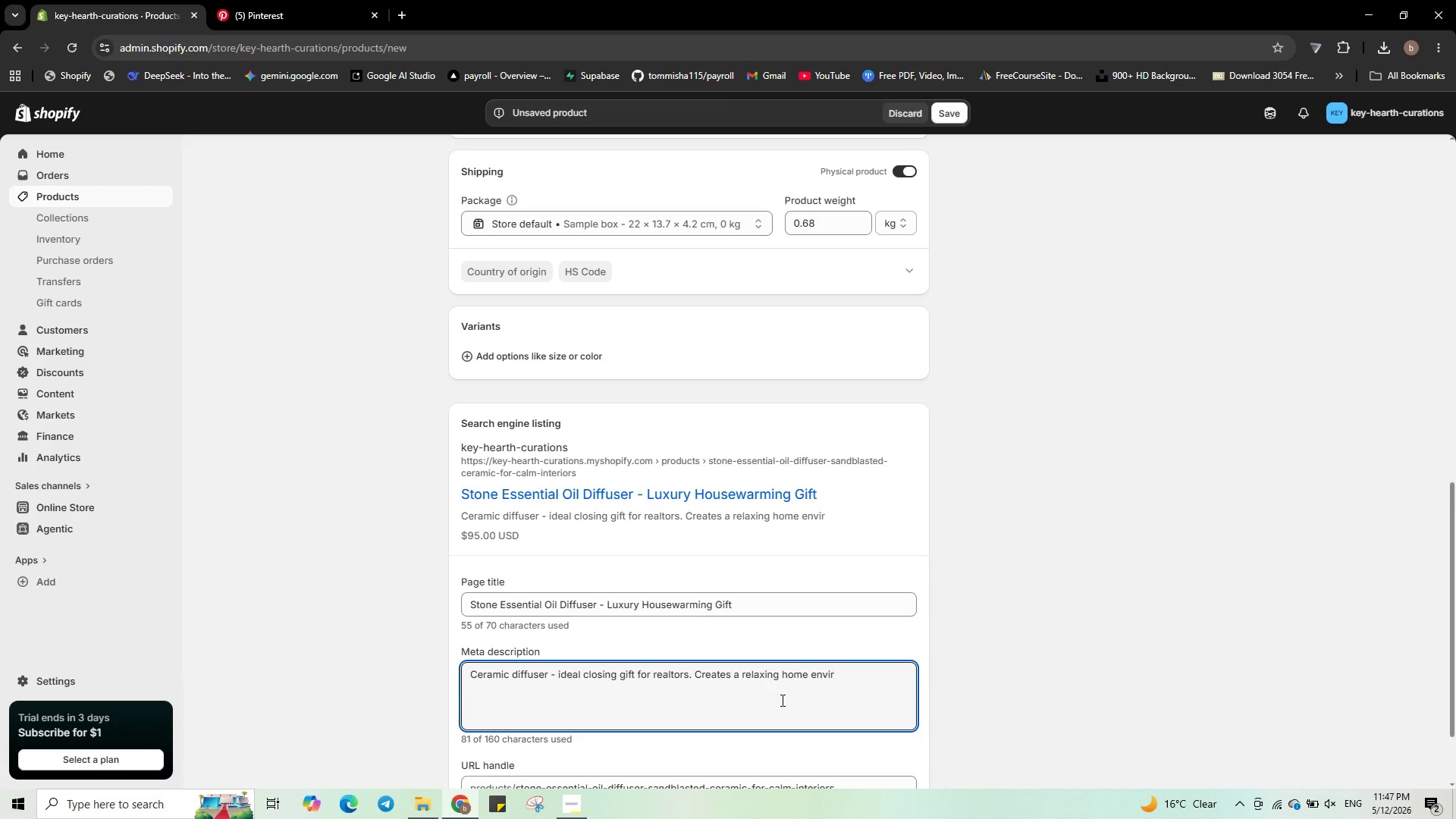 
type(onment )
key(Backspace)
type(. Shop now.)
 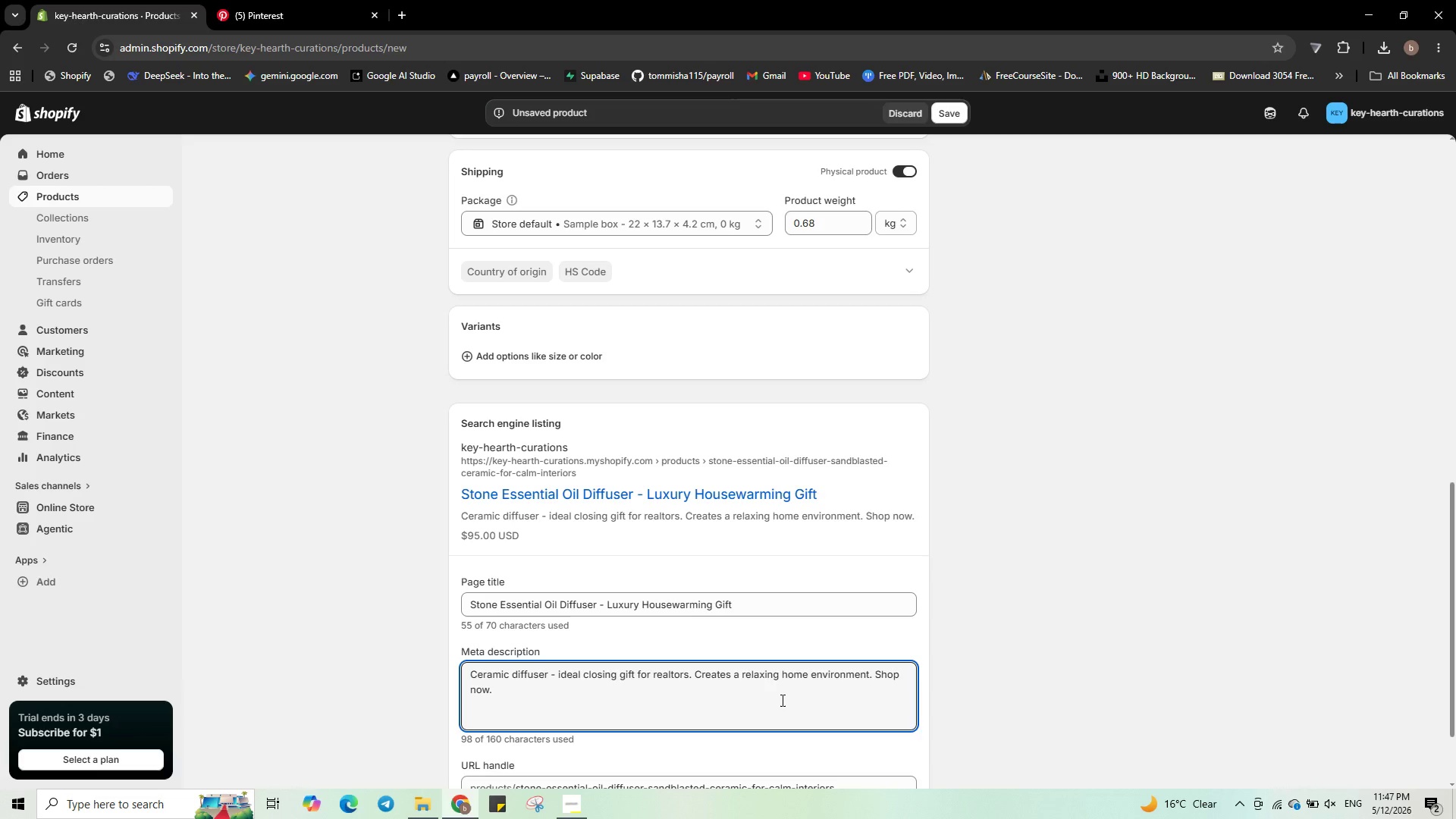 
scroll: coordinate [798, 690], scroll_direction: down, amount: 1.0
 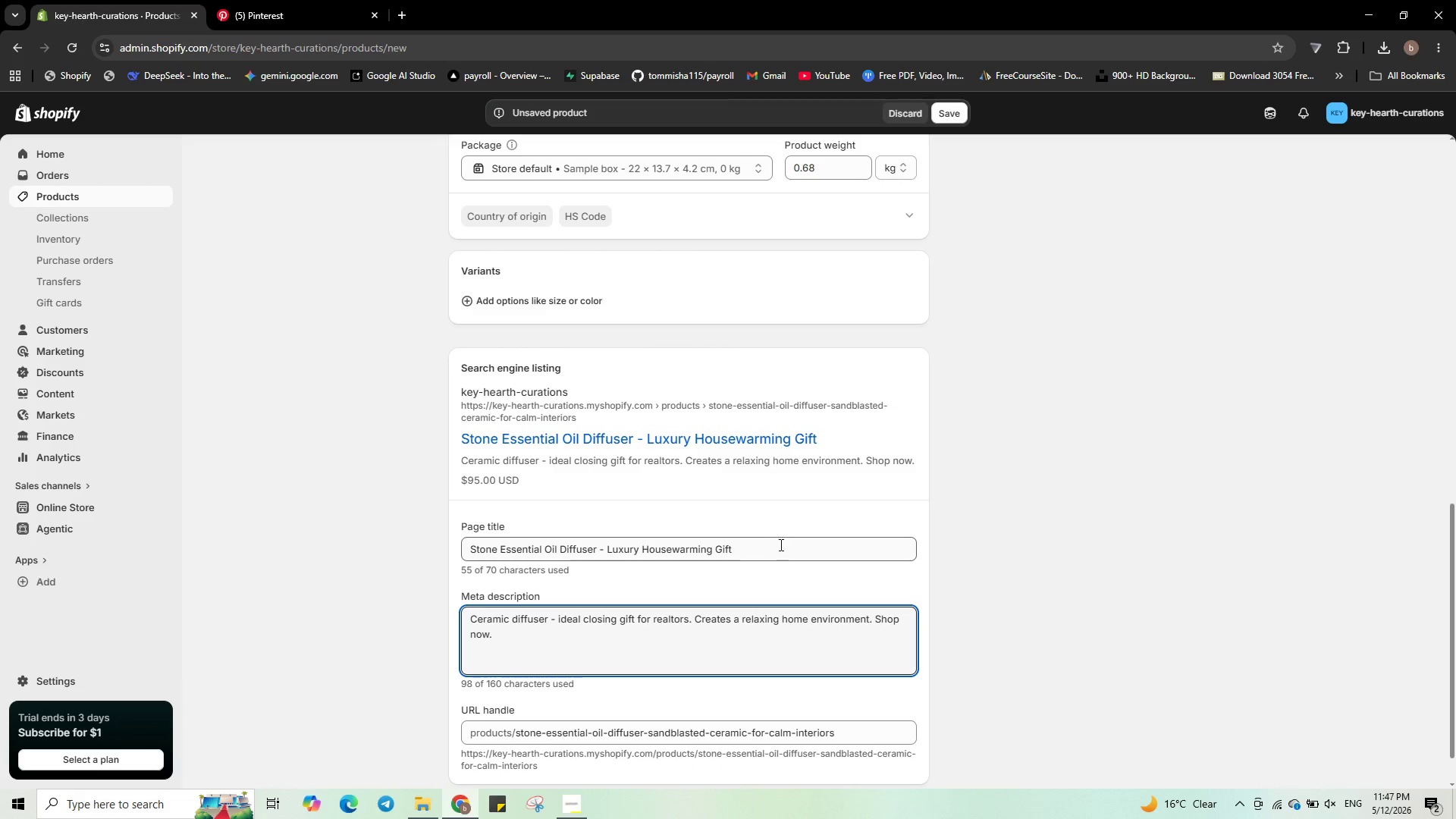 
left_click_drag(start_coordinate=[774, 547], to_coordinate=[452, 544])
 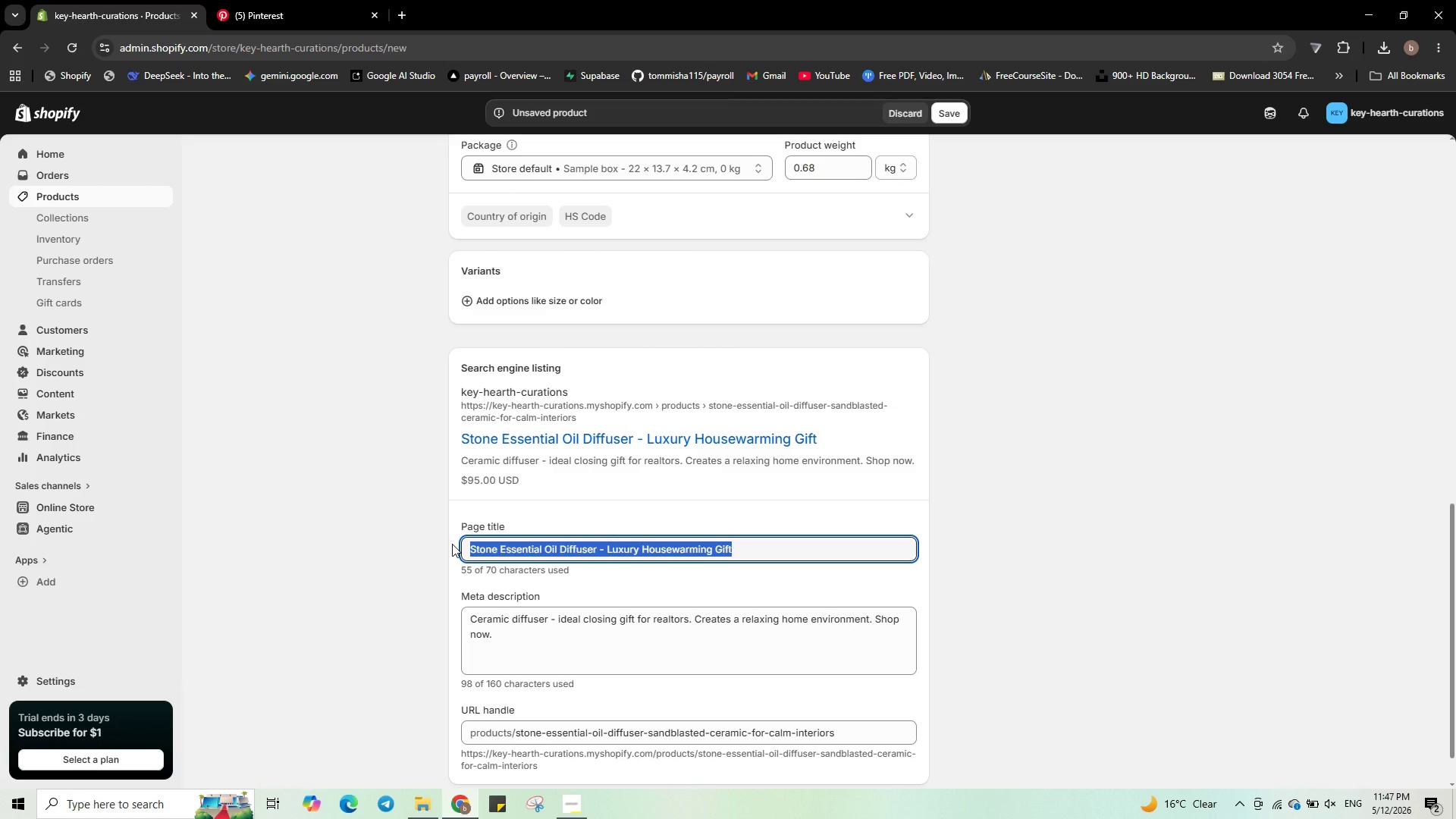 
key(Control+C)
 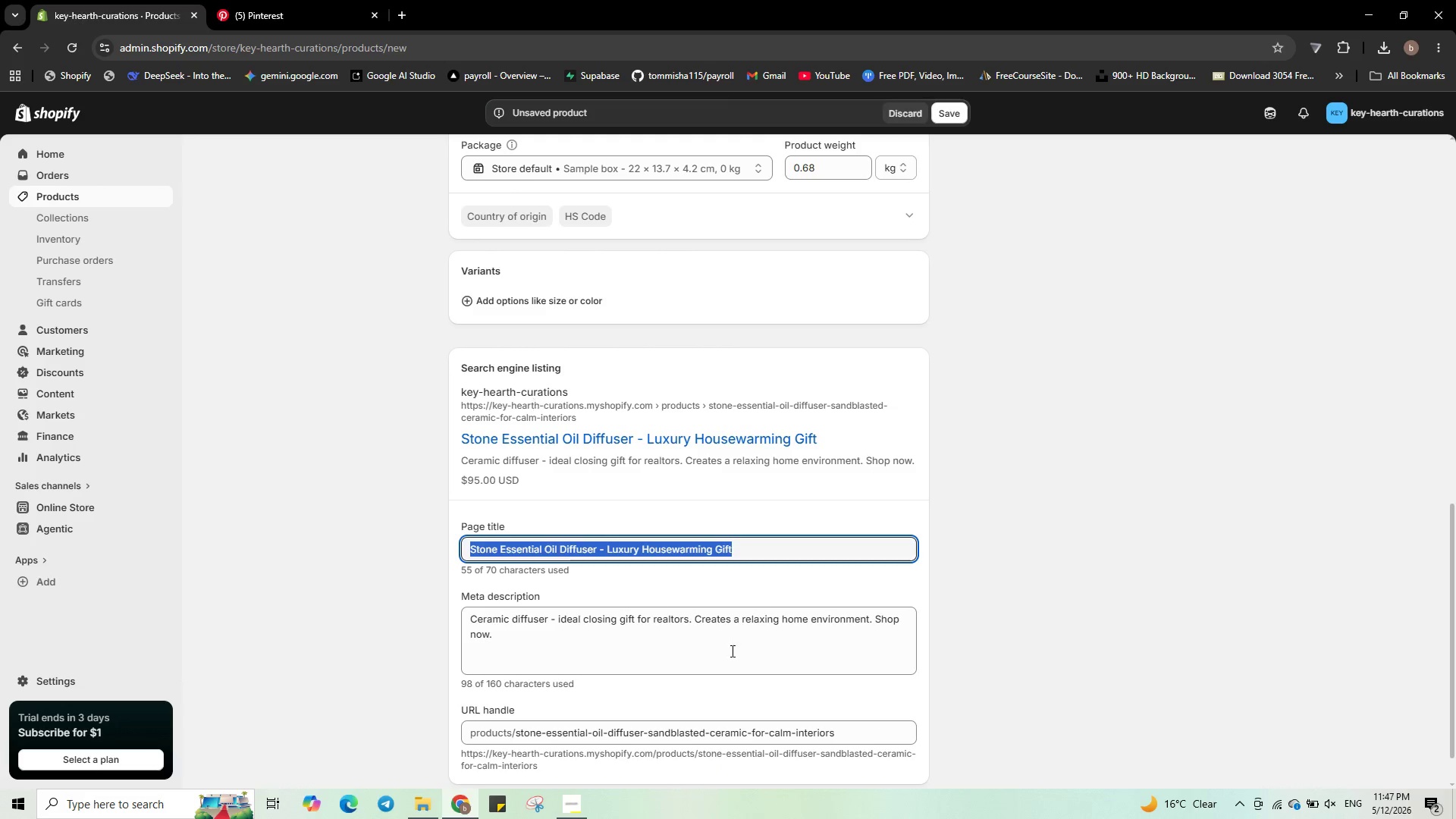 
scroll: coordinate [1034, 538], scroll_direction: up, amount: 15.0
 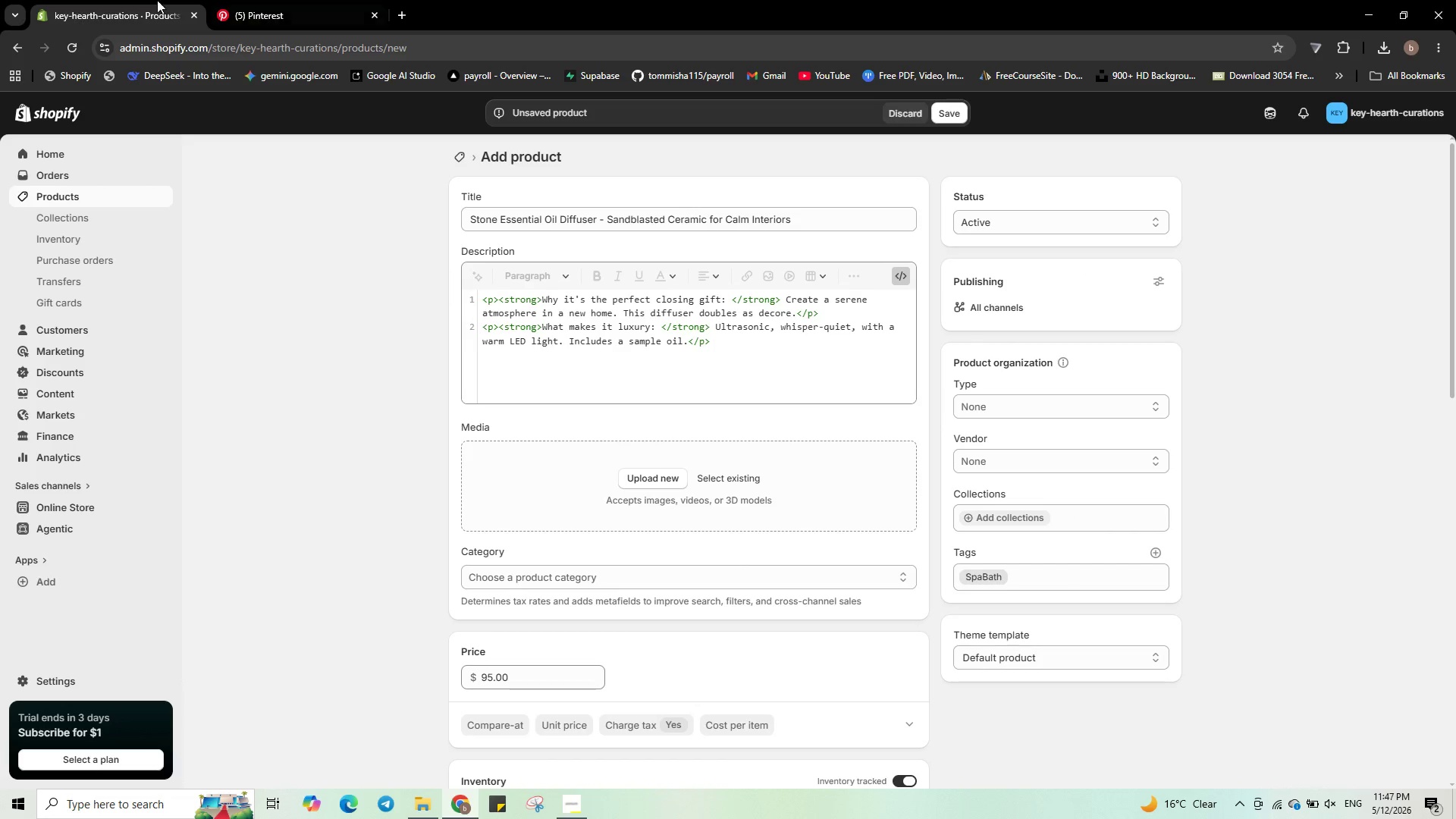 
left_click([275, 14])
 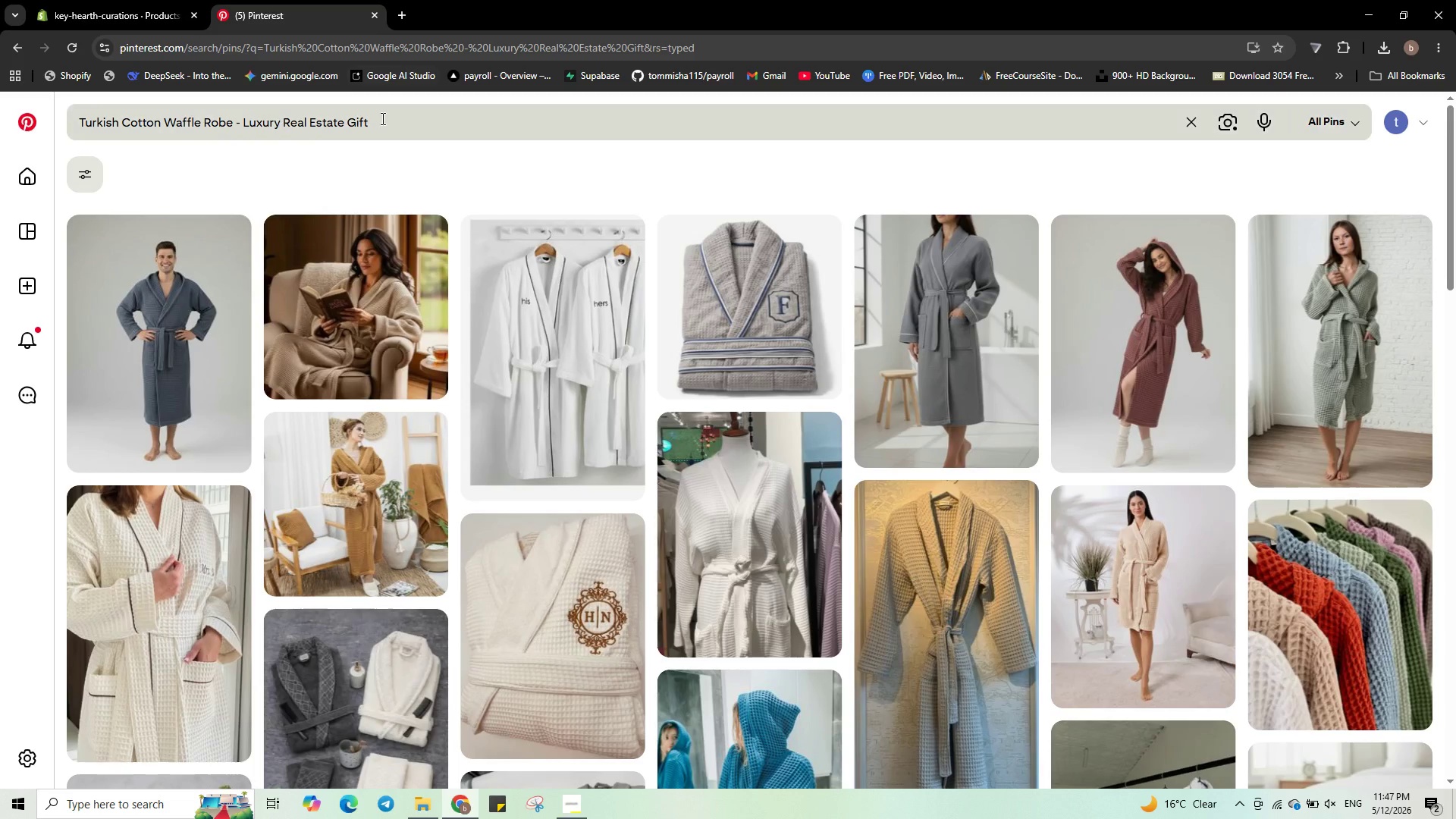 
left_click([381, 119])
 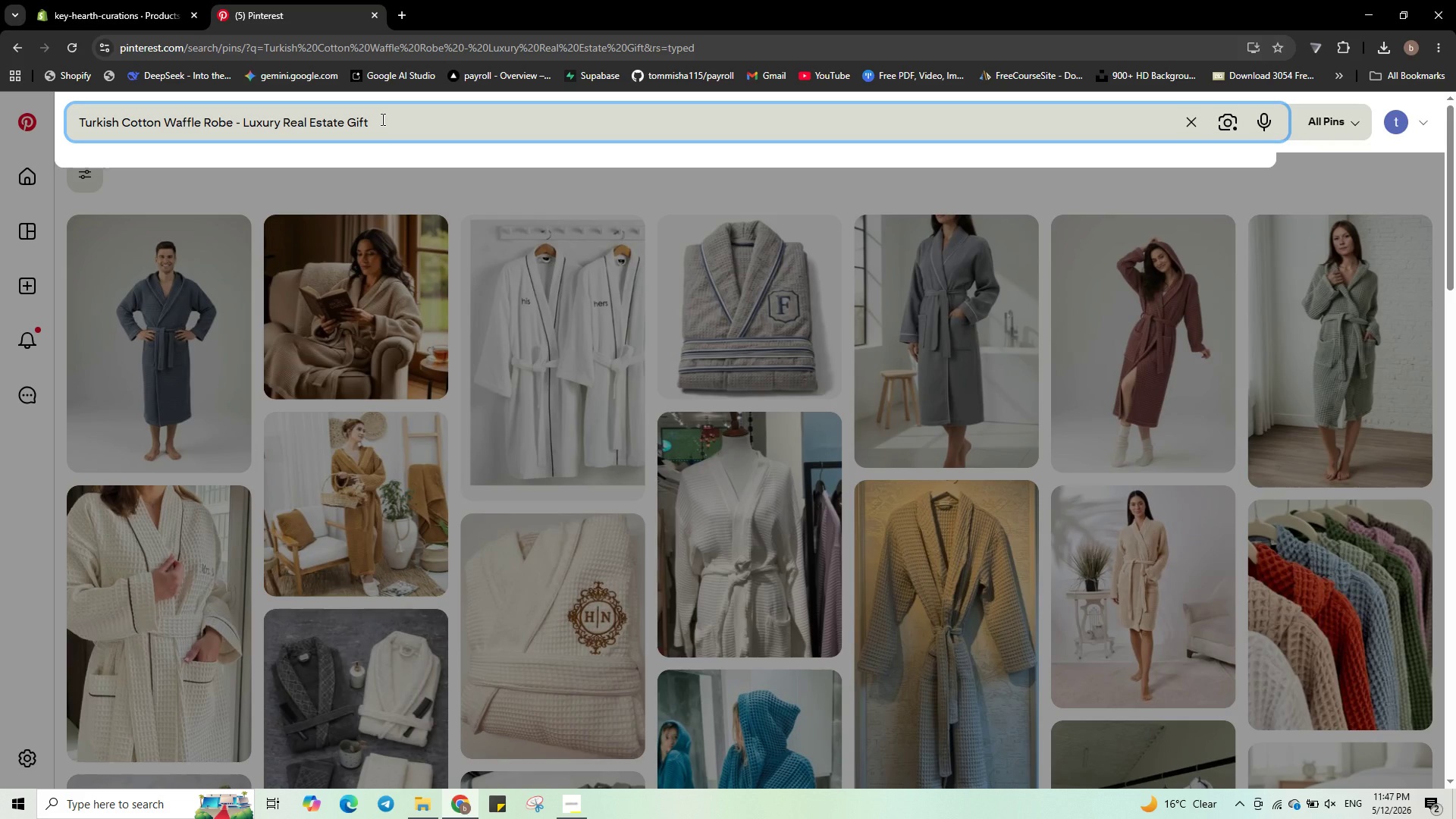 
key(Control+A)
 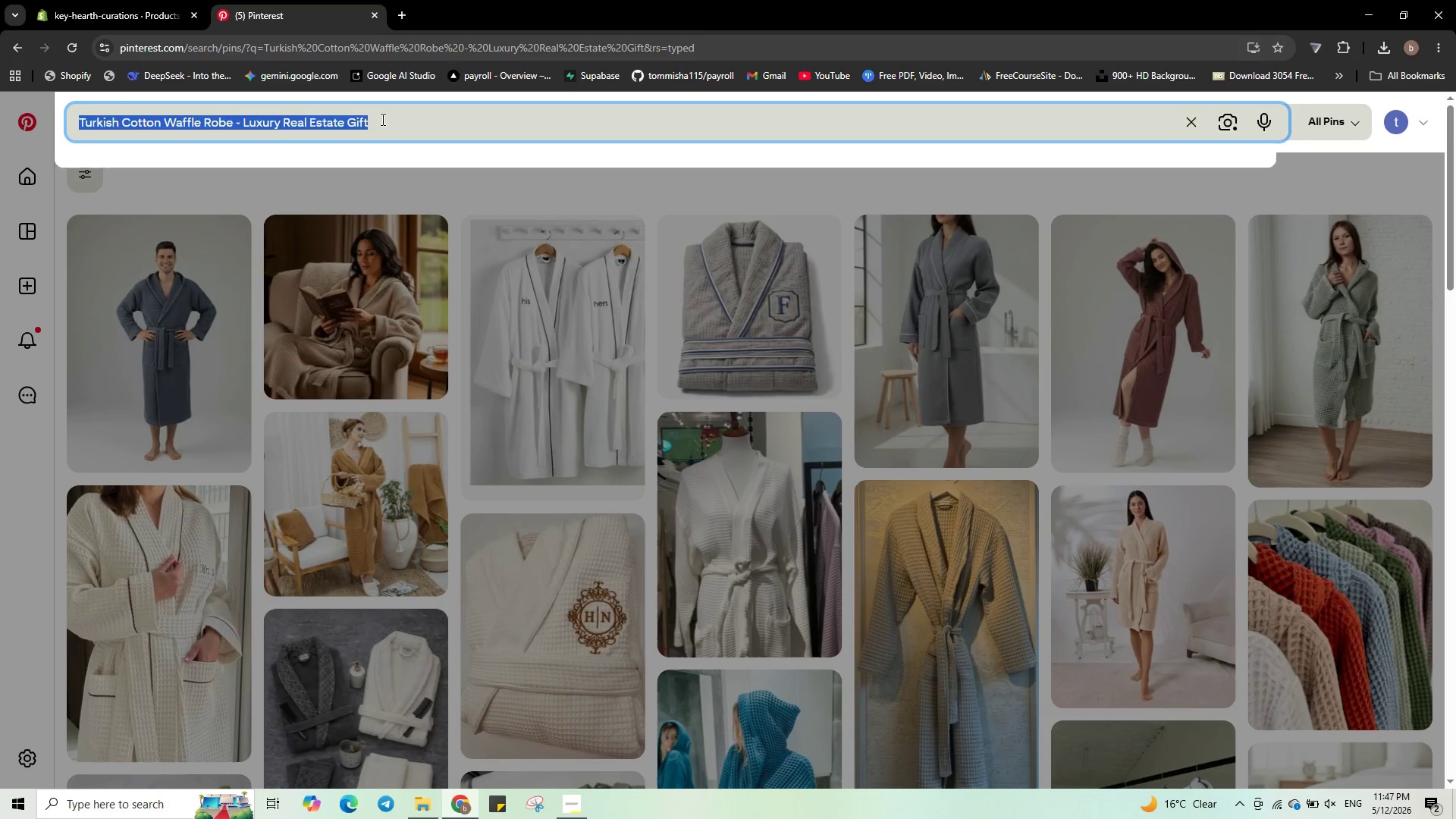 
key(Control+V)
 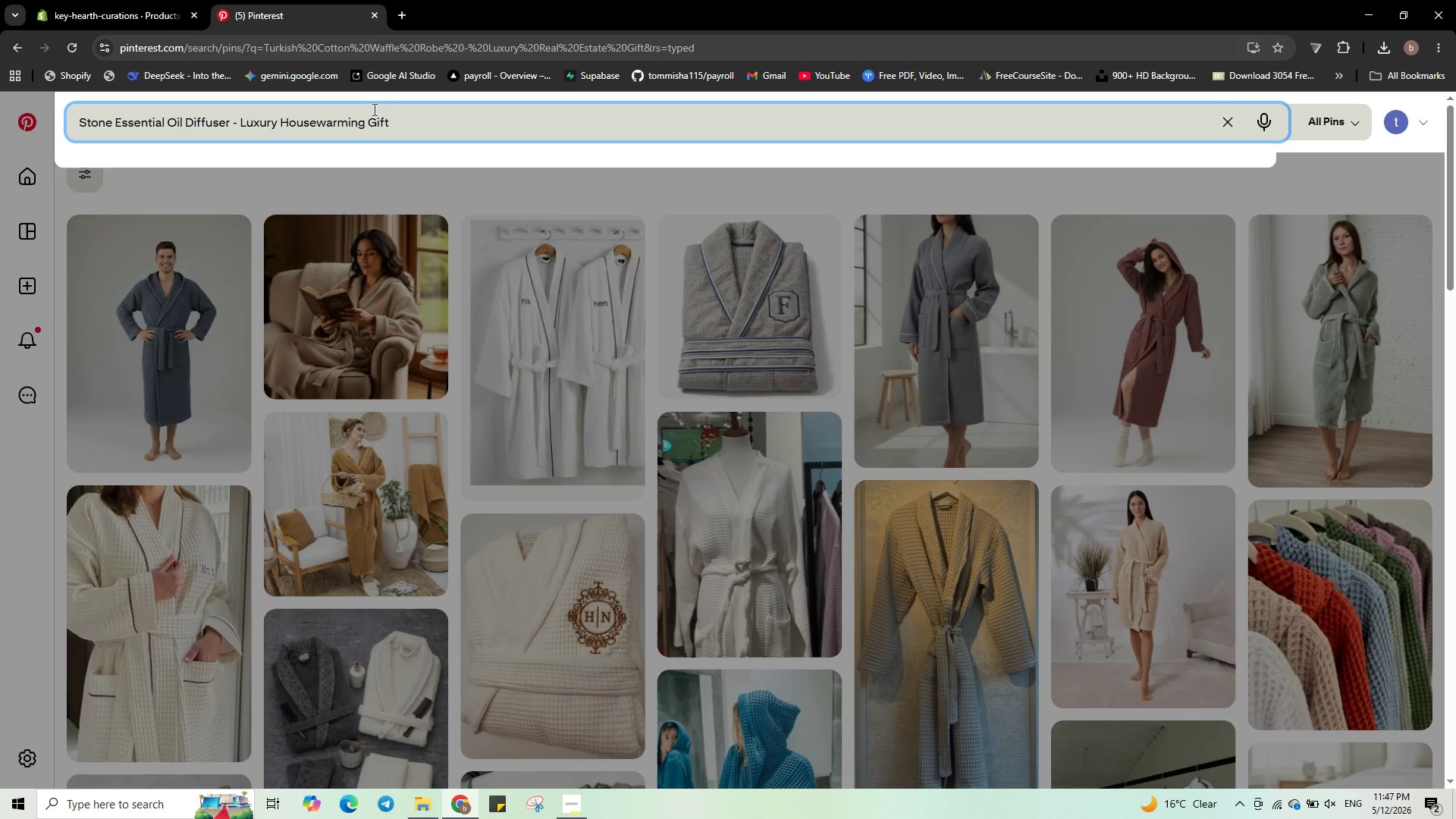 
key(NumpadEnter)
 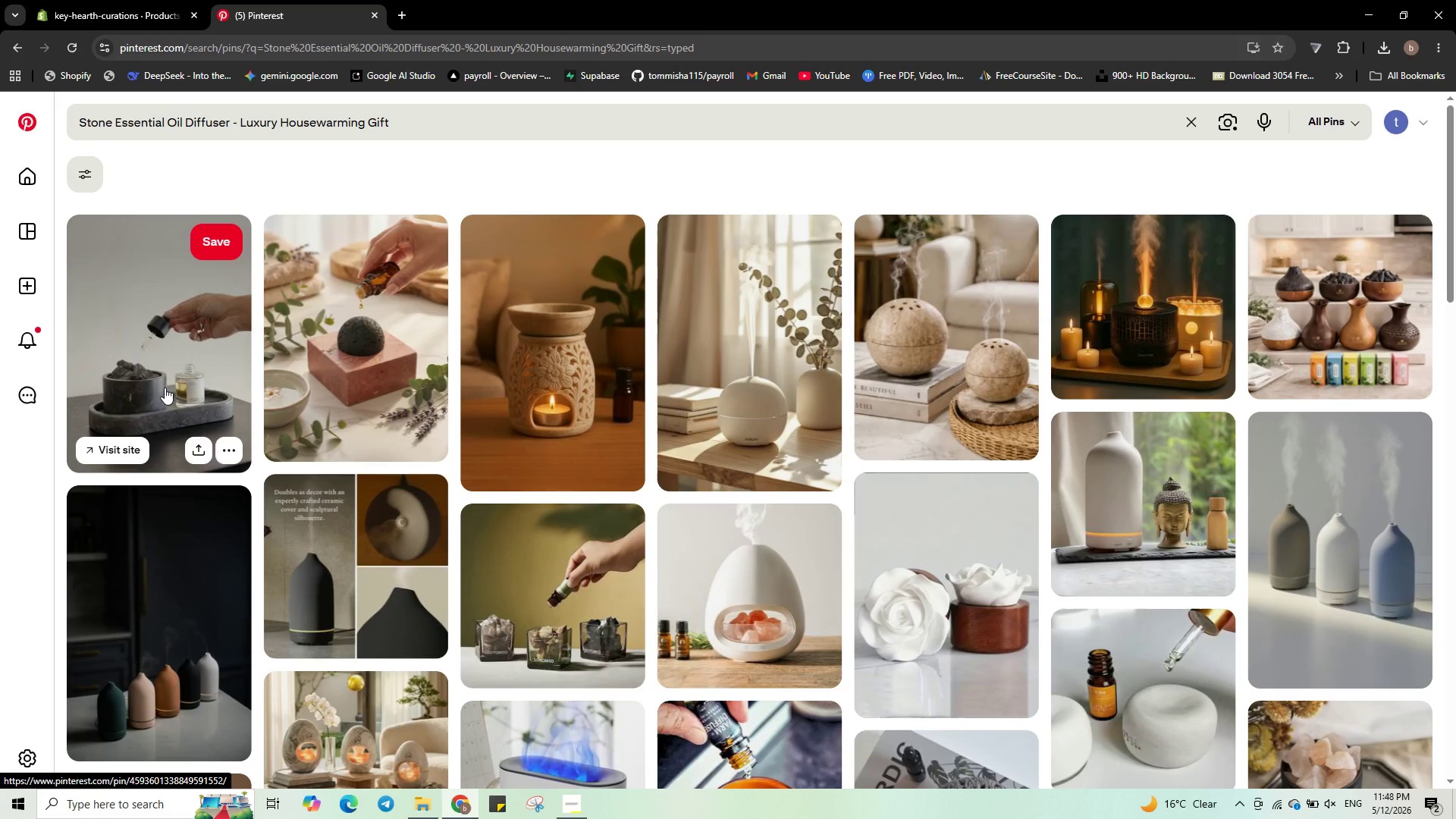 
wait(12.33)
 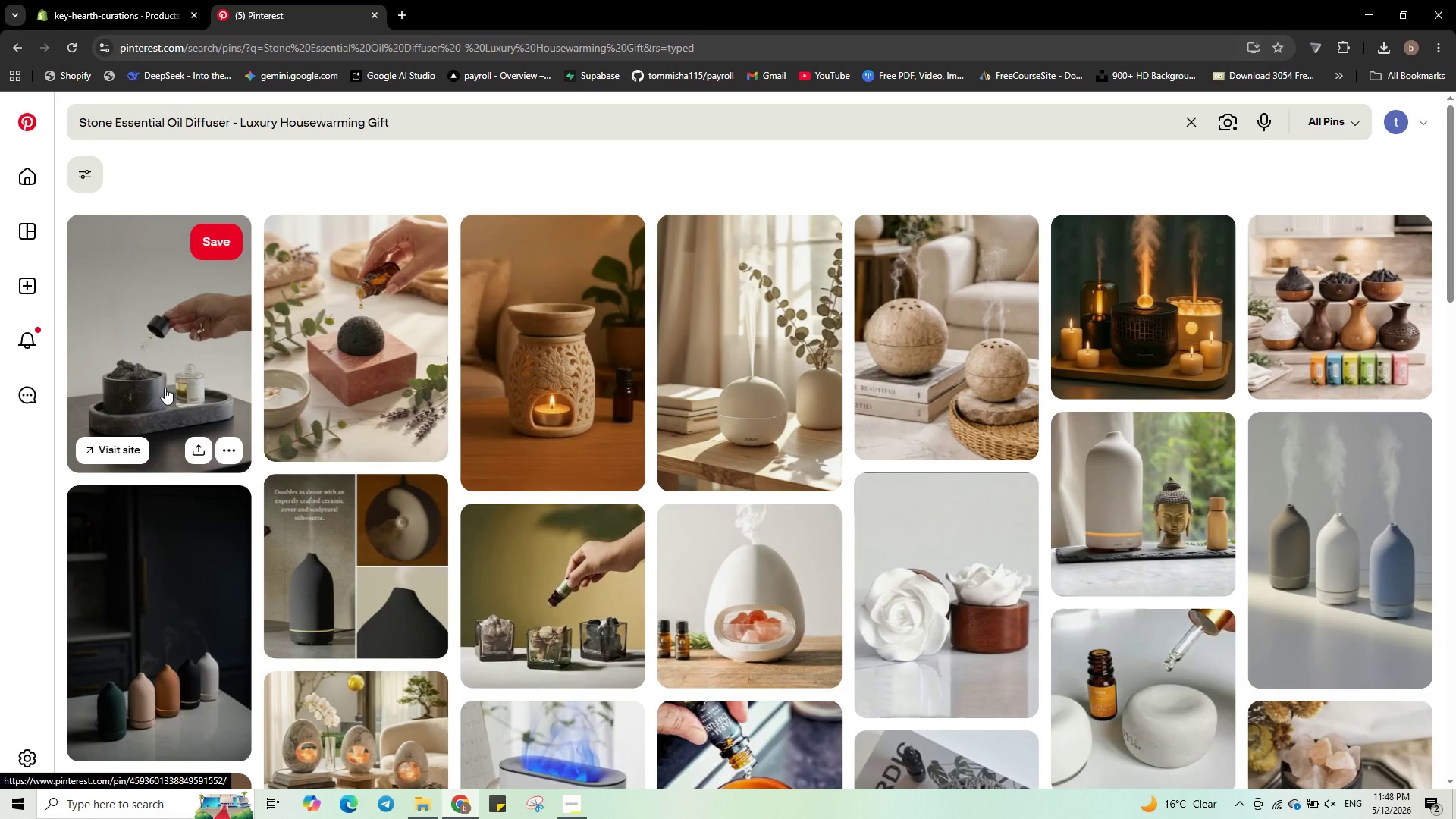 
scroll: coordinate [651, 393], scroll_direction: down, amount: 1.0
 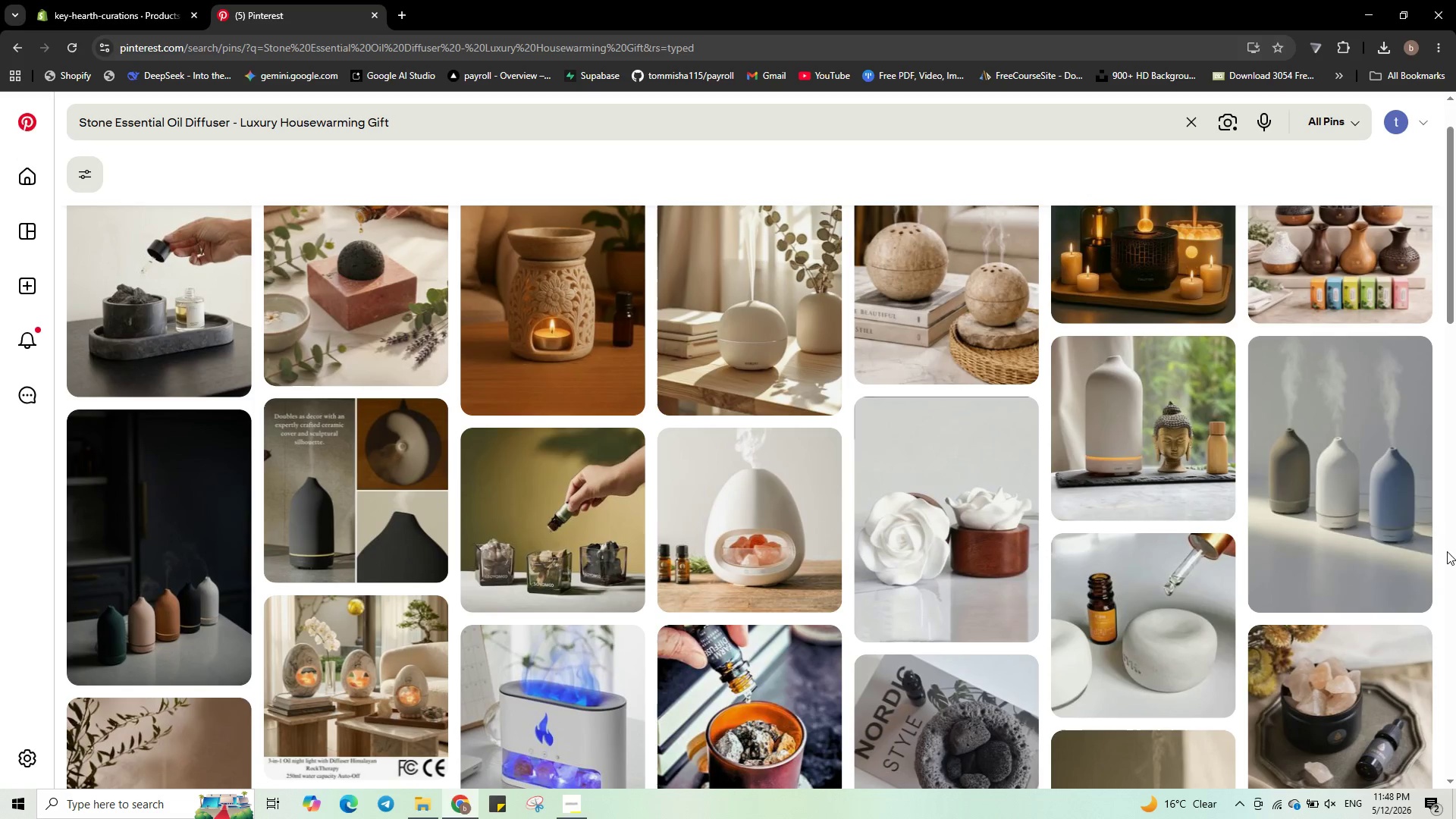 
scroll: coordinate [1117, 446], scroll_direction: up, amount: 2.0
 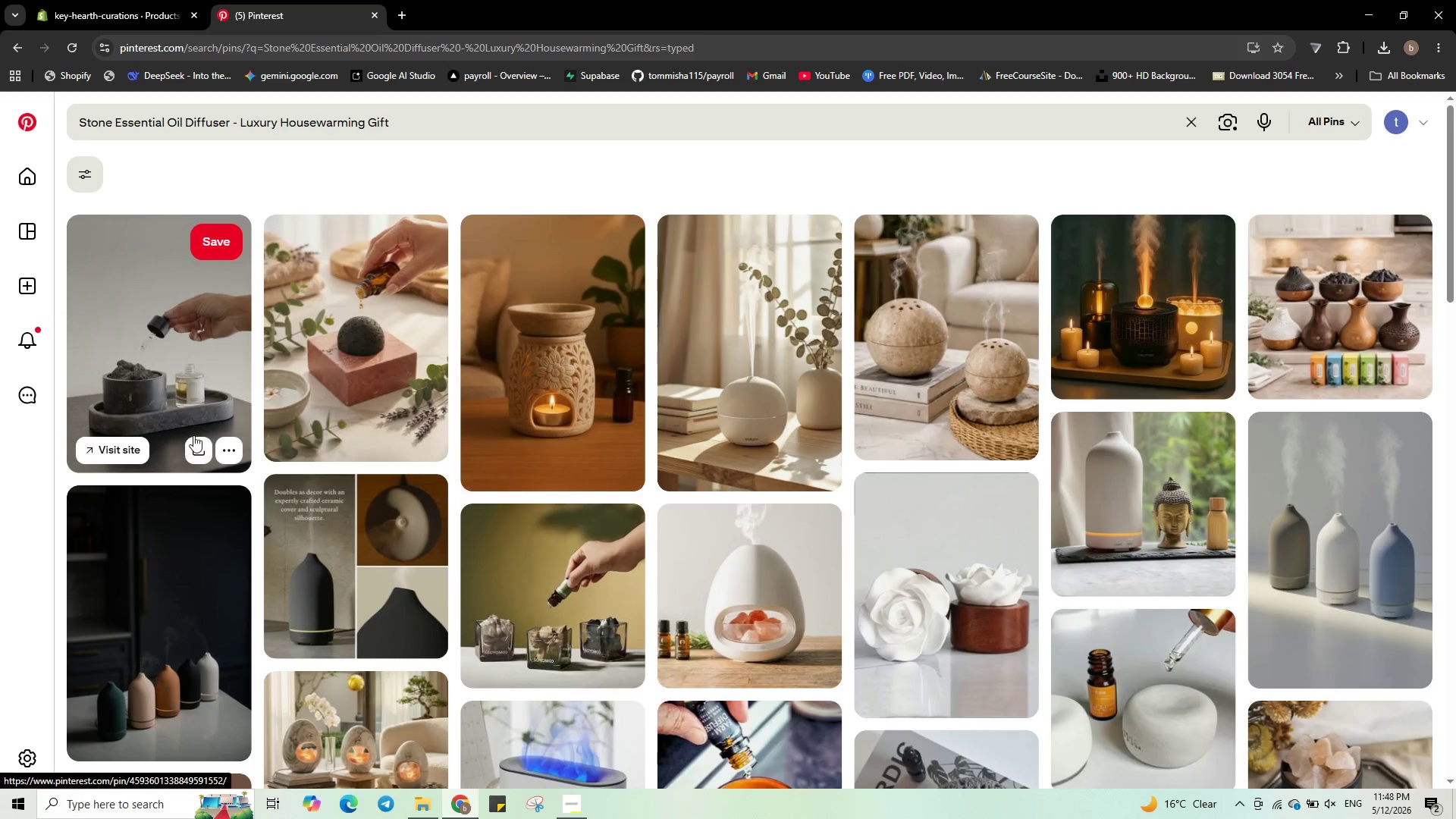 
left_click([238, 456])
 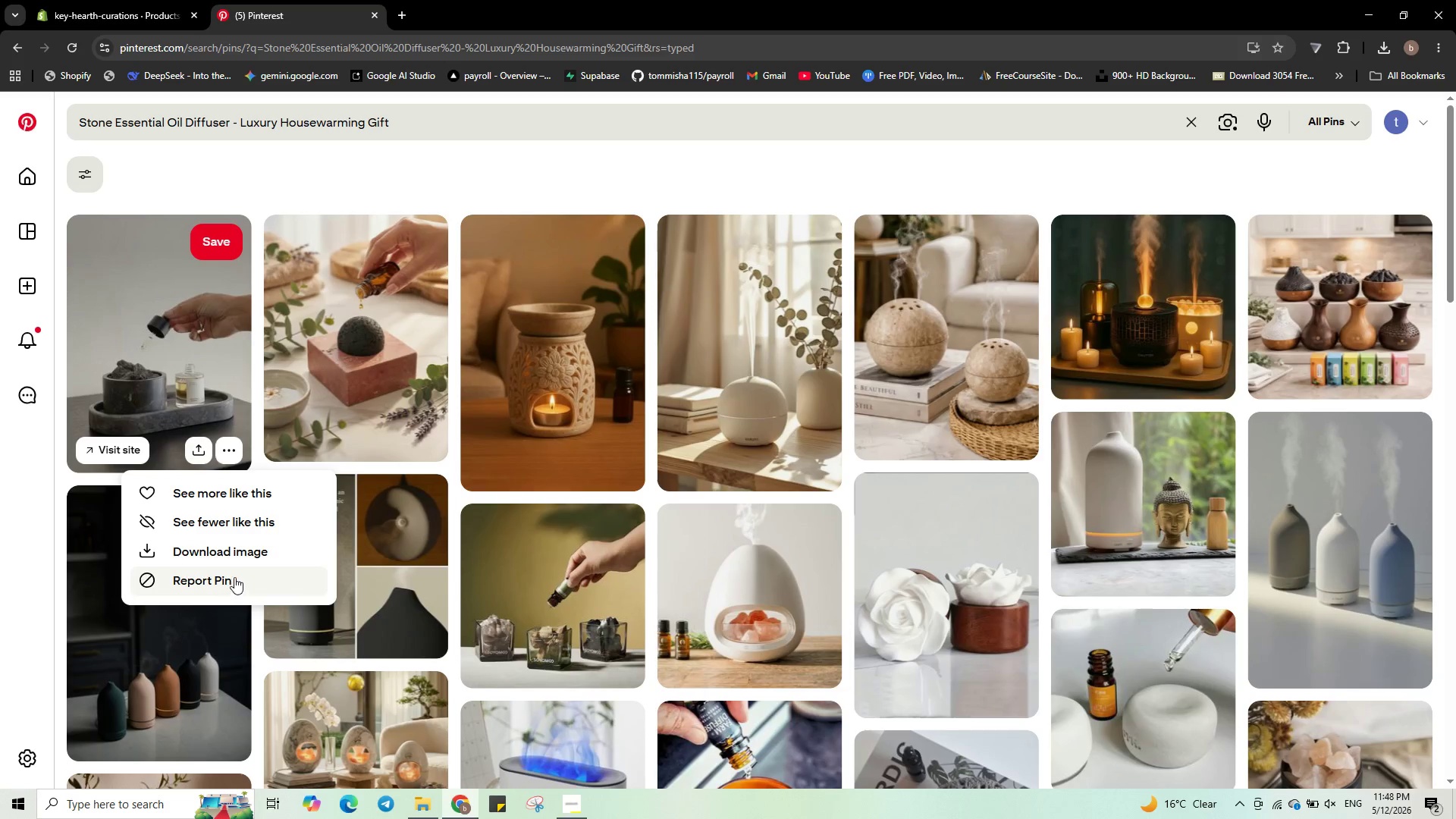 
left_click([237, 556])
 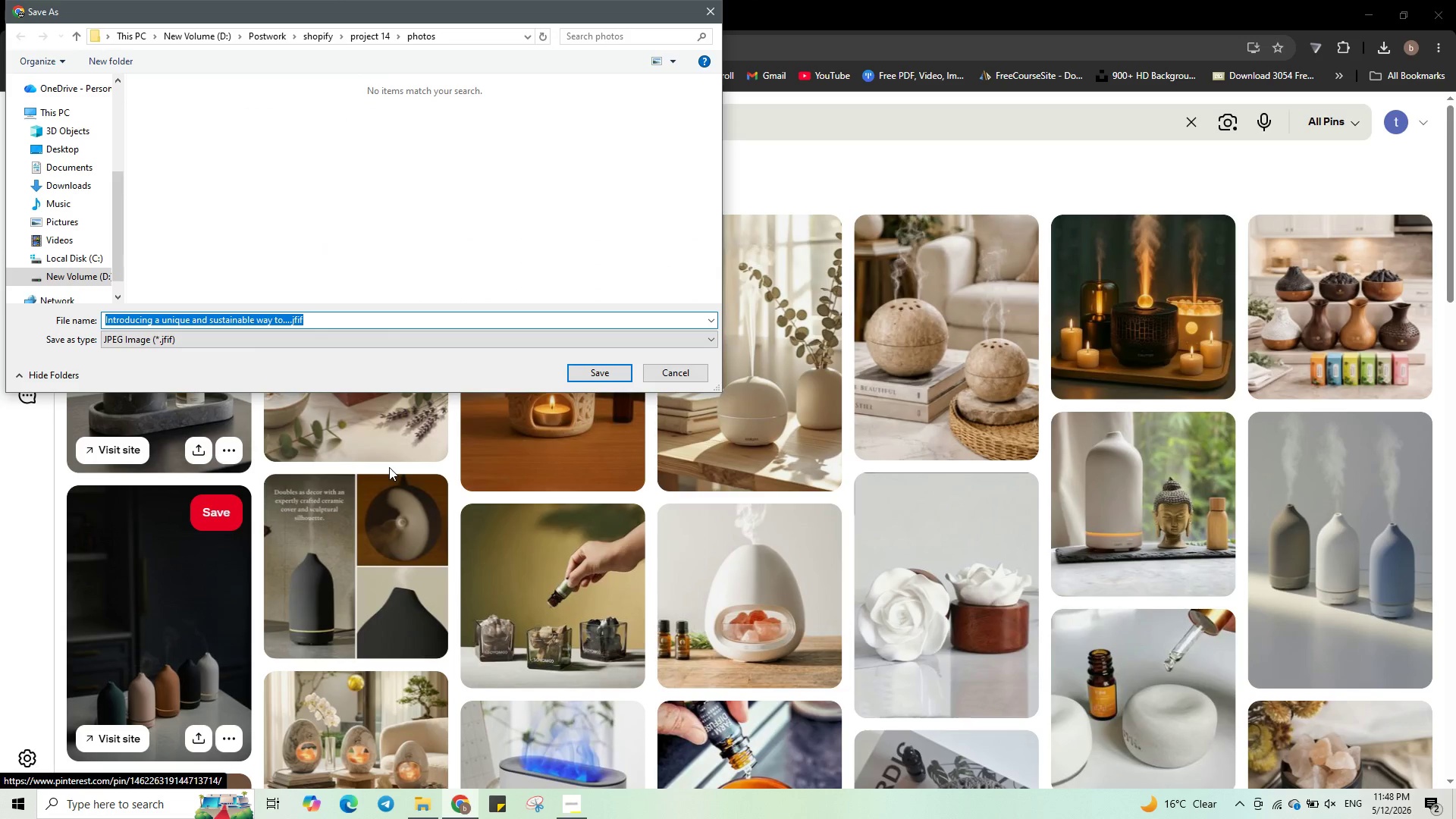 
wait(5.22)
 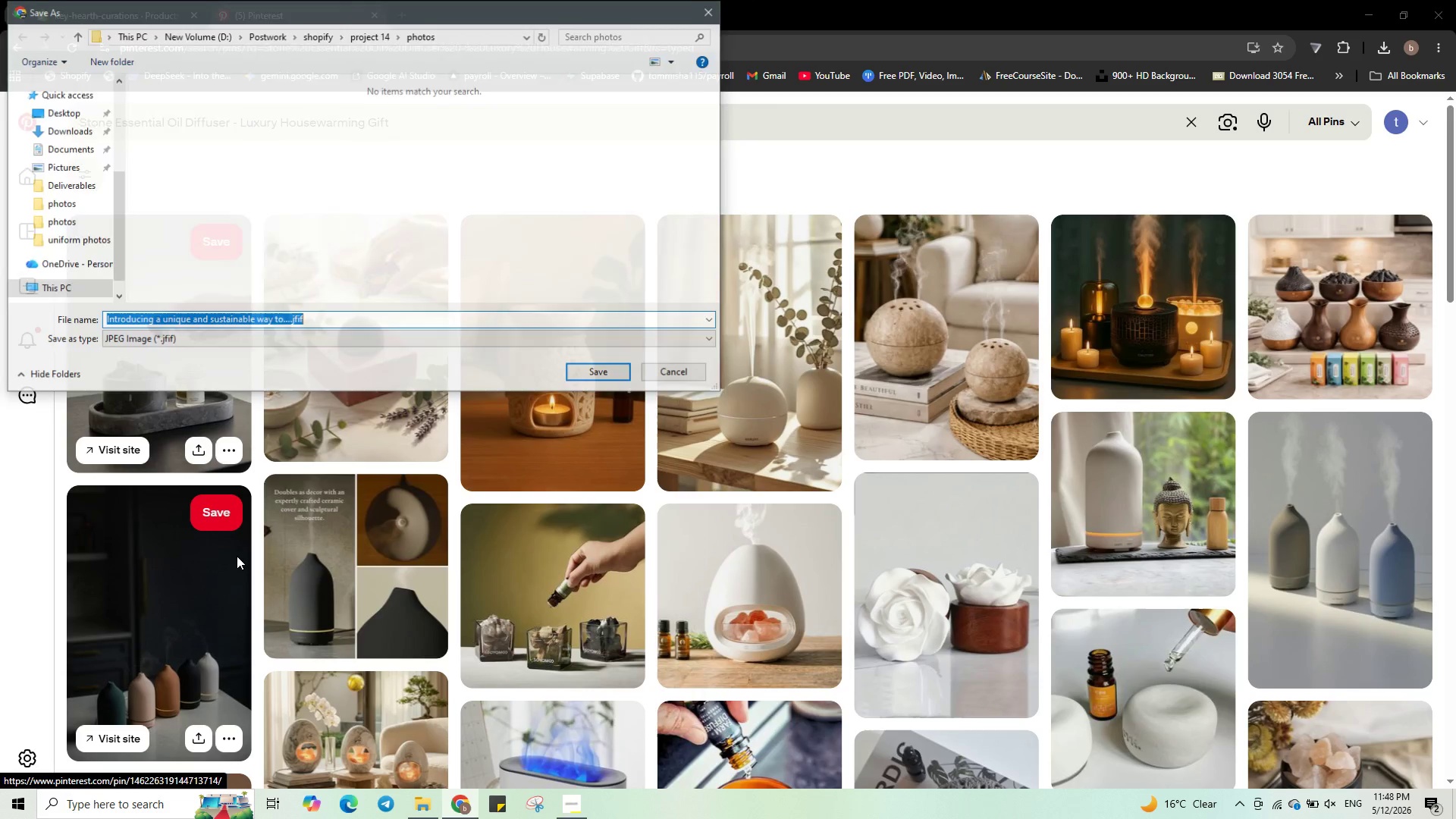 
key(5)
 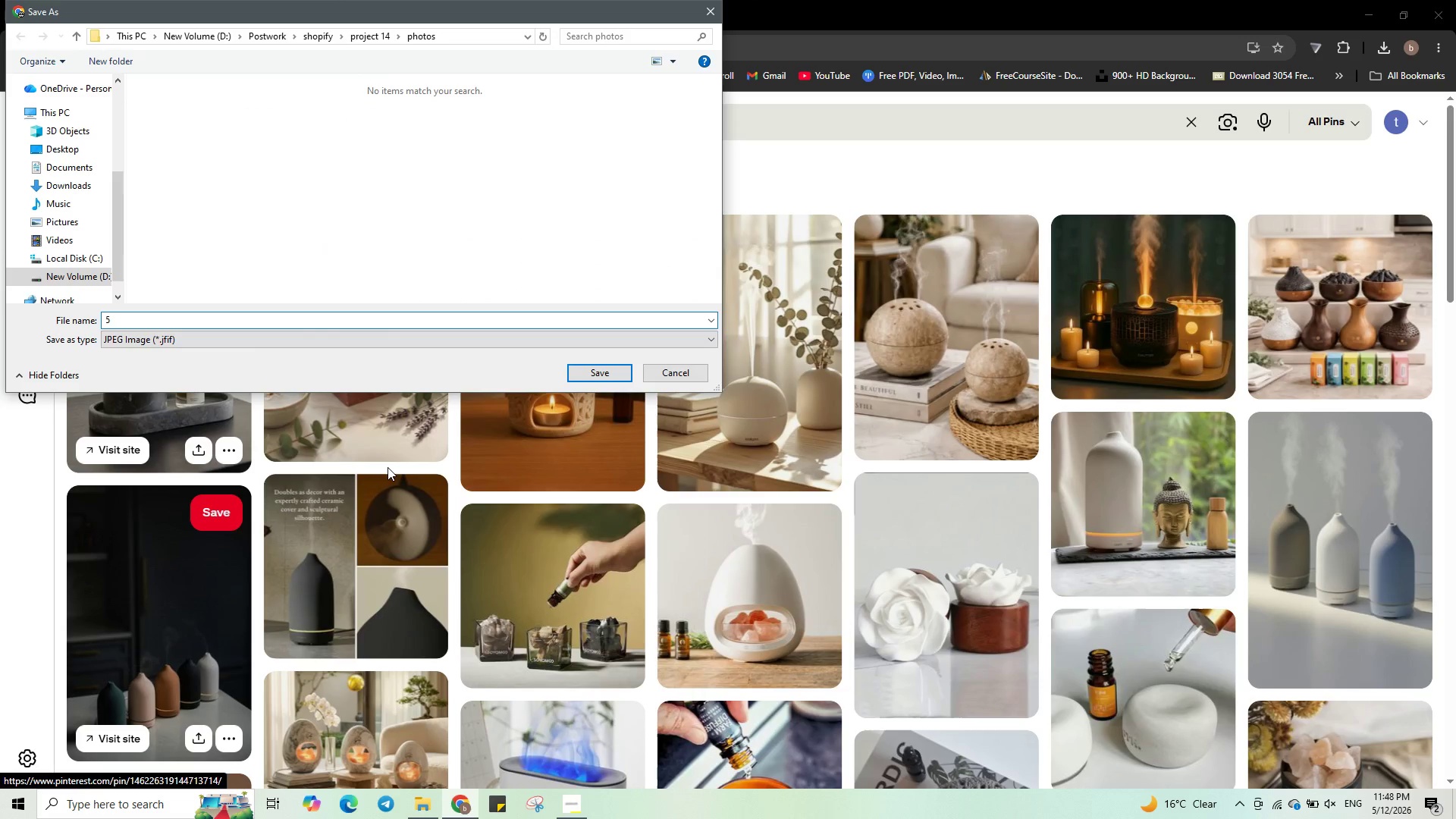 
key(Shift+Minus)
 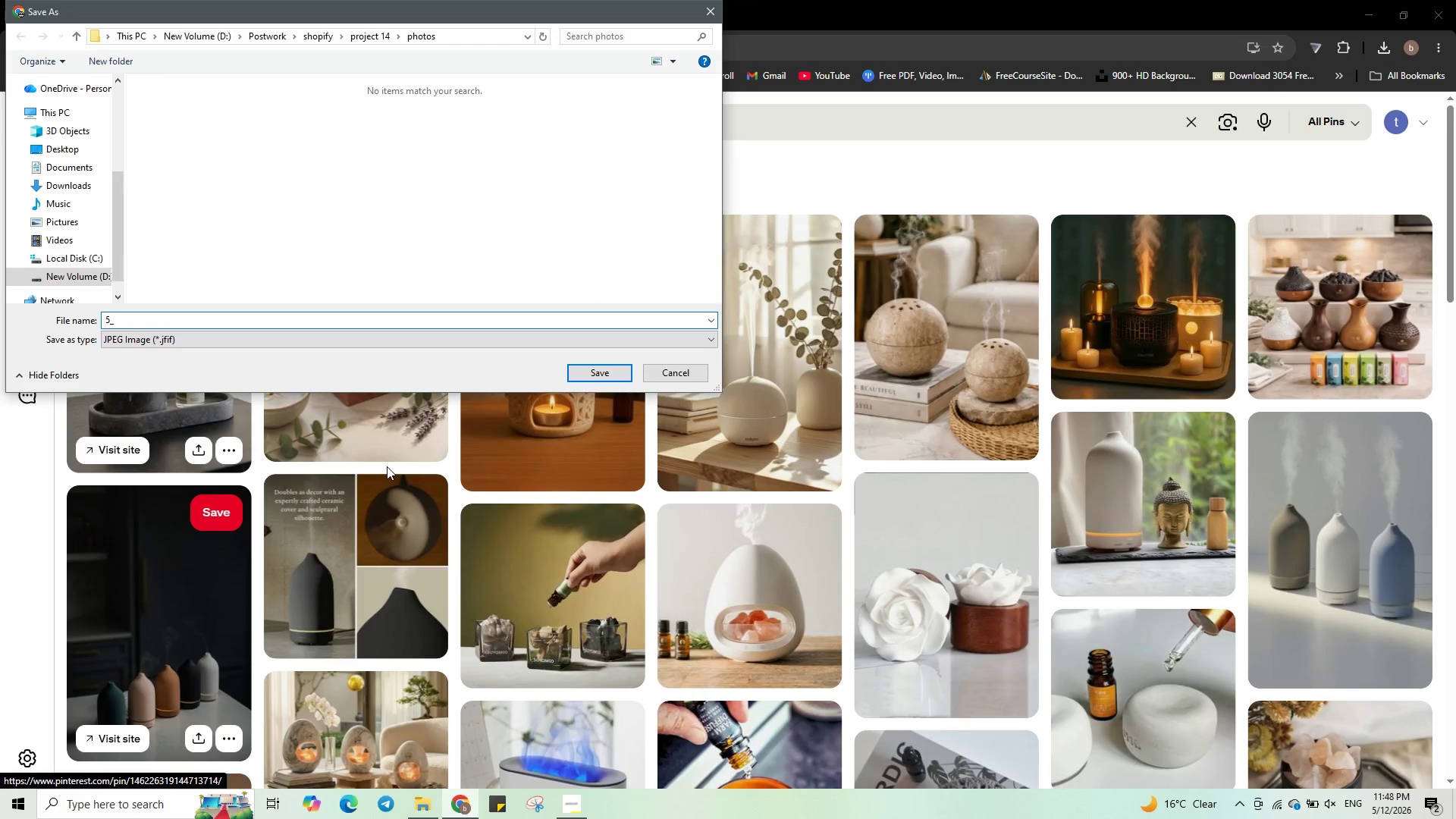 
key(Control+V)
 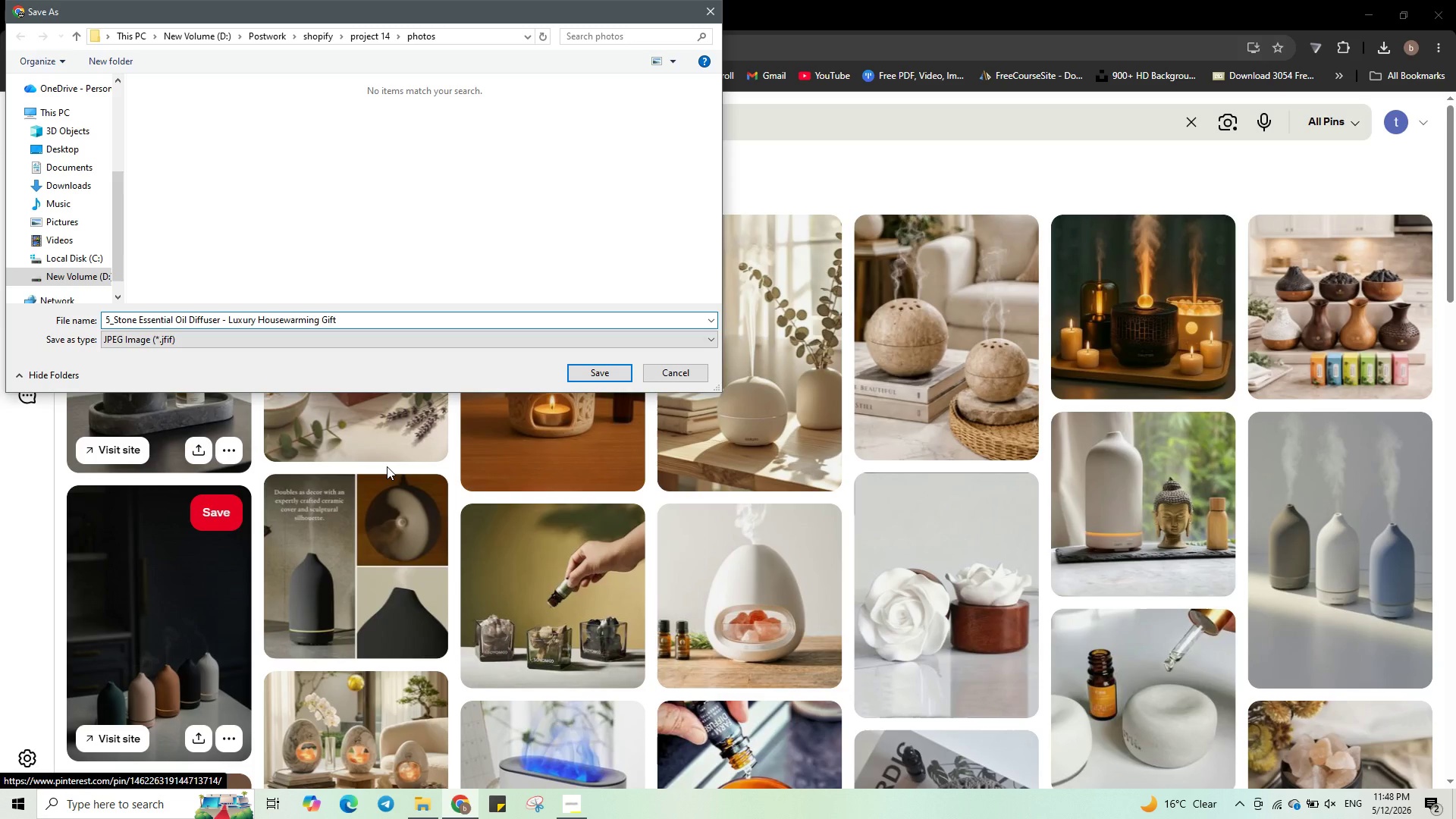 
type(.jpg)
 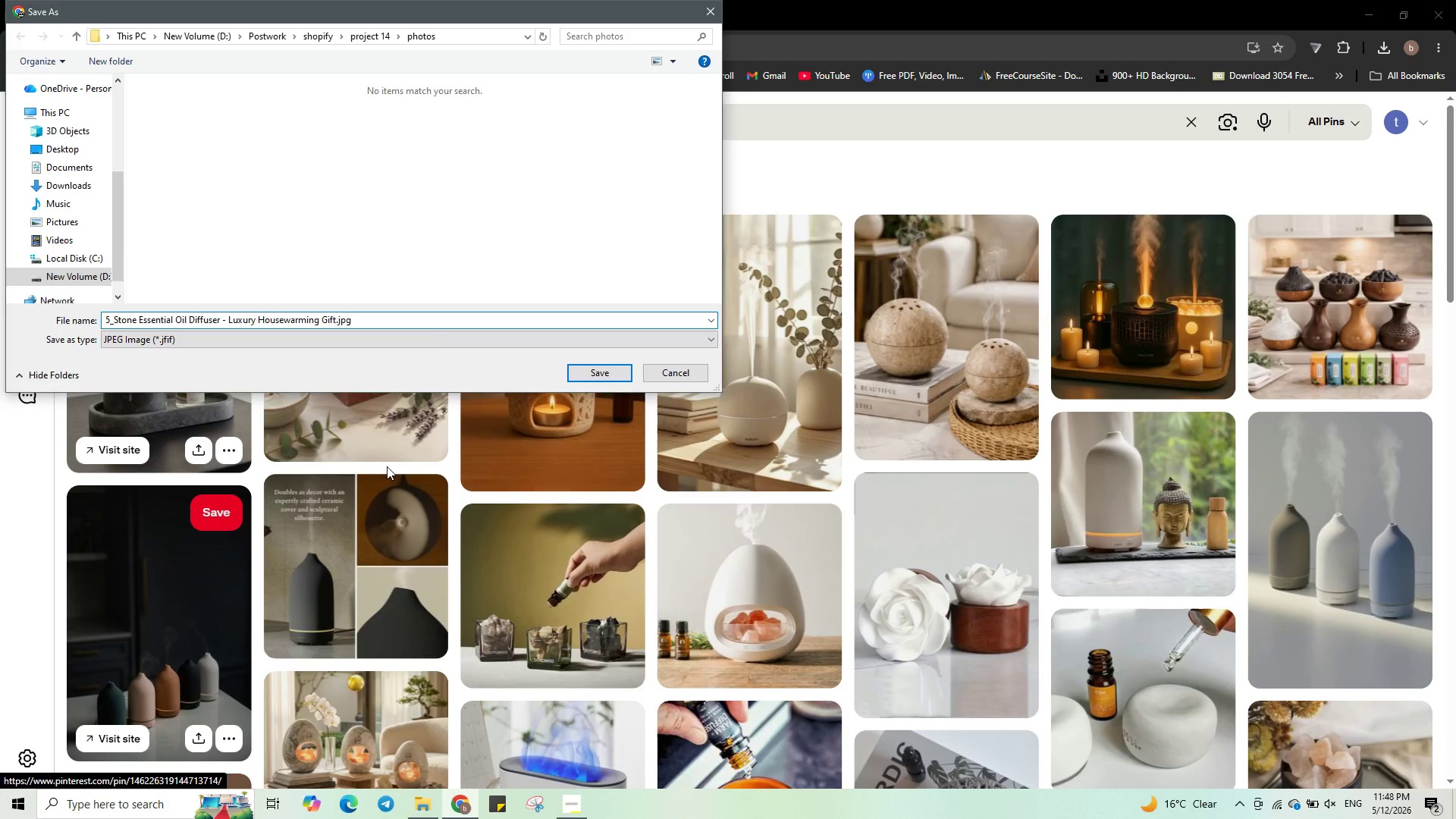 
key(Enter)
 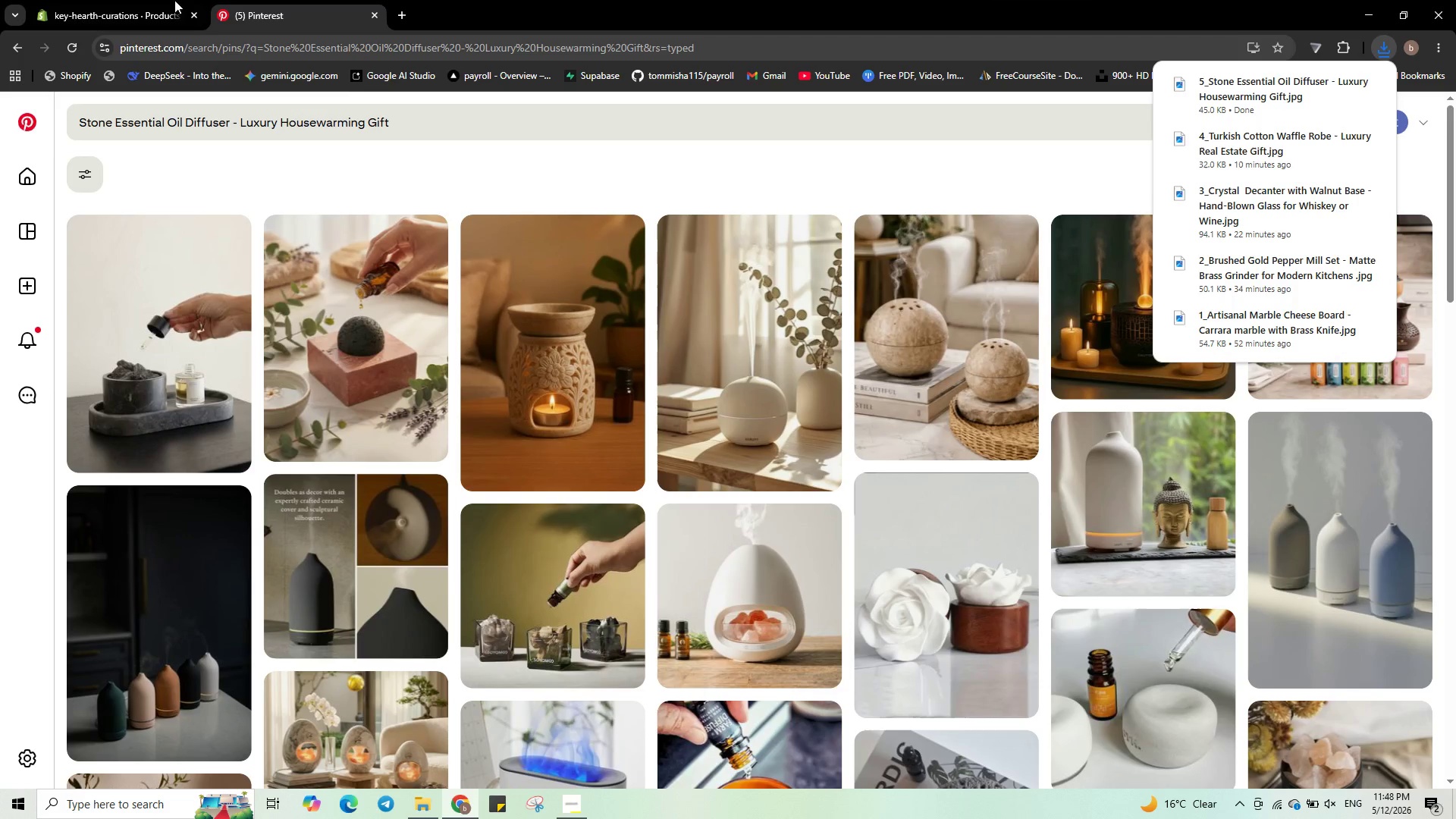 
left_click([70, 0])
 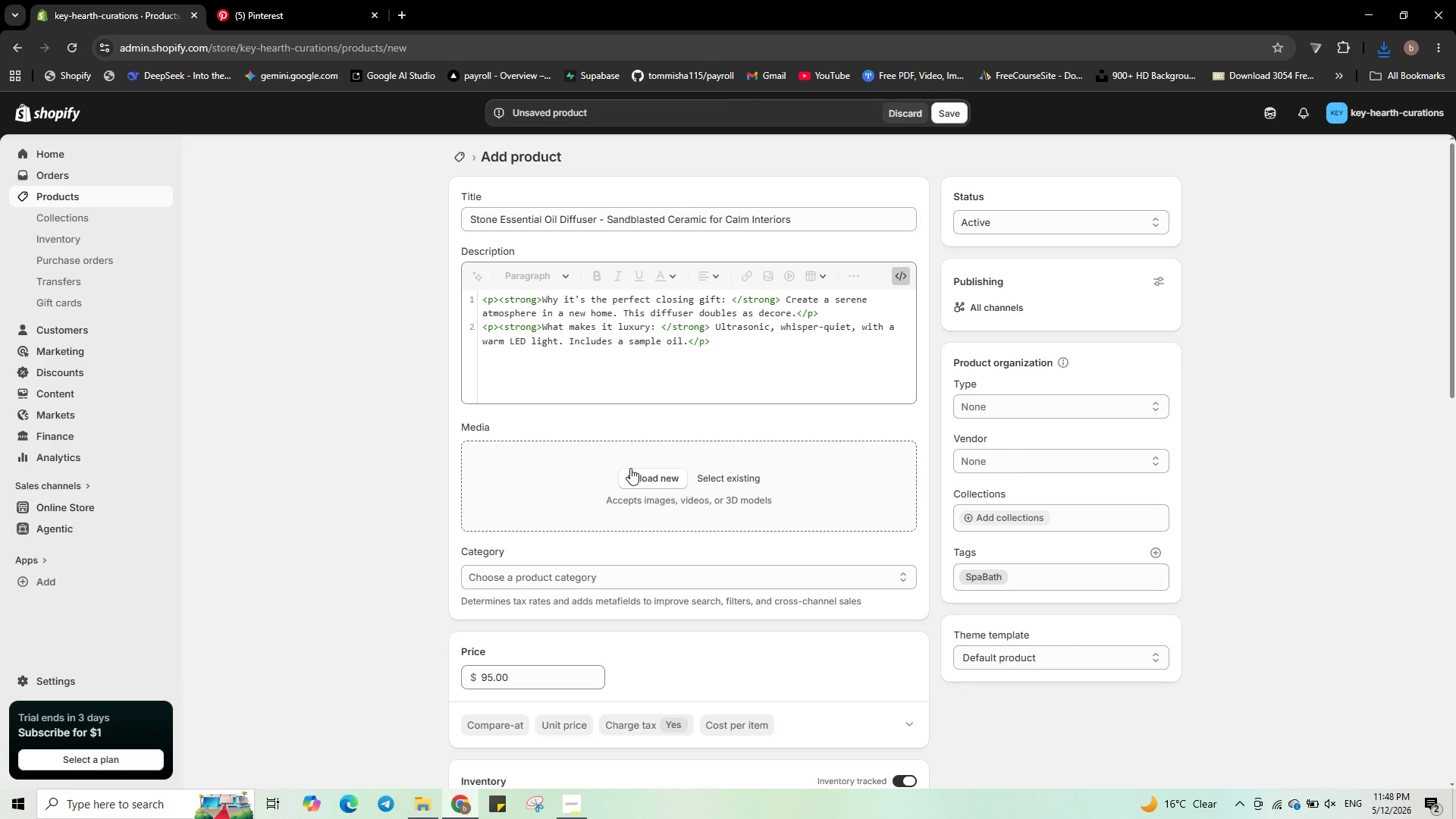 
left_click([631, 474])
 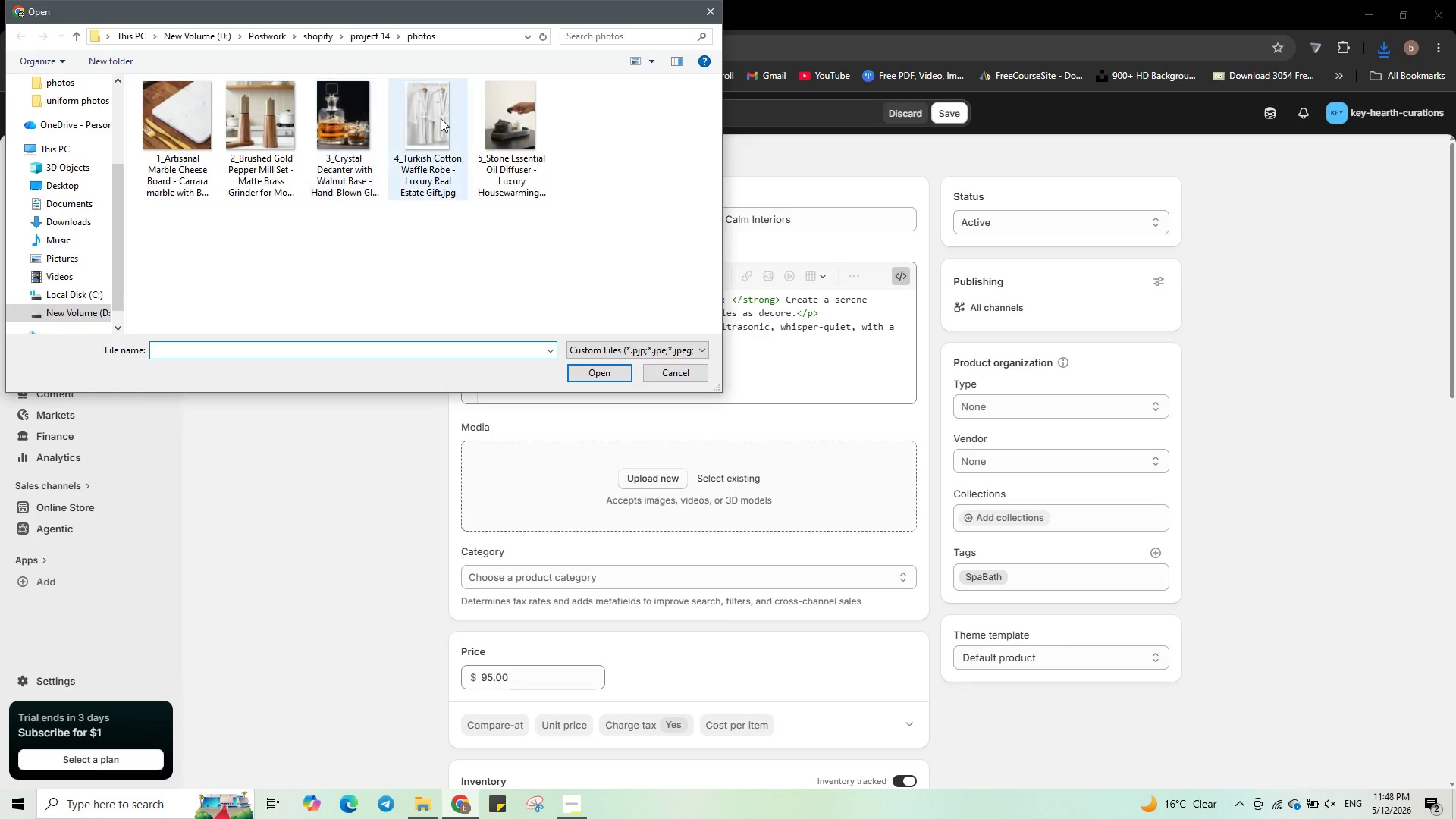 
double_click([529, 158])
 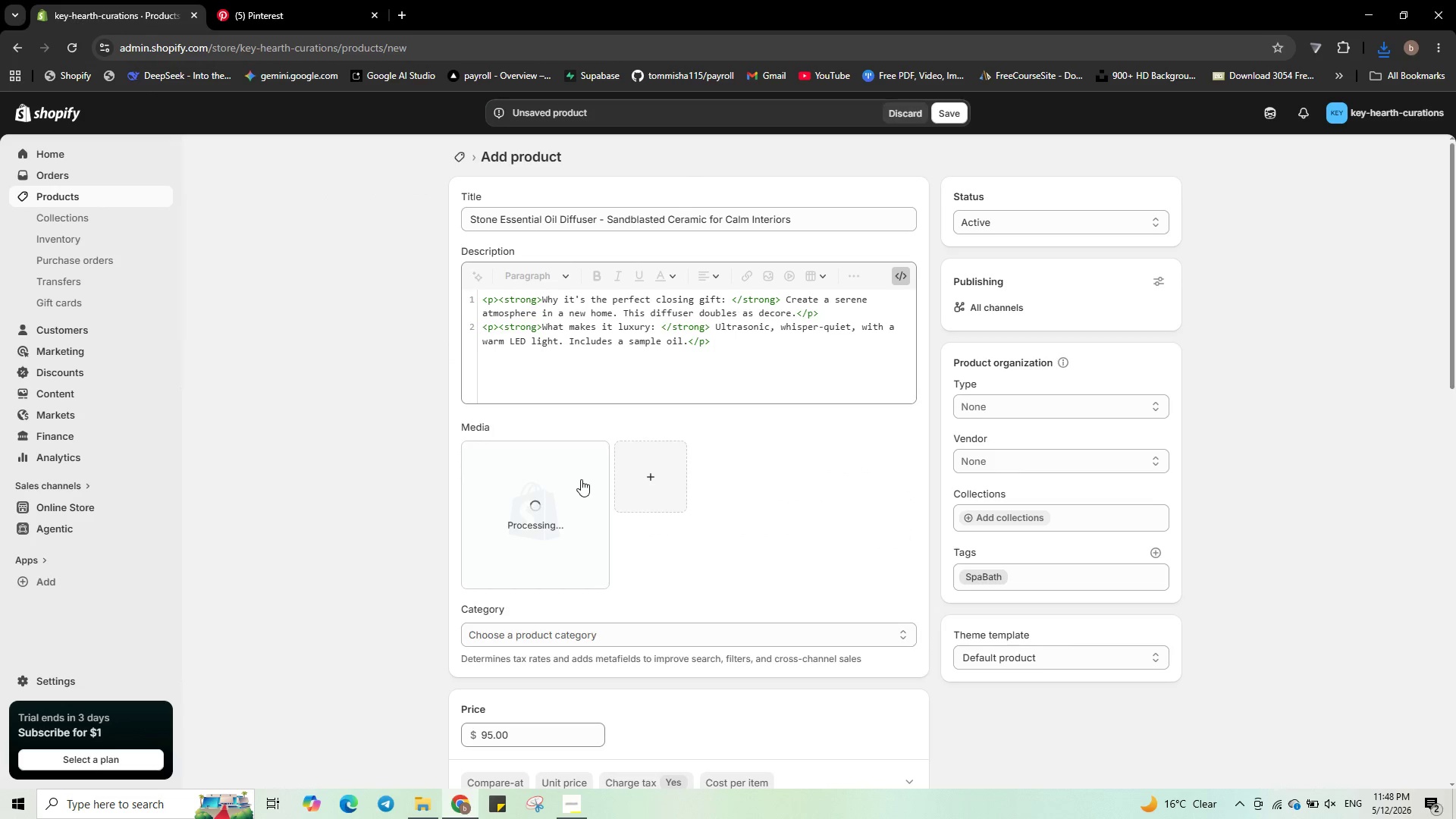 
wait(9.7)
 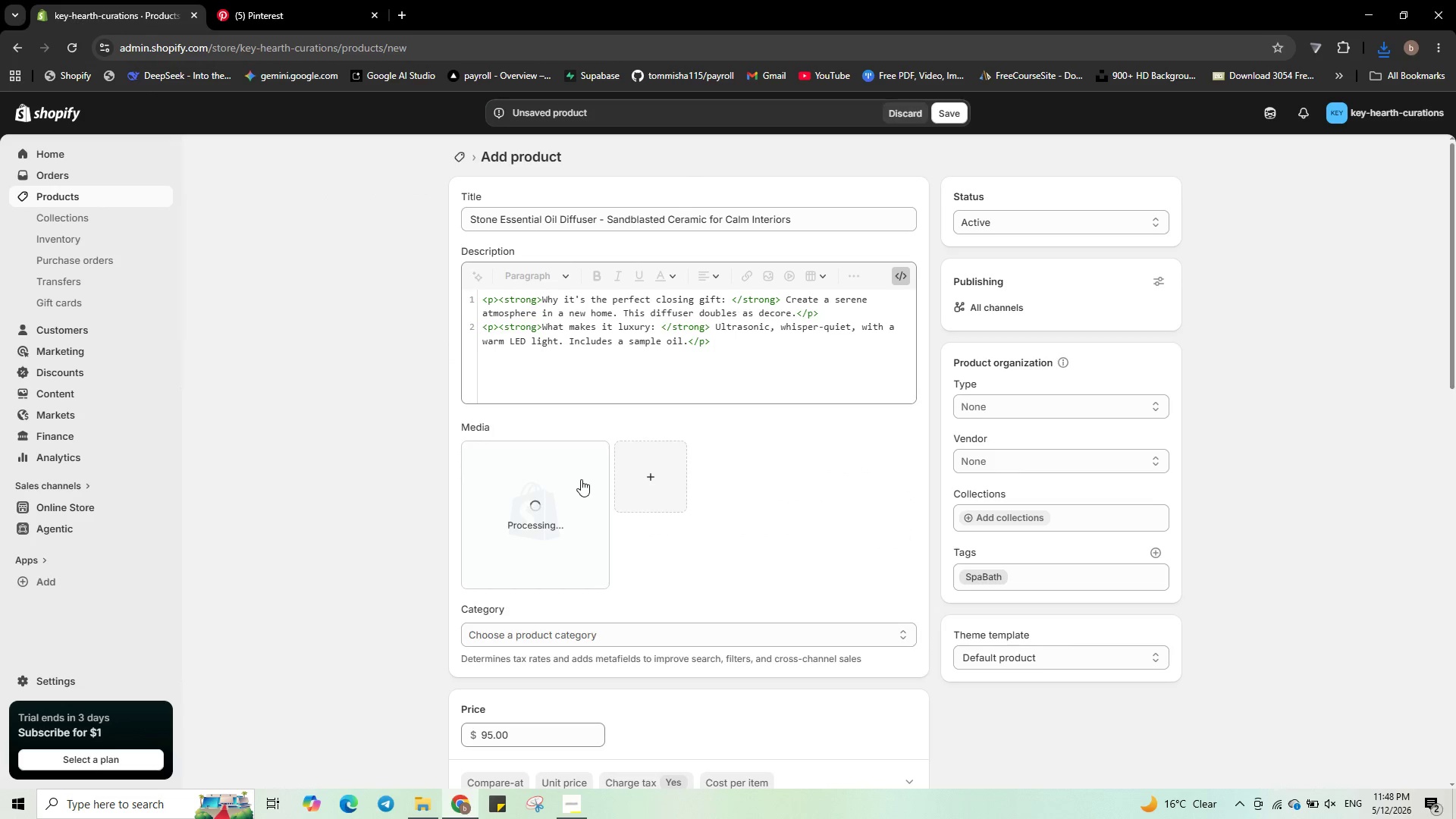 
left_click([537, 497])
 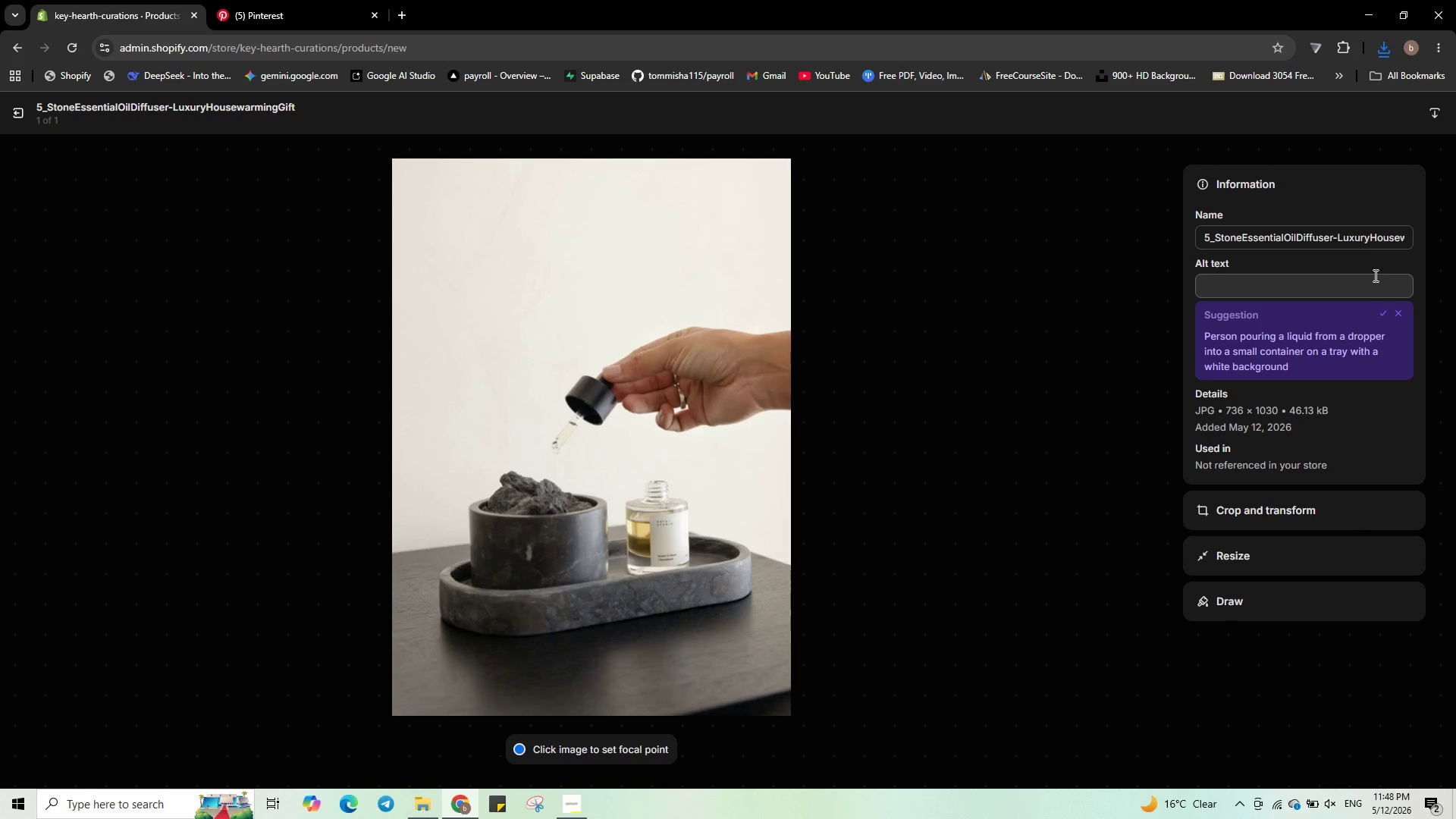 
left_click([1369, 284])
 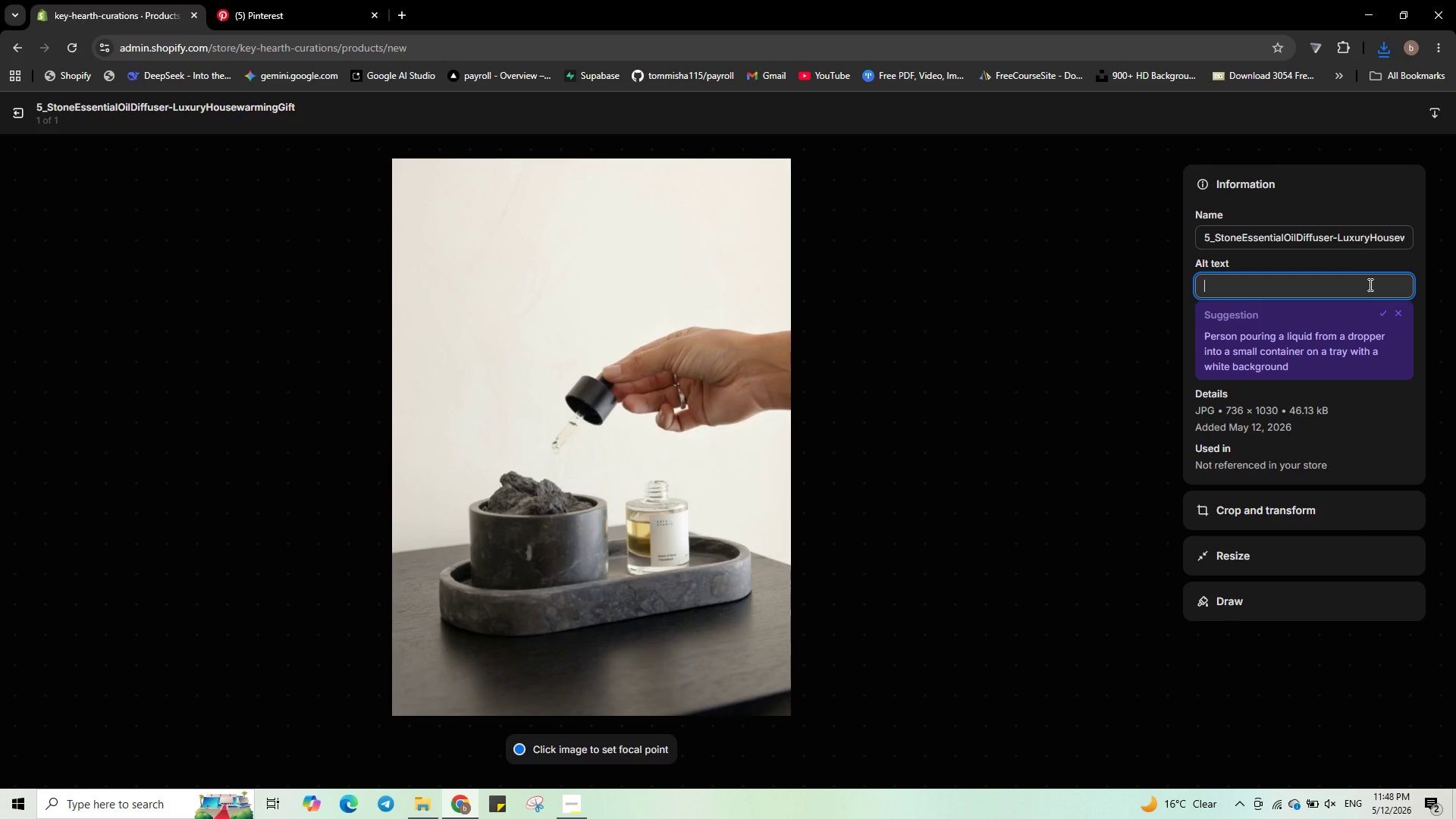 
key(Control+V)
 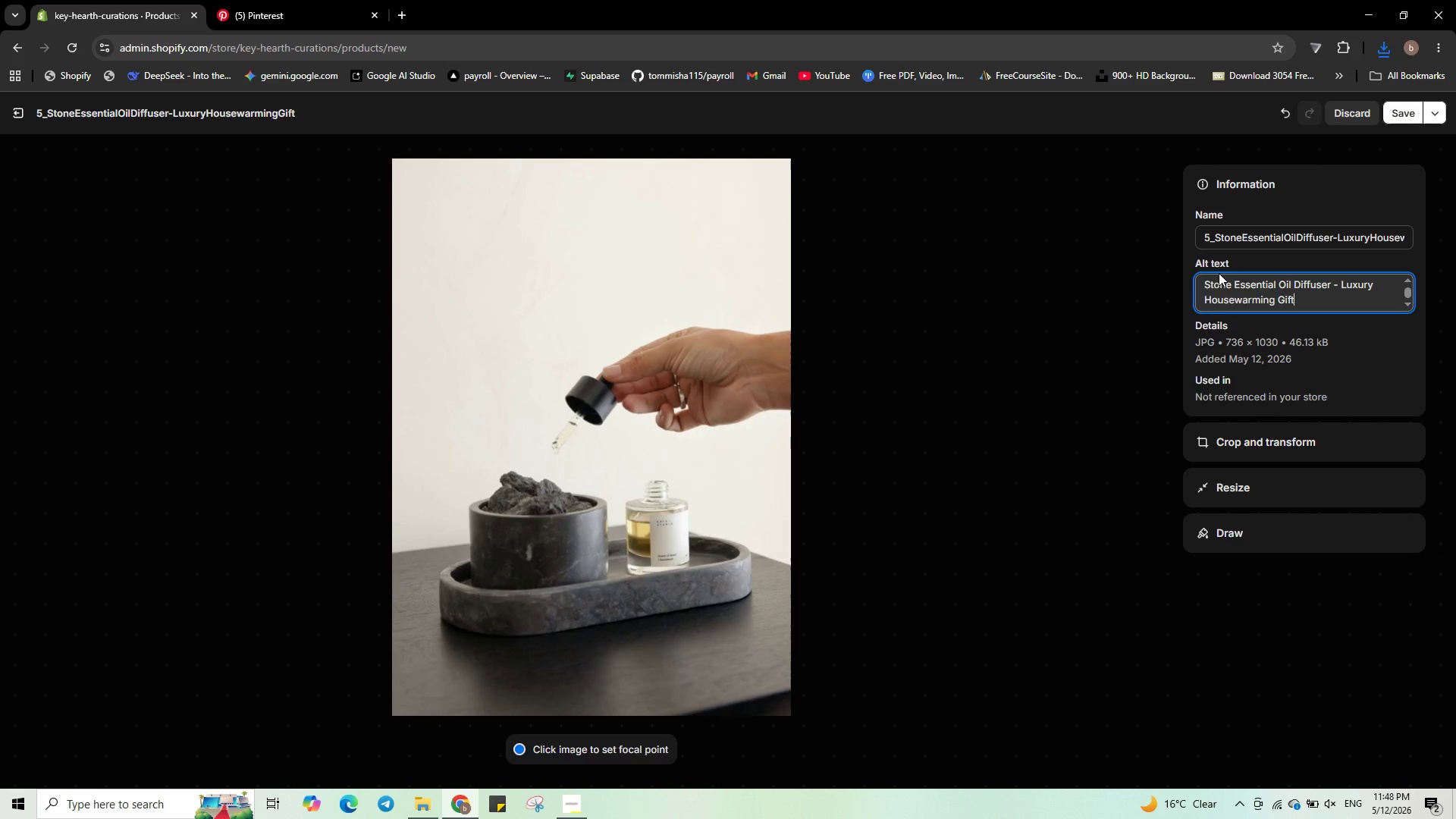 
left_click([1207, 284])
 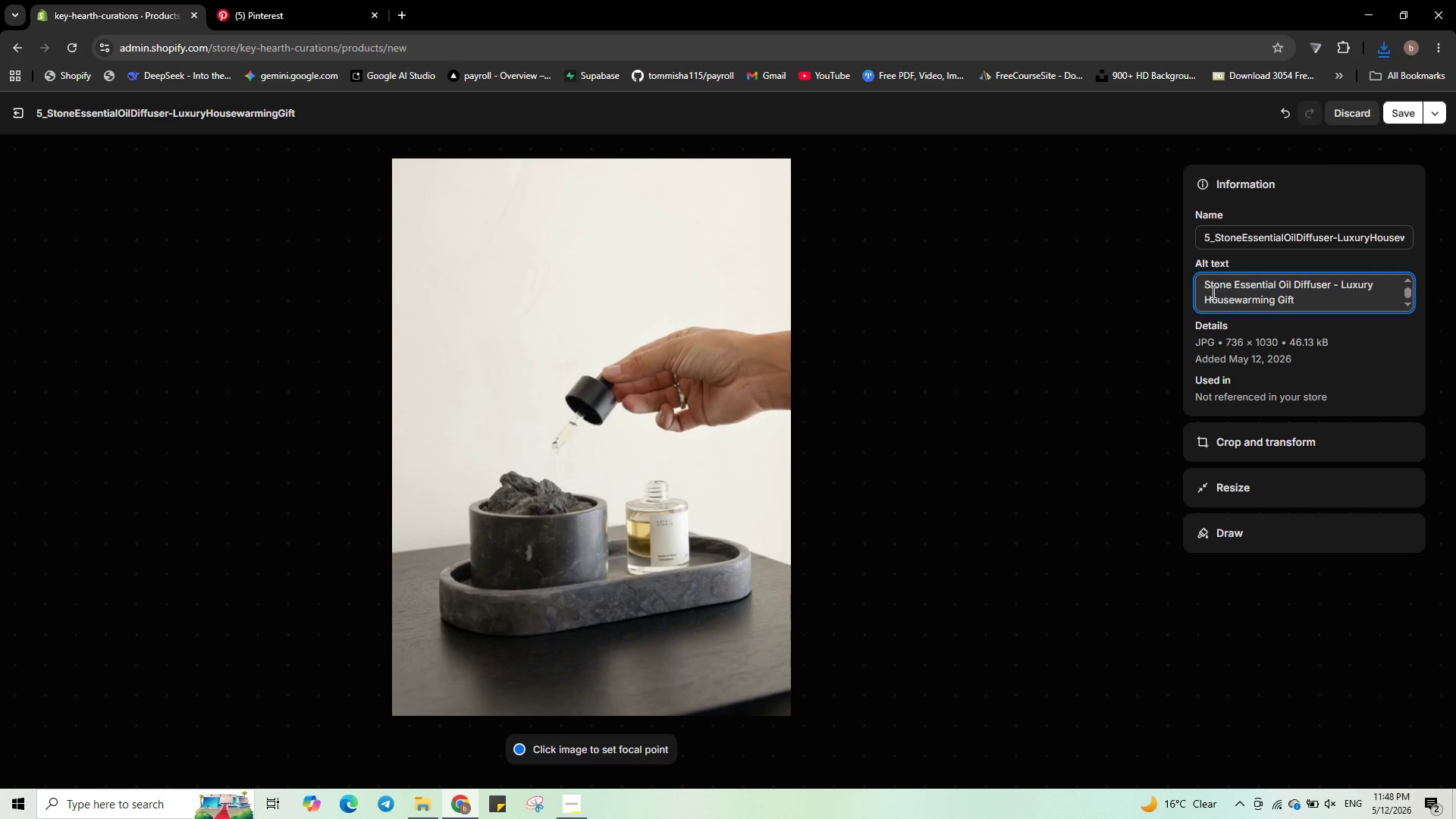 
left_click([1212, 292])
 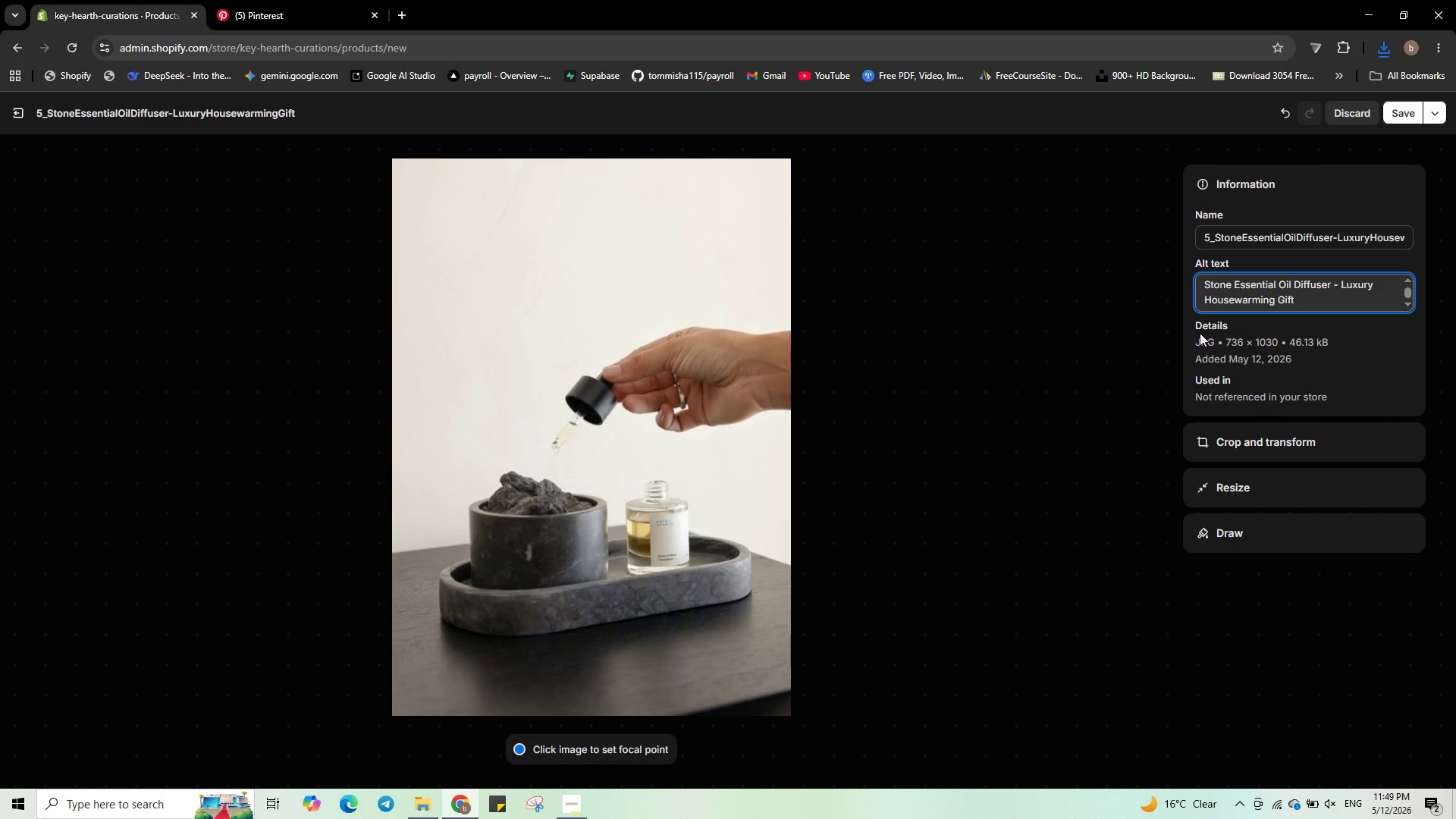 
key(Control+ArrowUp)
 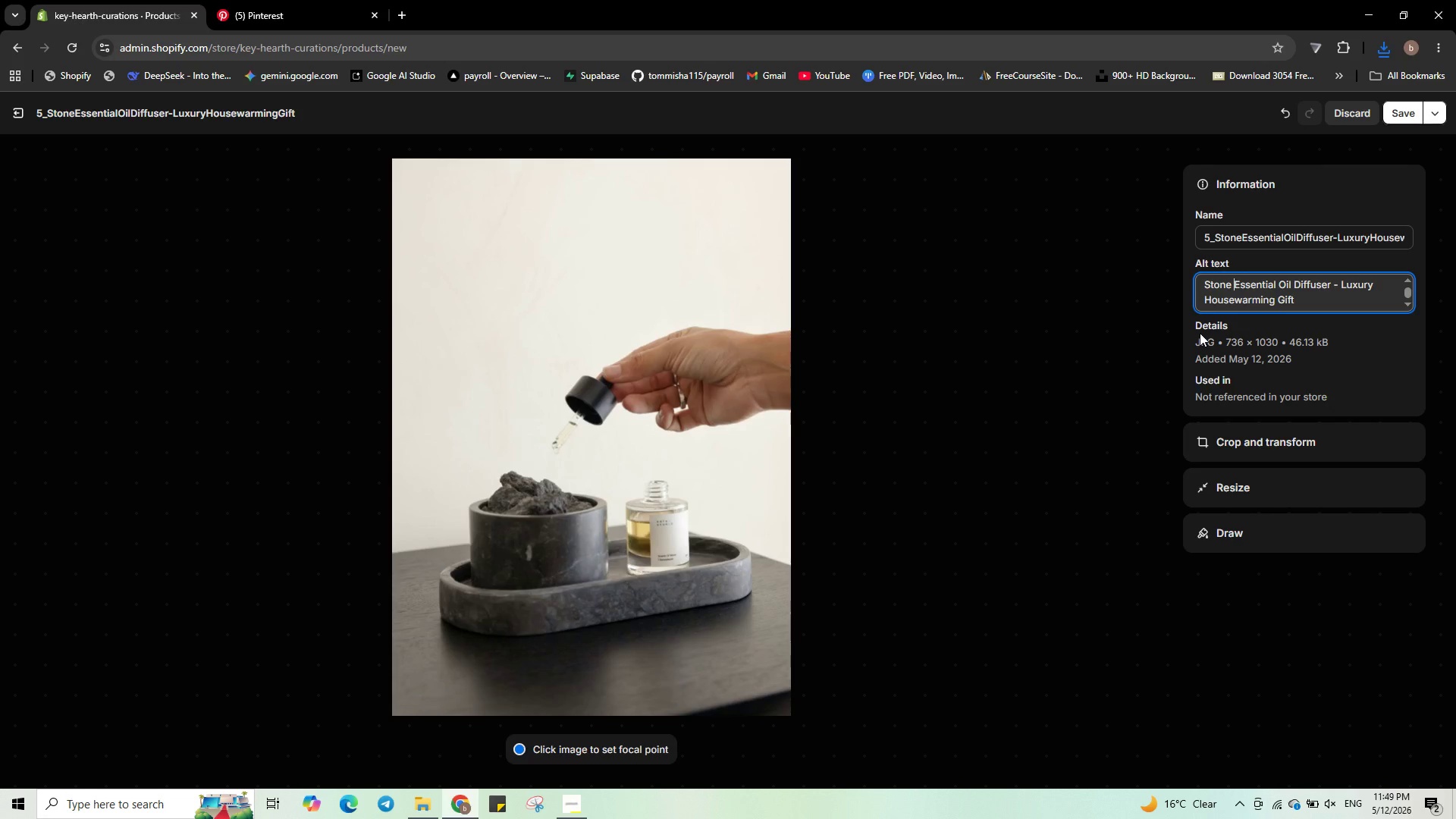 
key(Control+ArrowRight)
 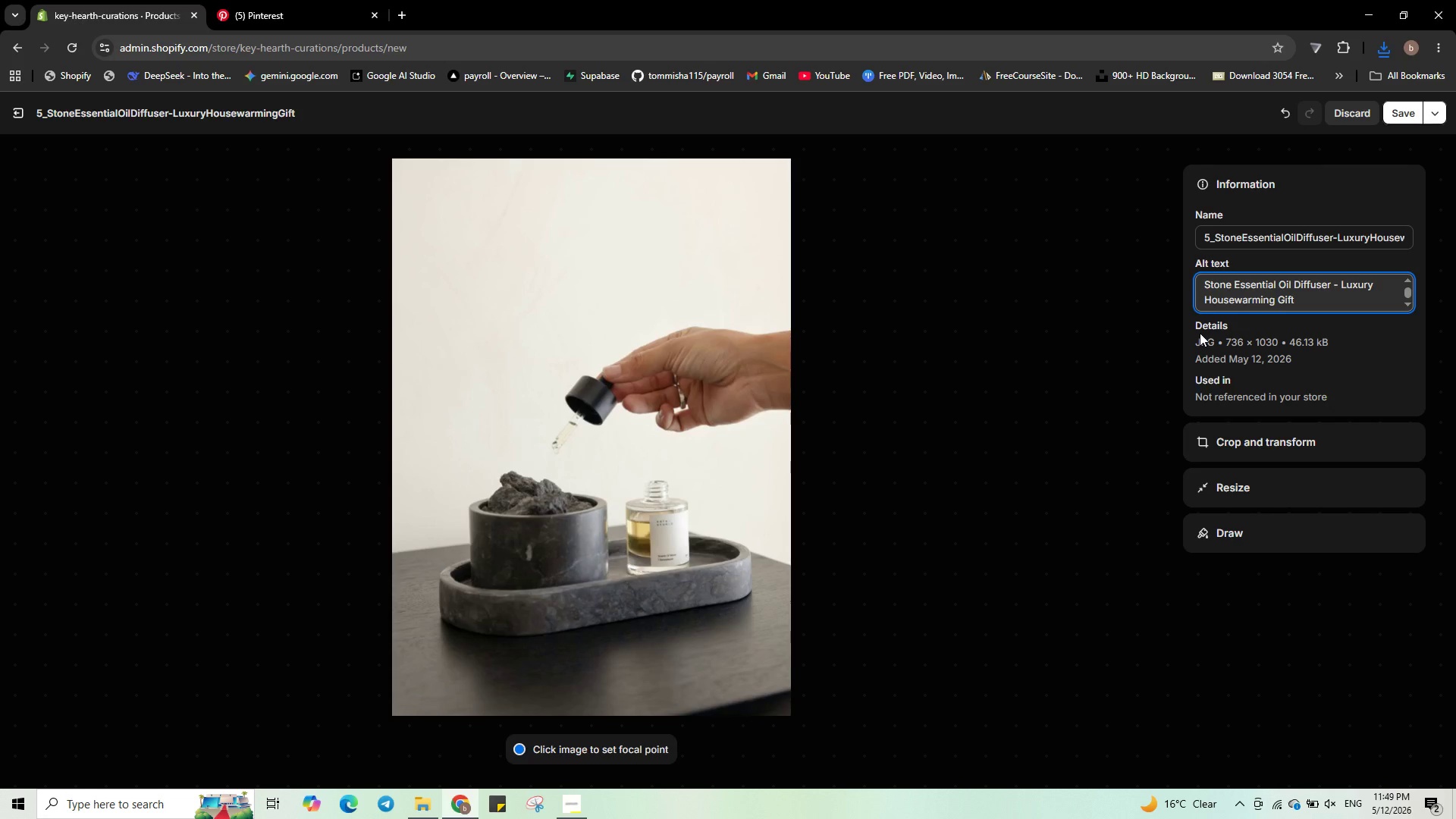 
key(Control+ArrowLeft)
 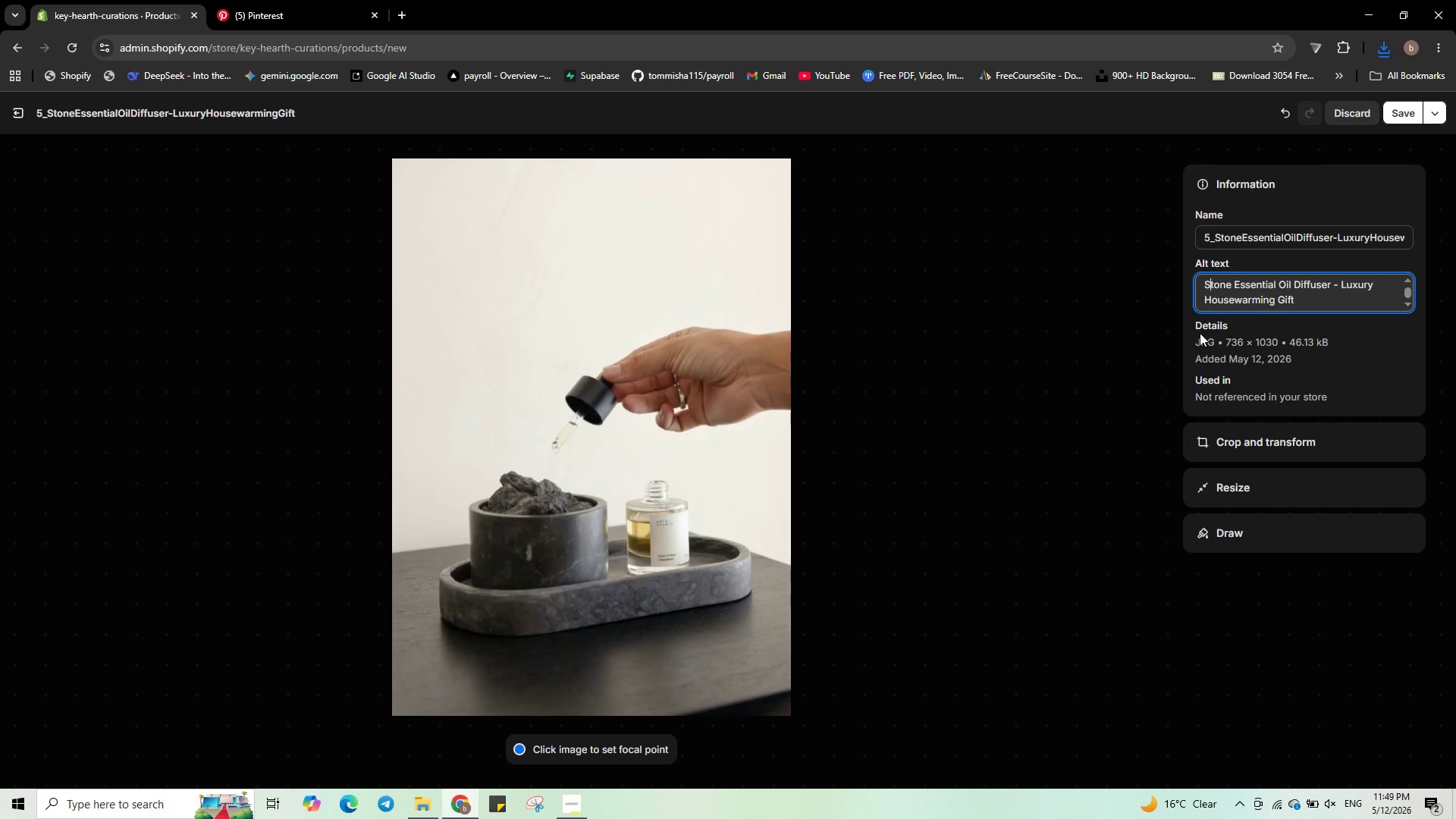 
key(ArrowRight)
 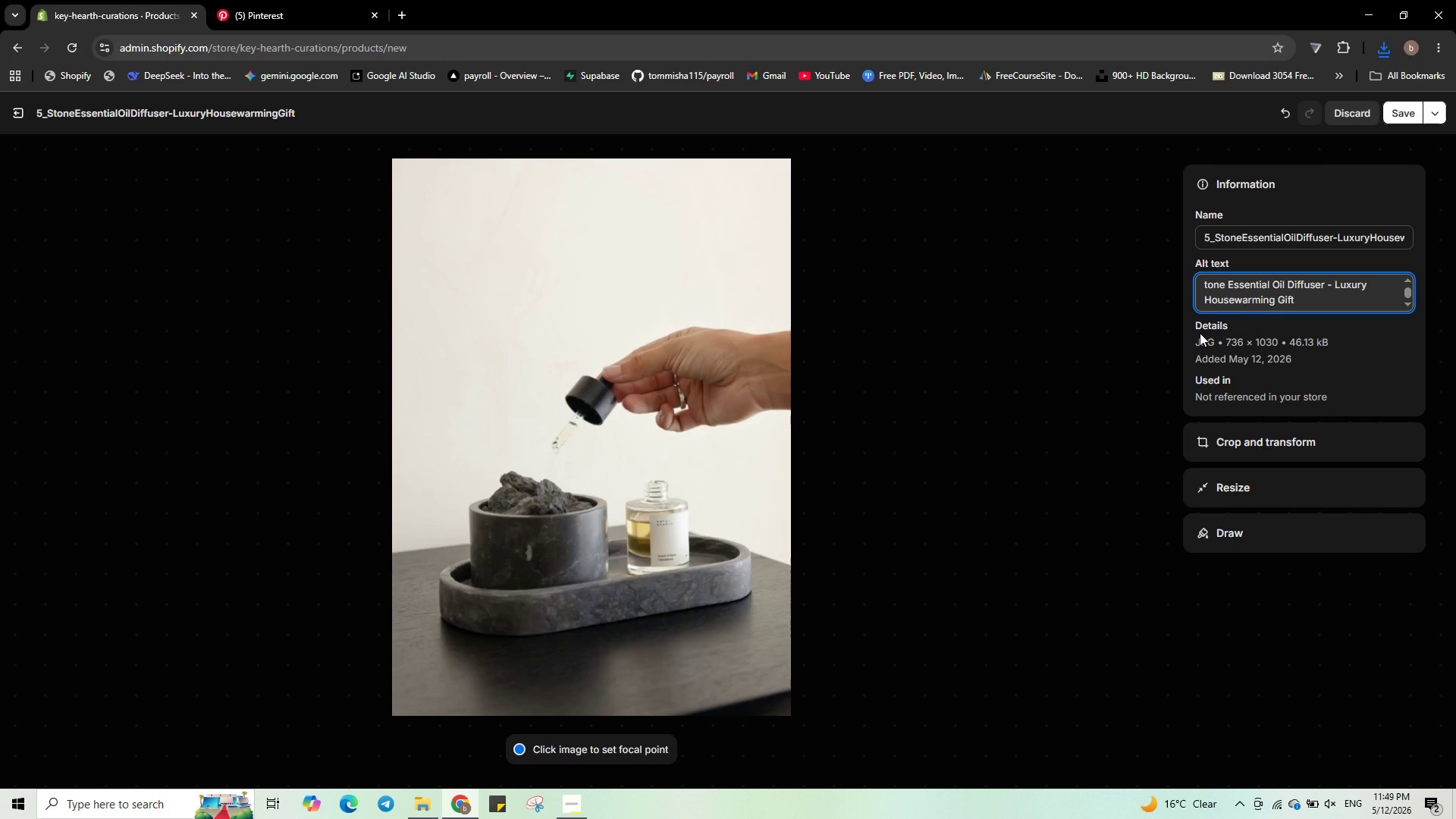 
key(Backspace)
 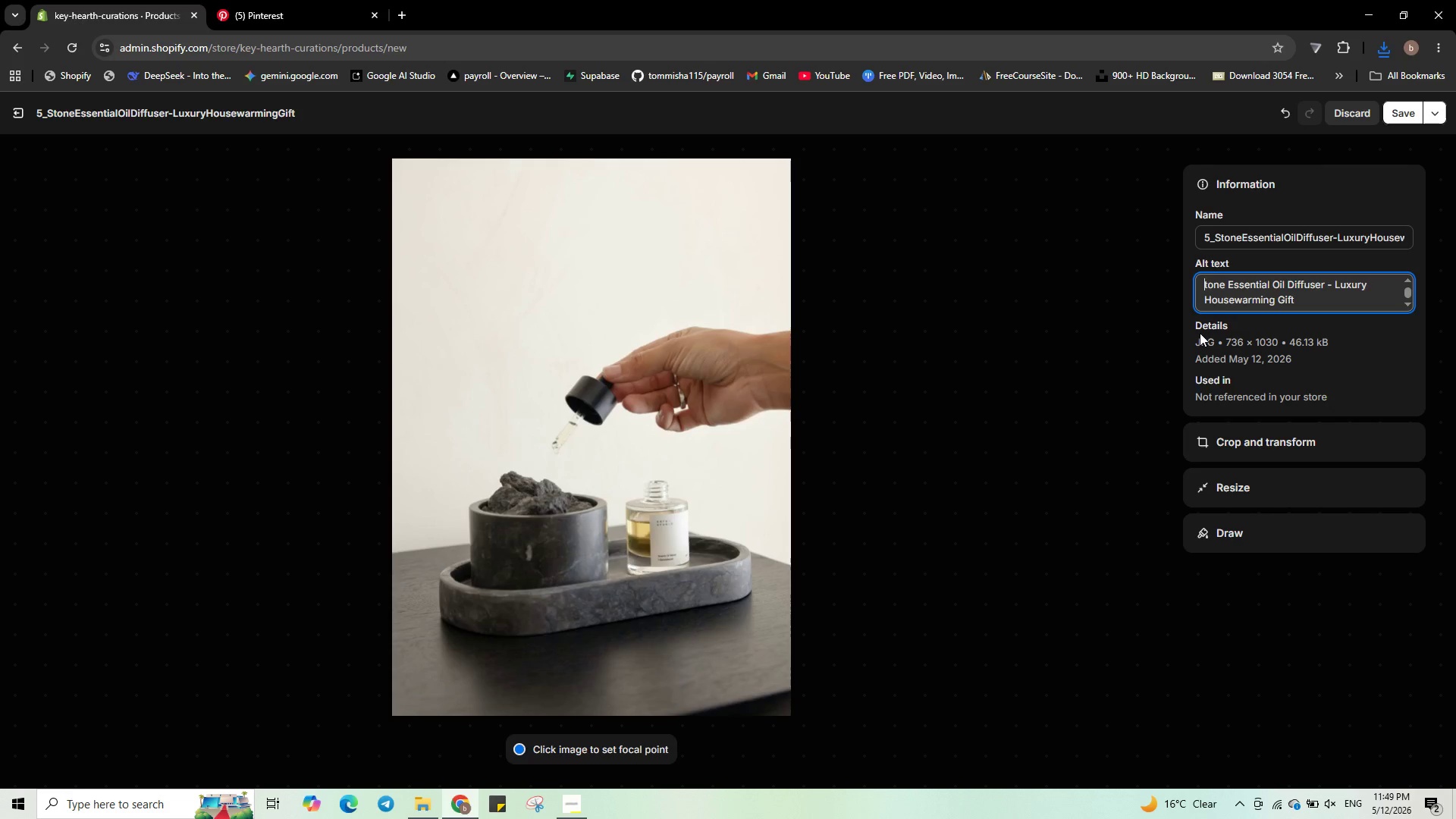 
key(S)
 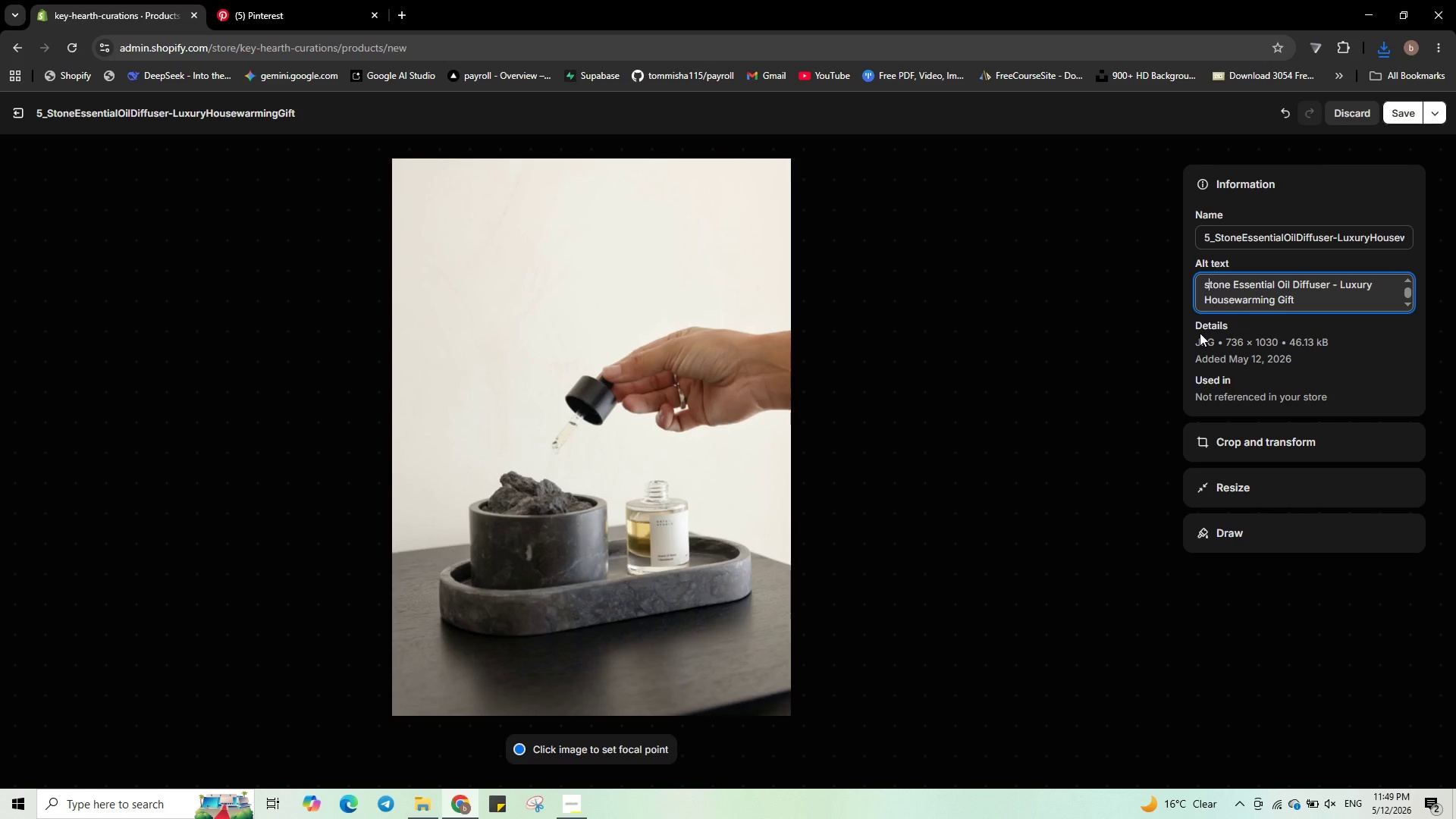 
key(Backspace)
 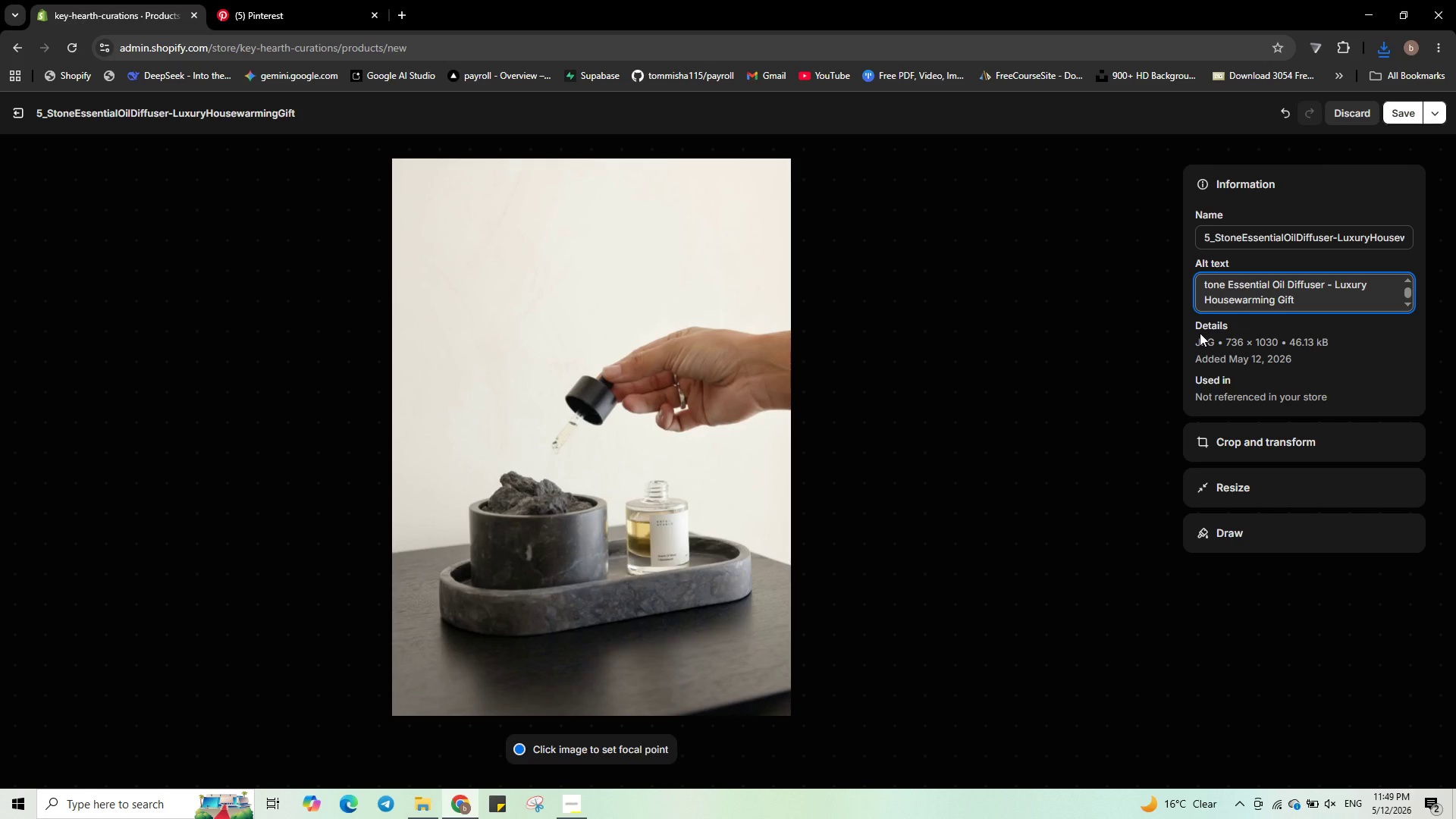 
key(Shift+S)
 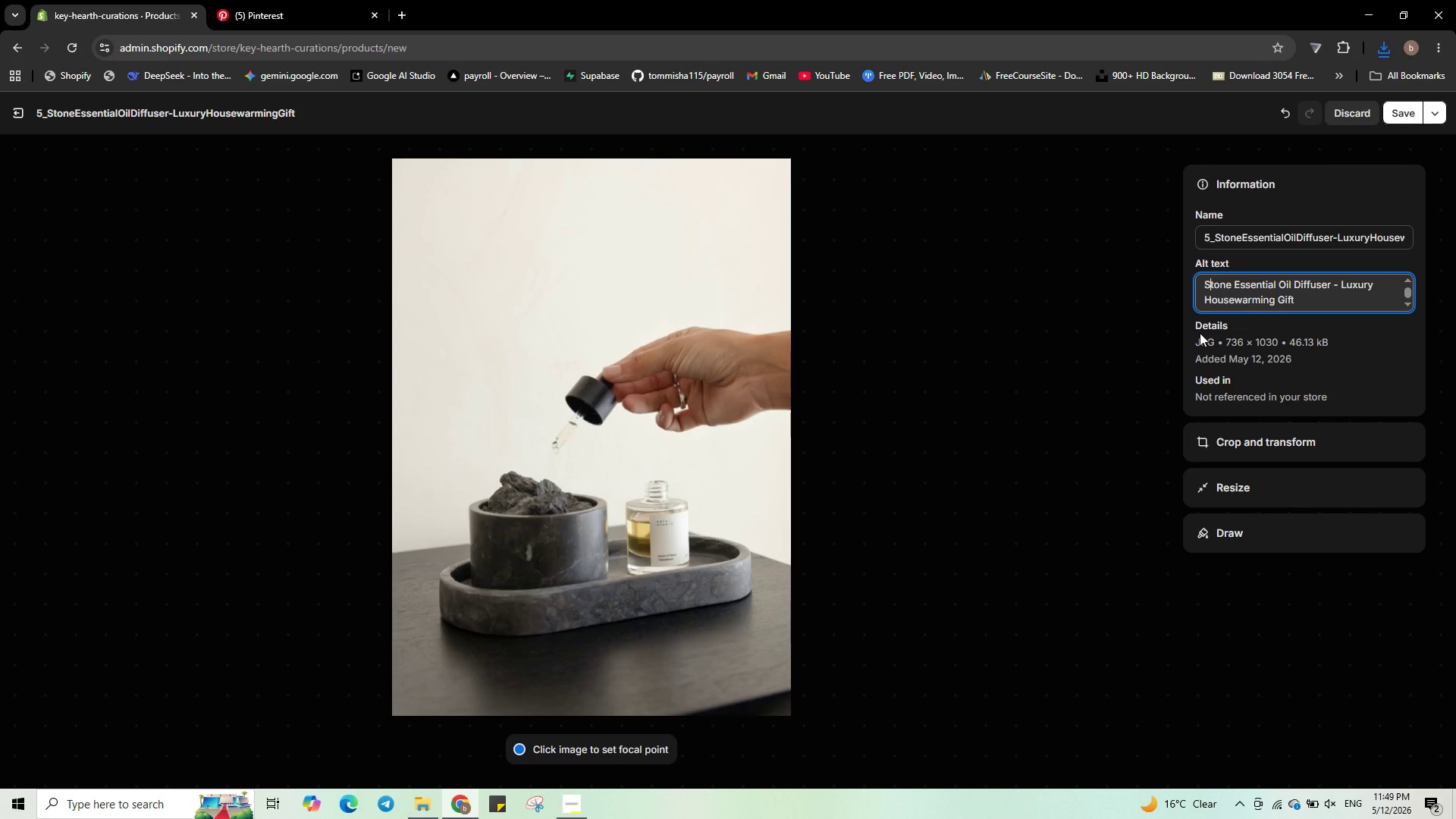 
key(Control+ArrowRight)
 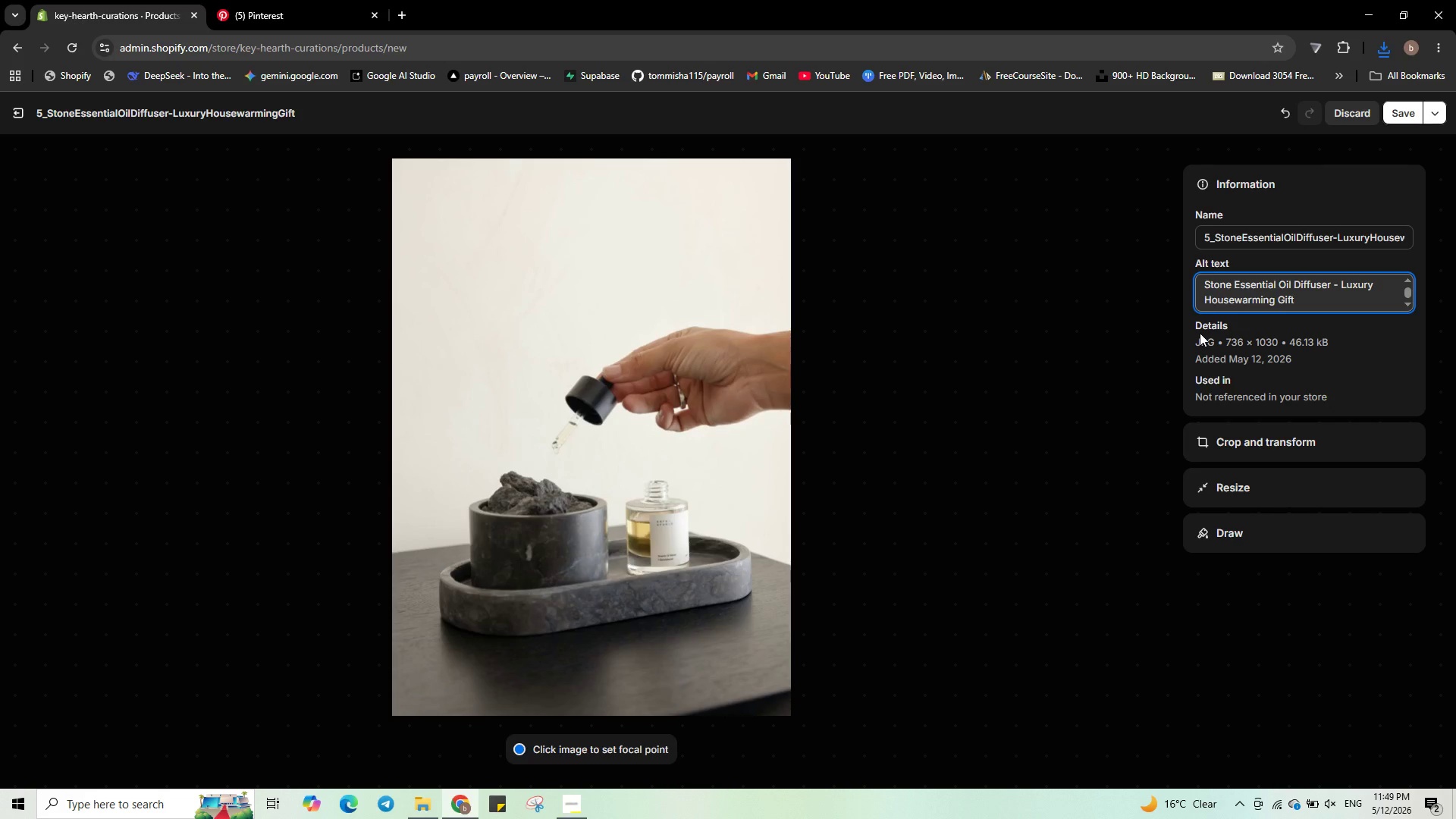 
key(ArrowRight)
 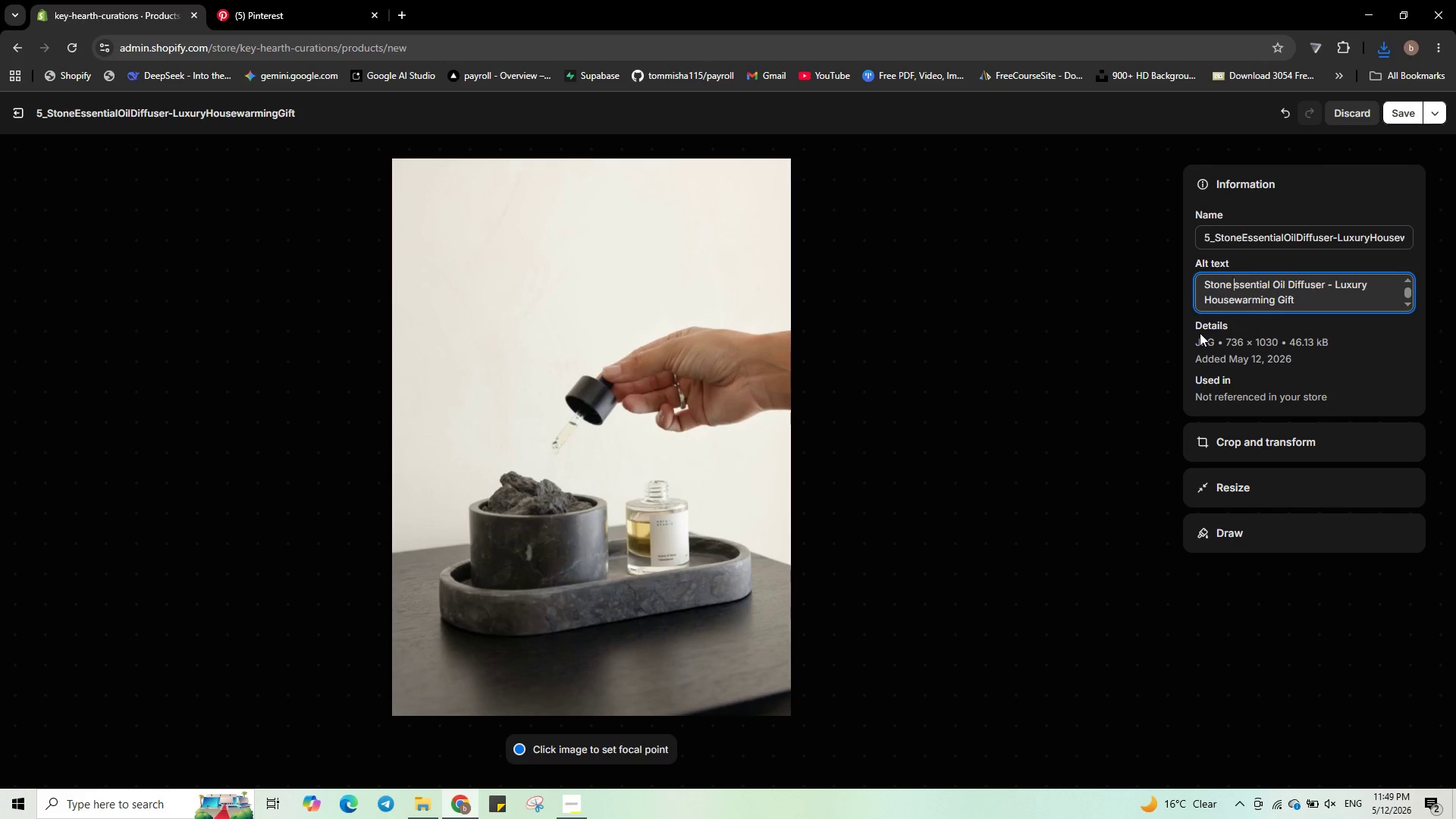 
key(Backspace)
 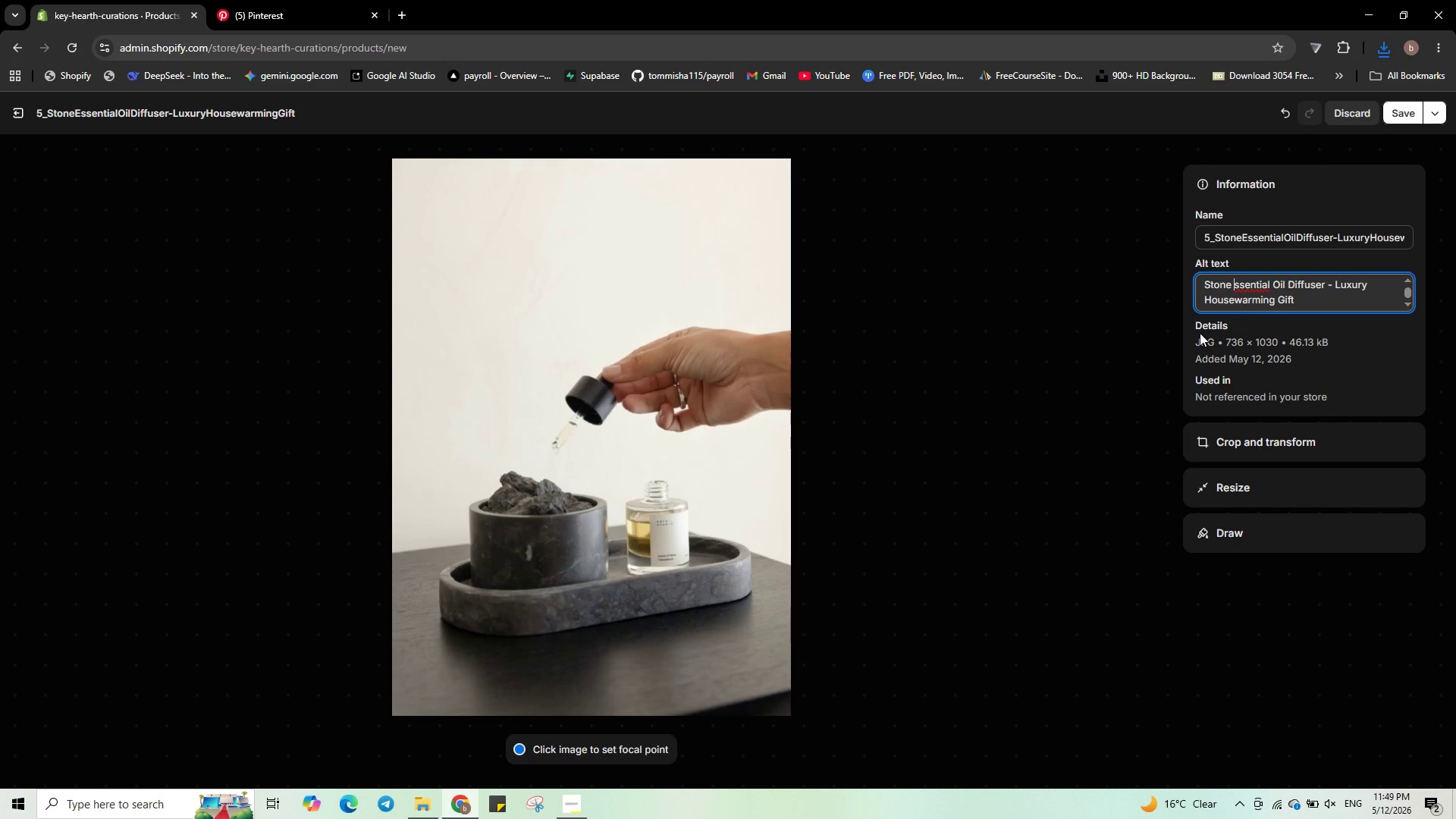 
key(E)
 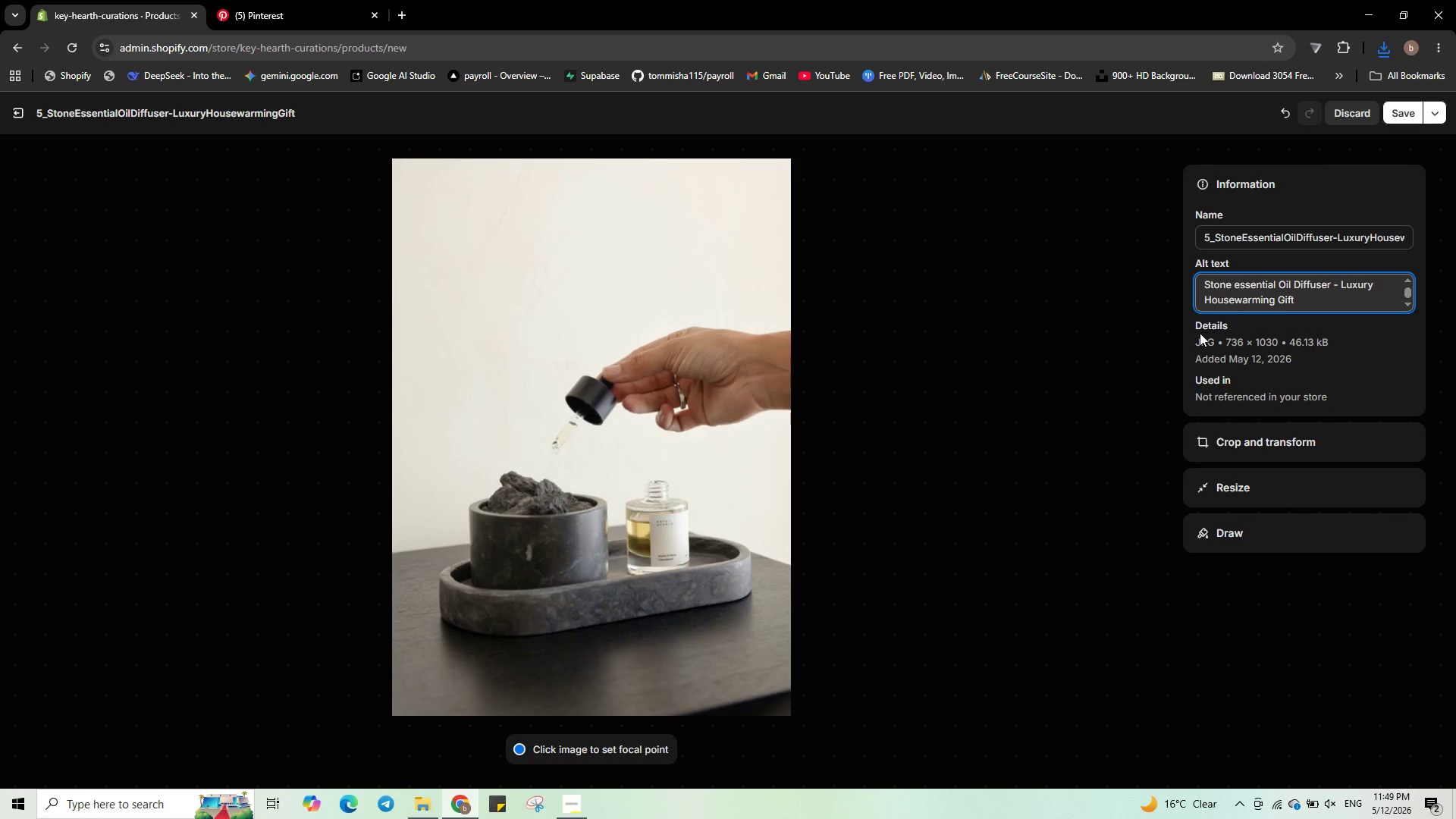 
key(Control+ArrowRight)
 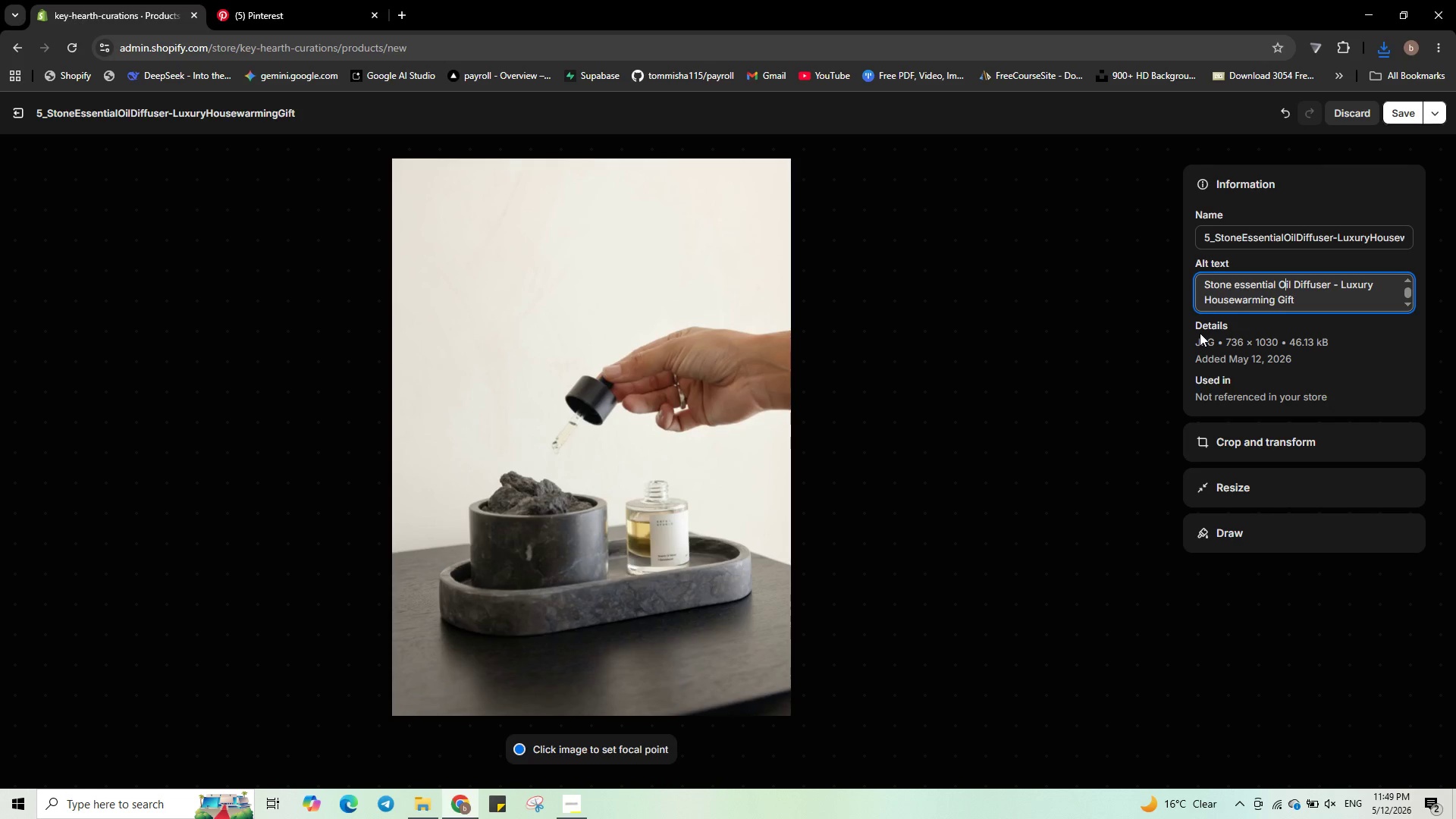 
key(ArrowRight)
 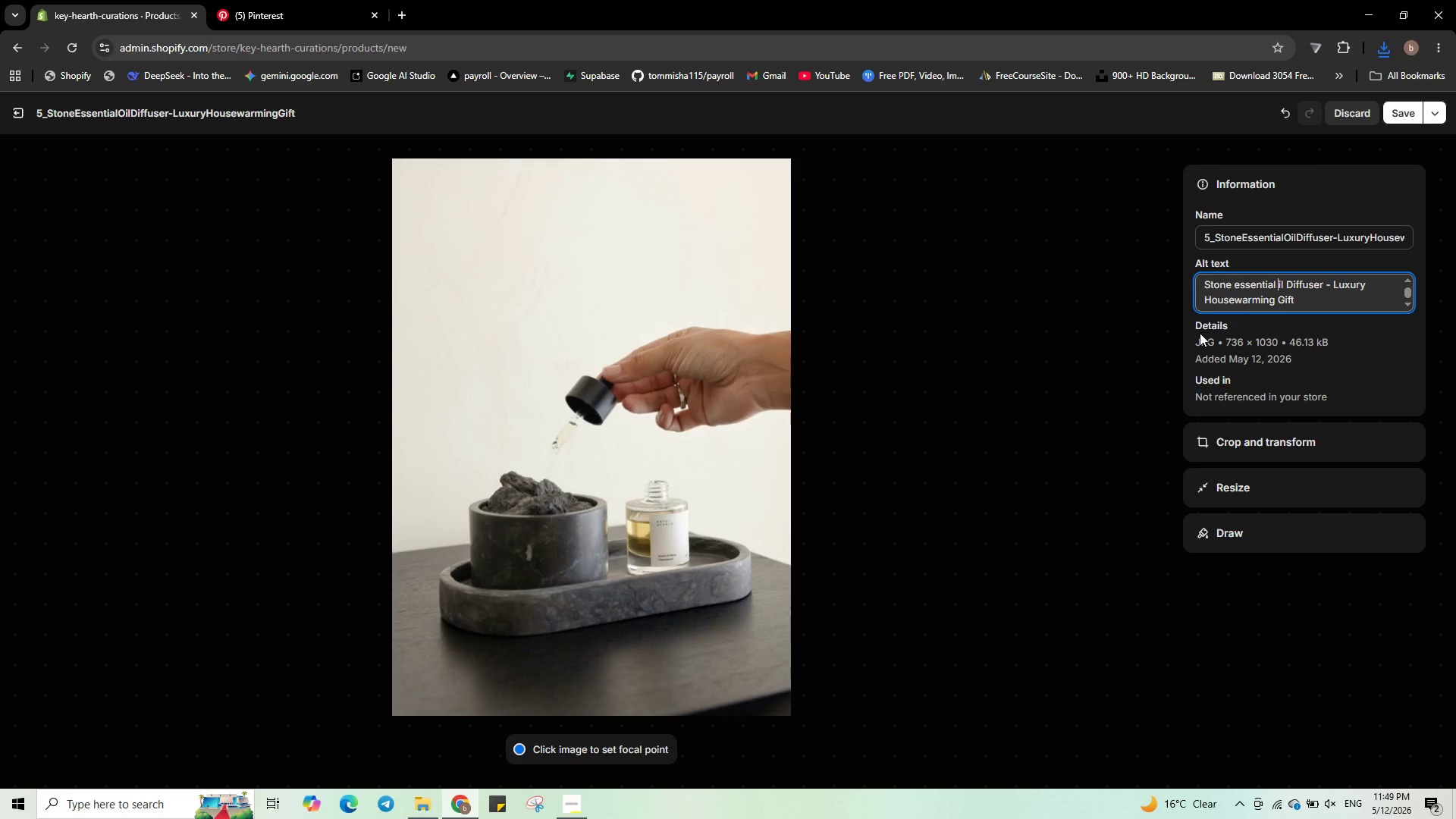 
key(Backspace)
 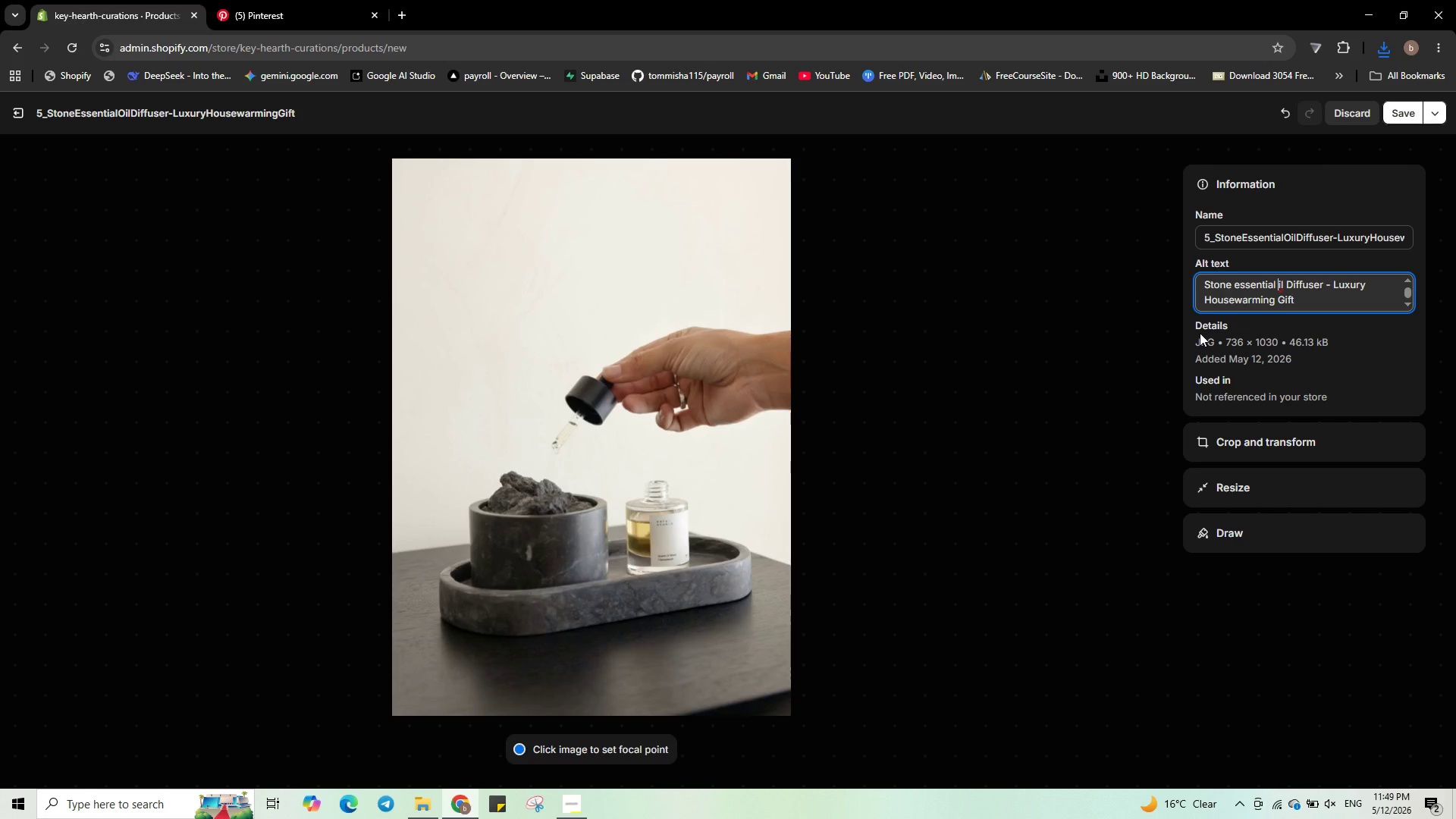 
key(O)
 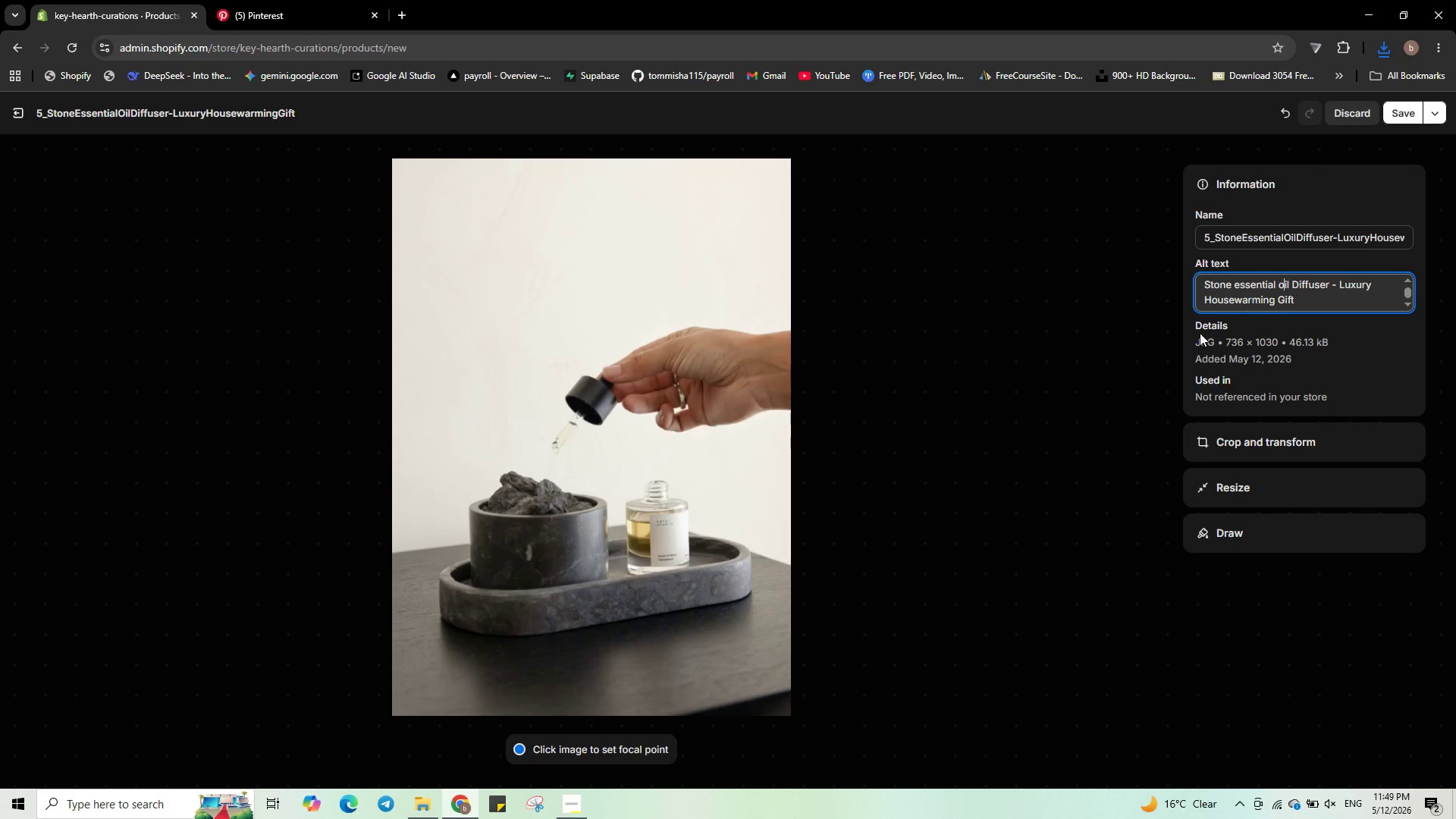 
key(Control+ArrowRight)
 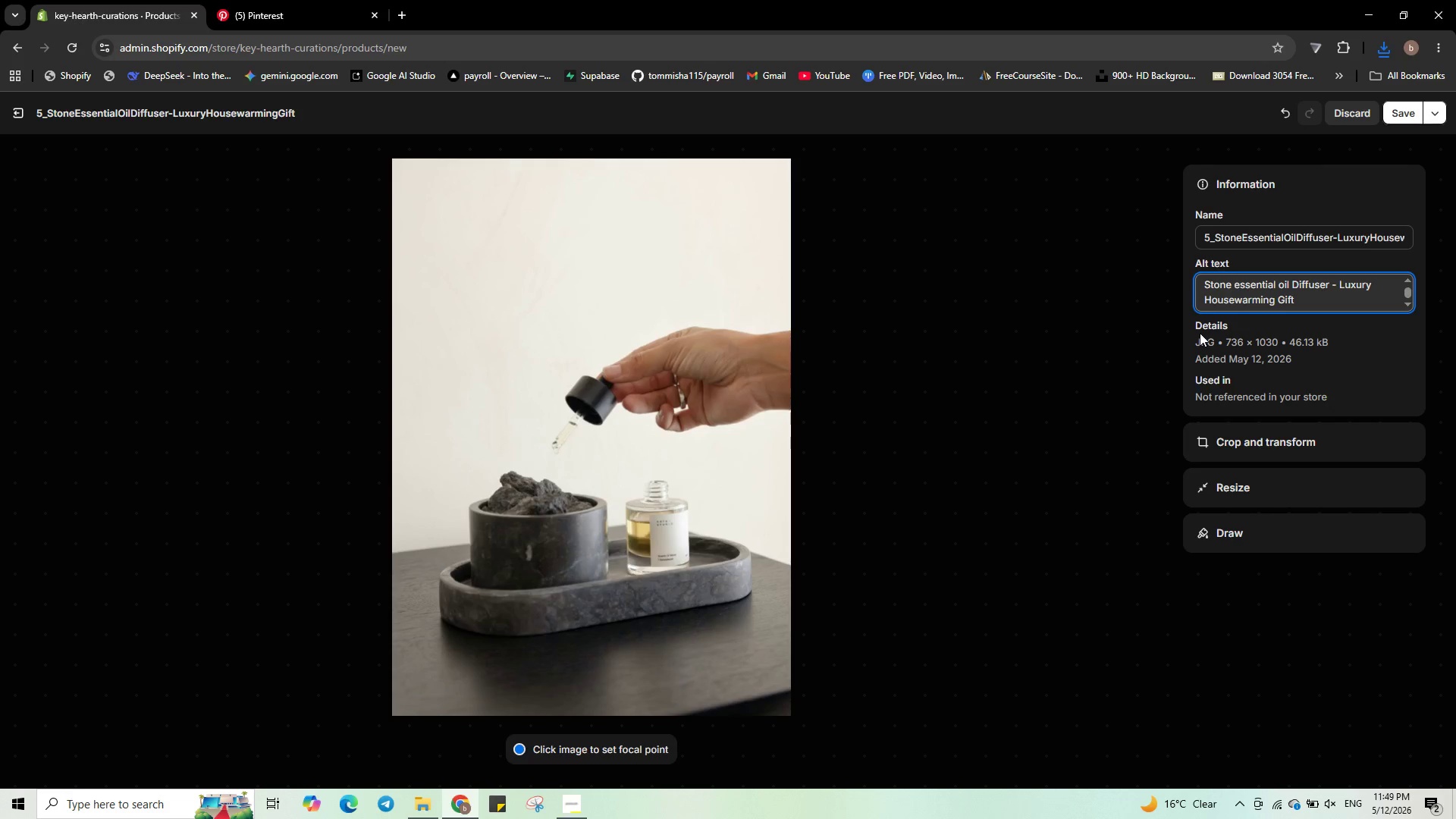 
key(ArrowRight)
 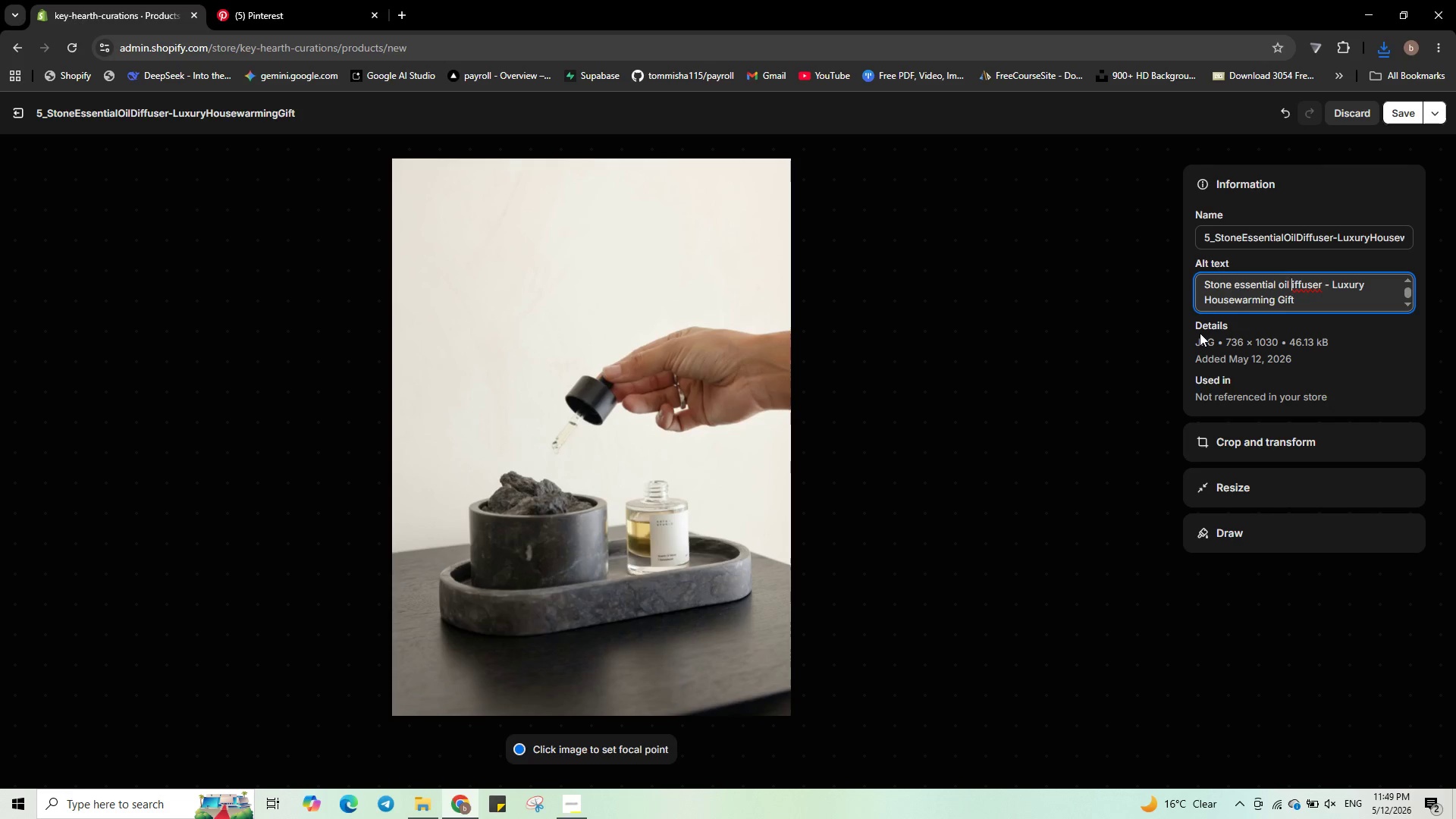 
key(Backspace)
 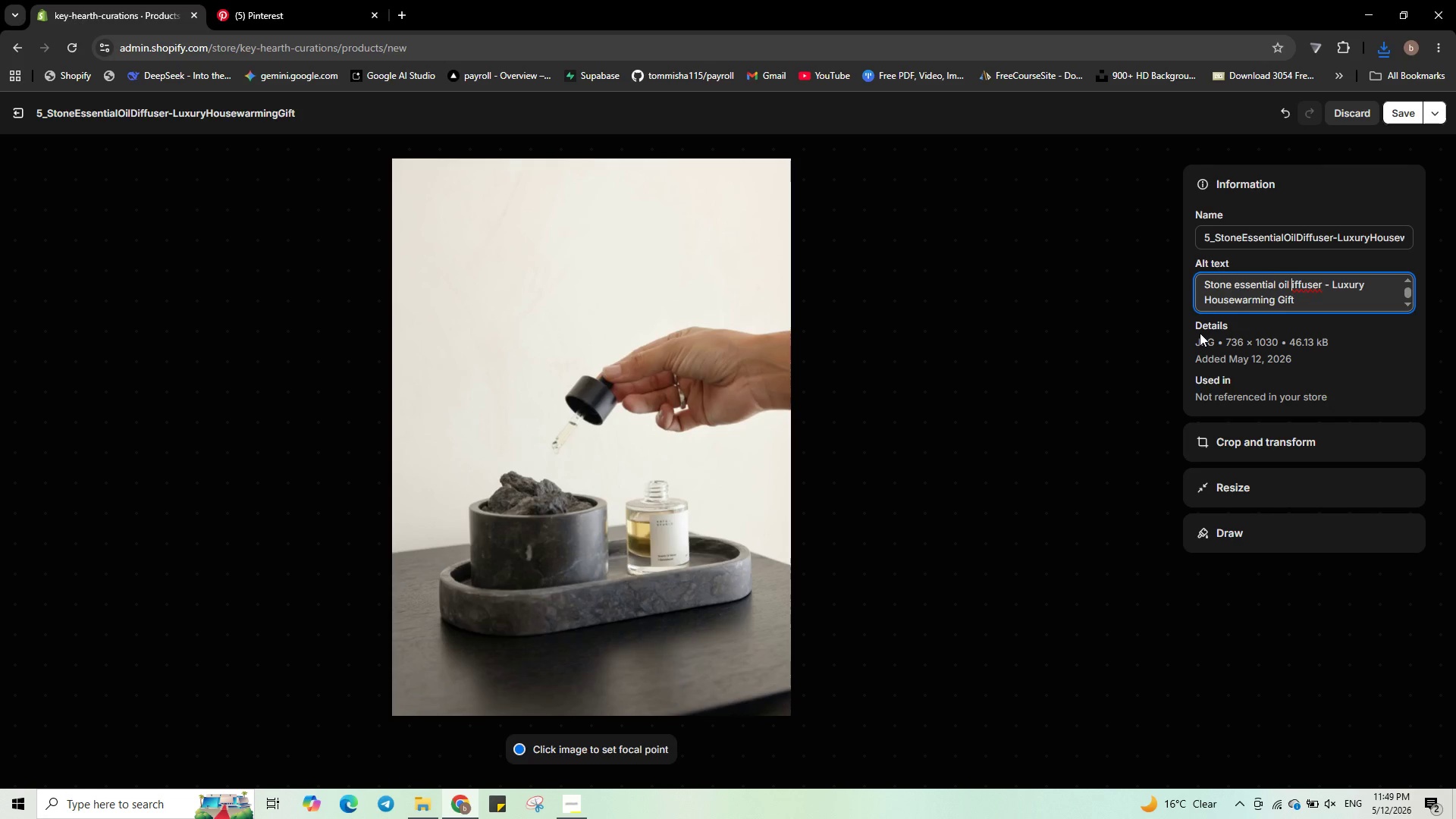 
key(D)
 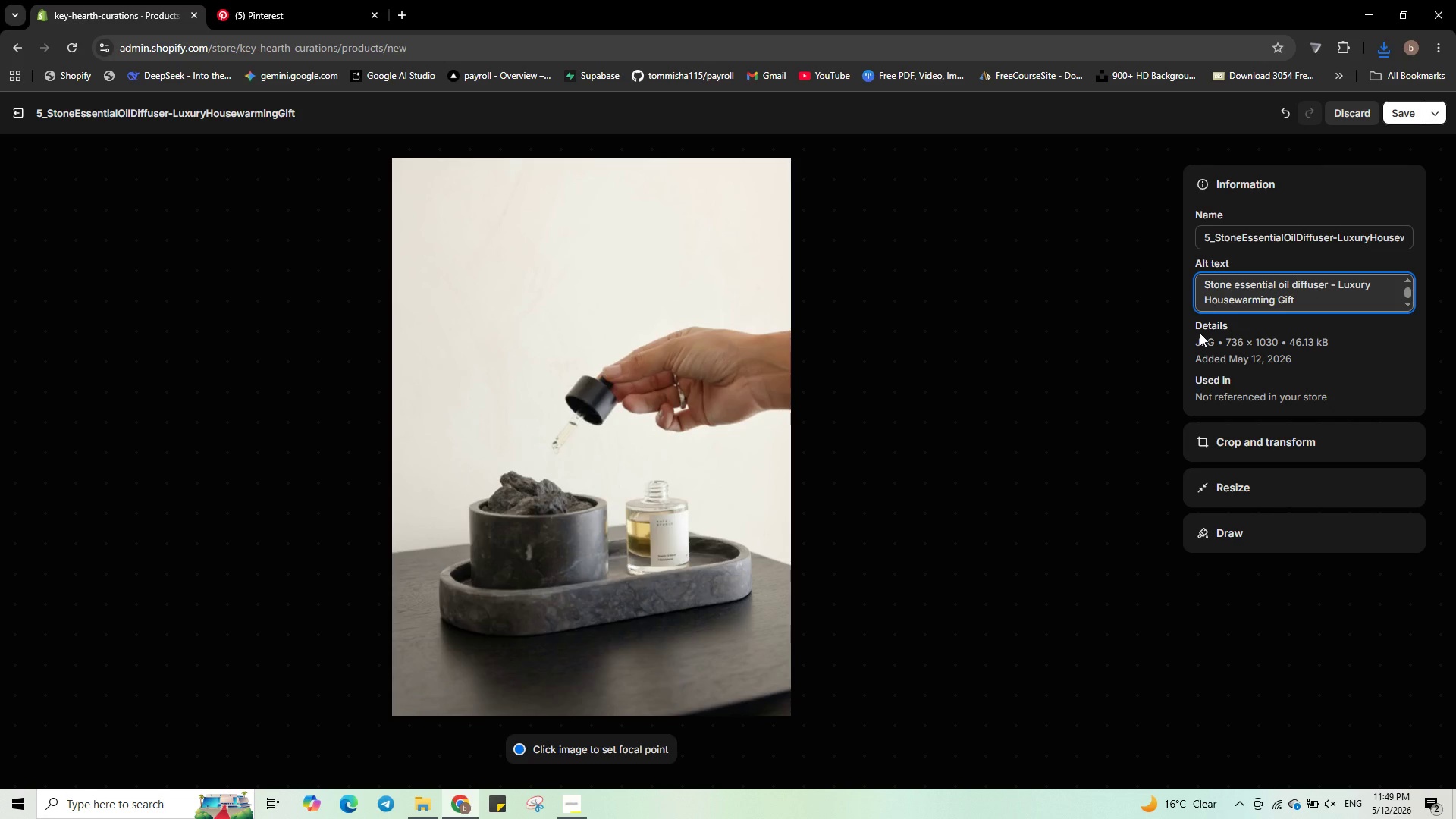 
key(Control+ArrowRight)
 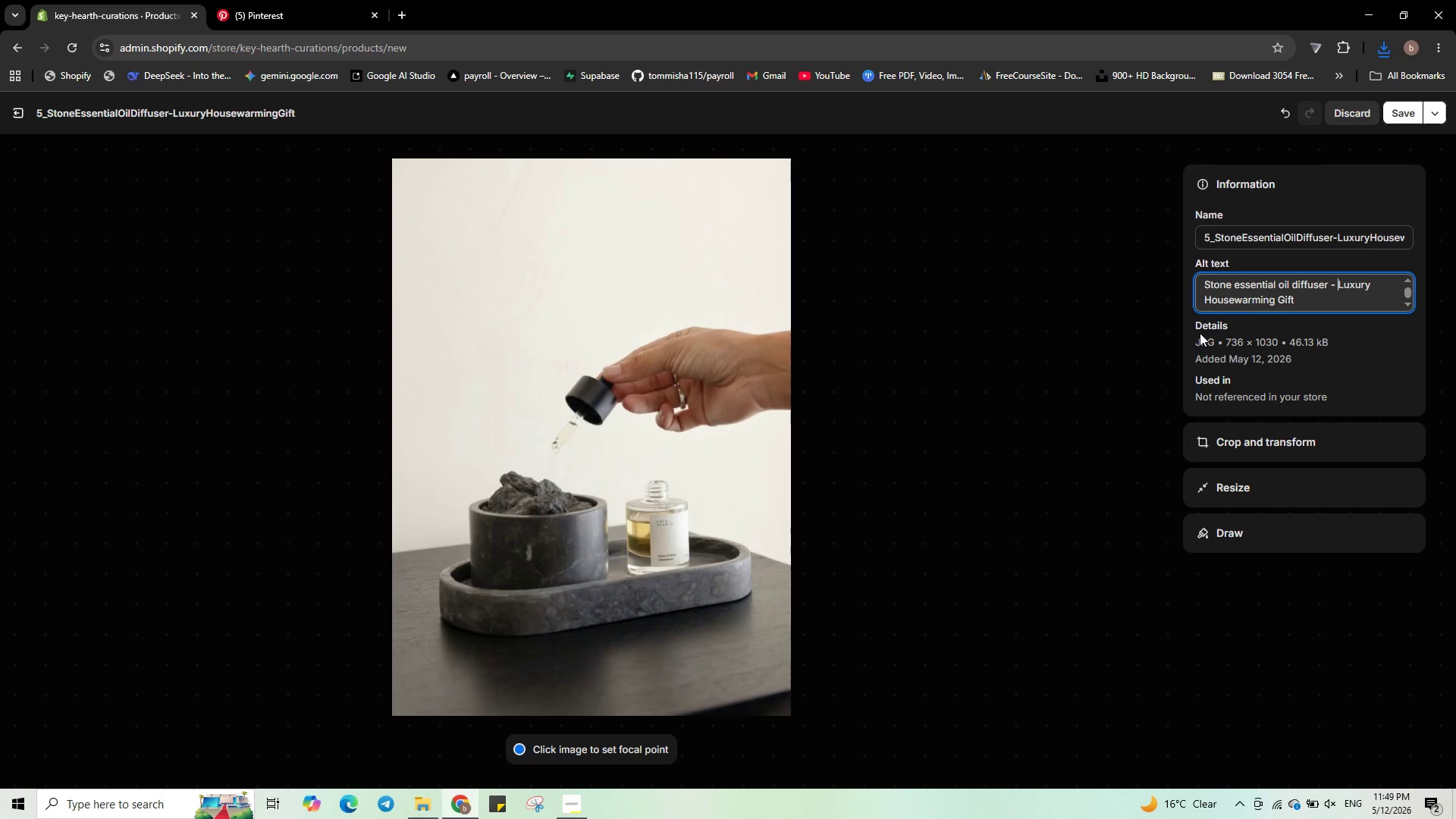 
key(Control+ArrowRight)
 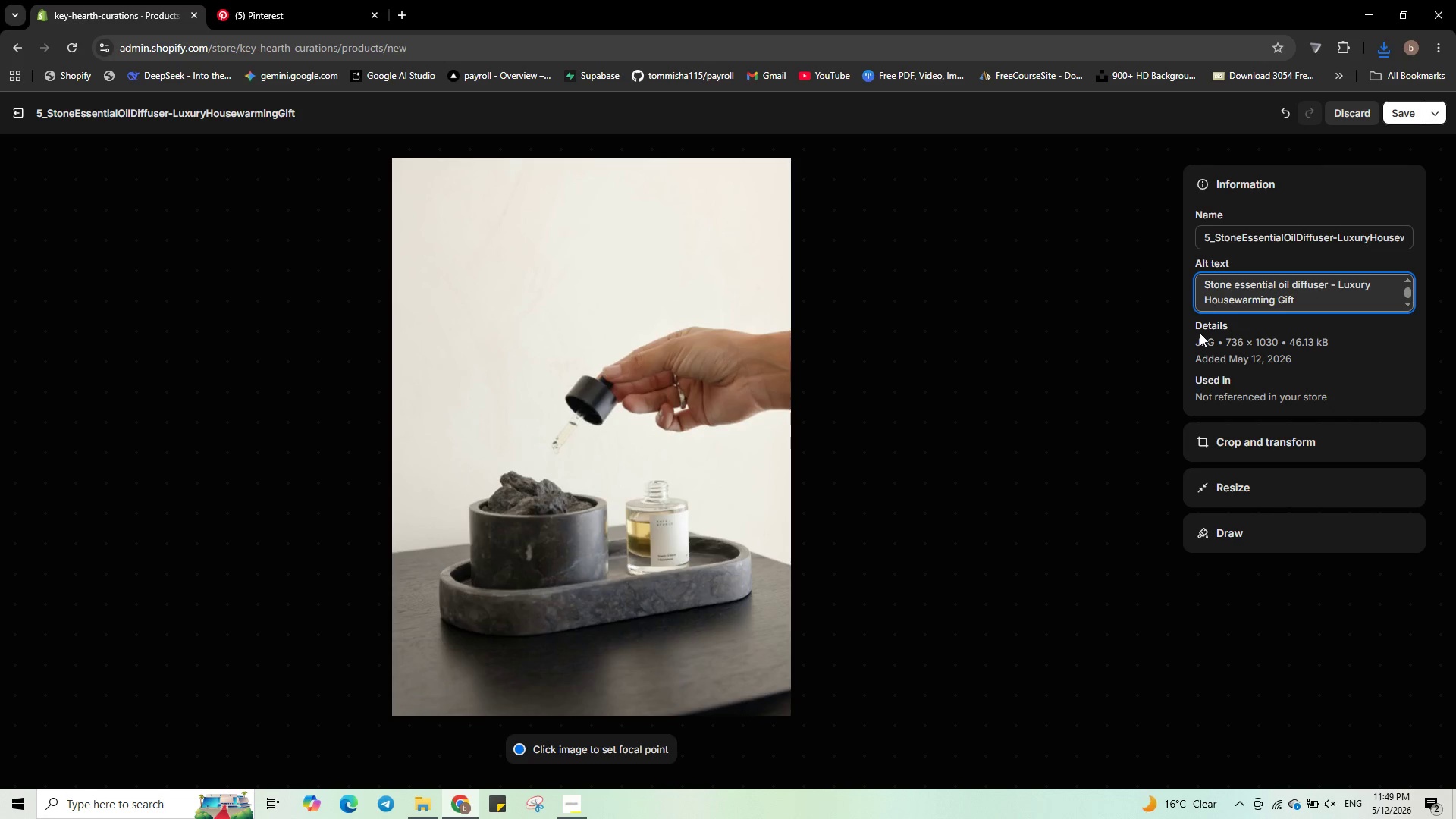 
key(ArrowRight)
 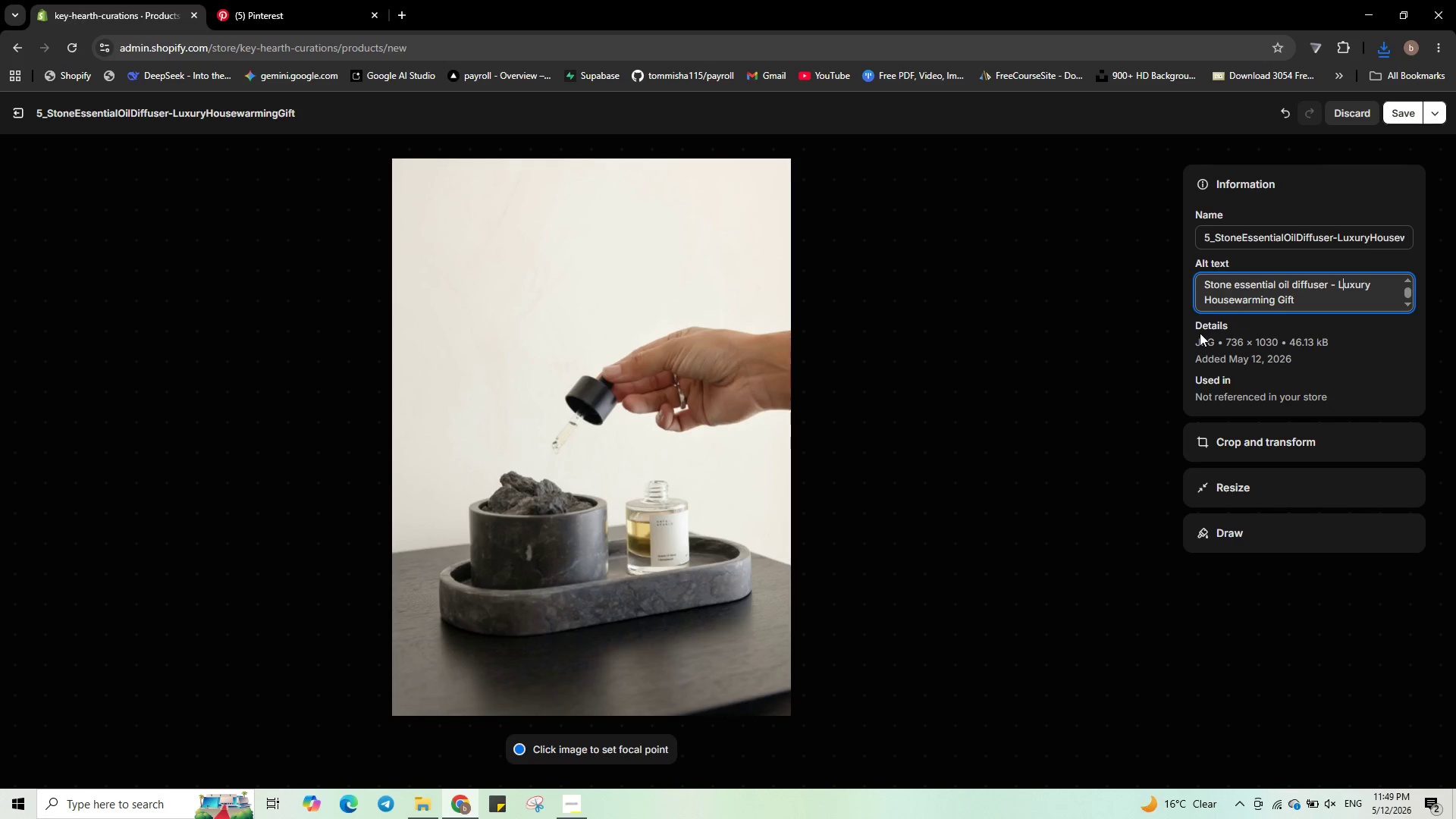 
key(Backspace)
 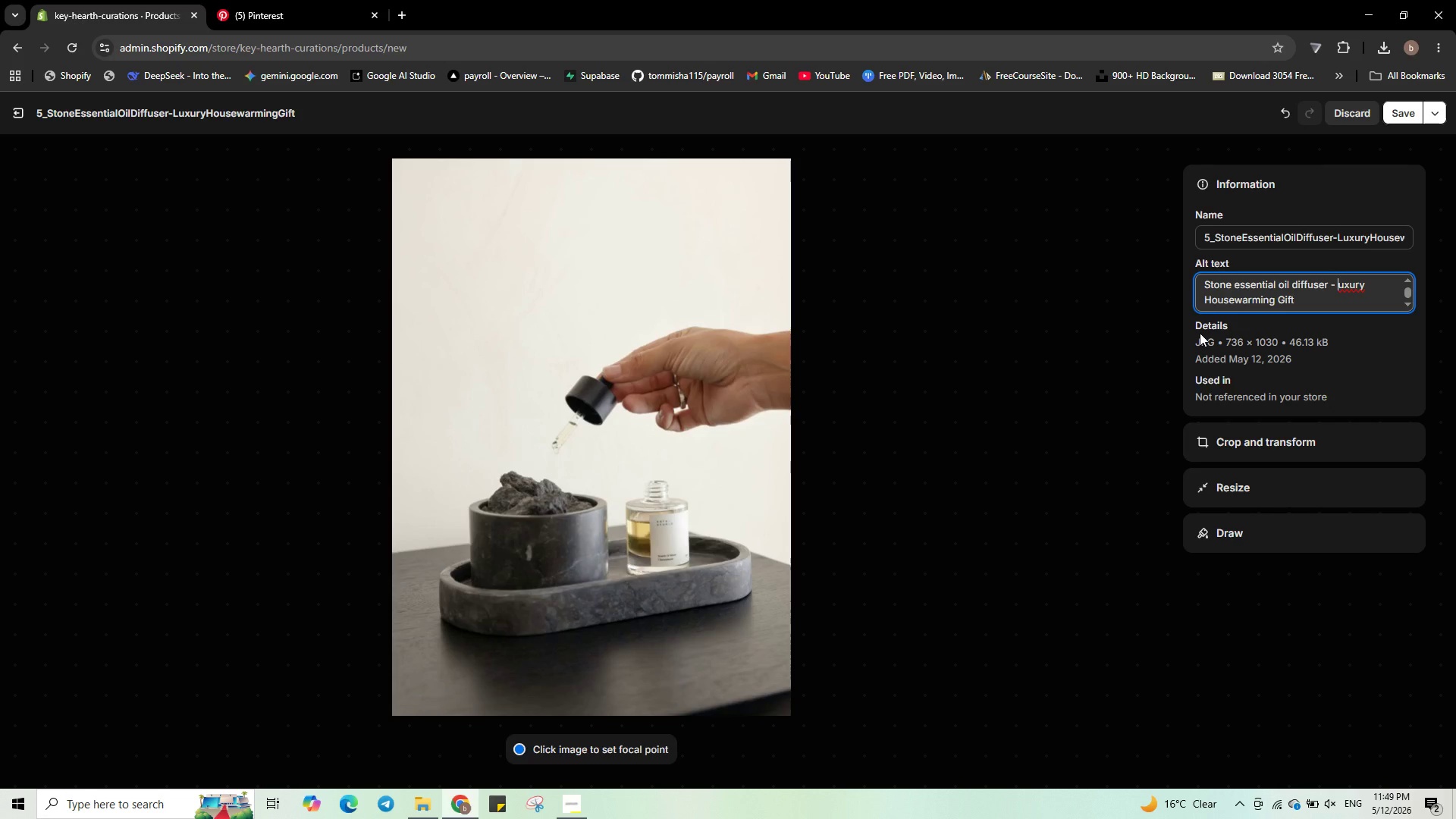 
wait(22.55)
 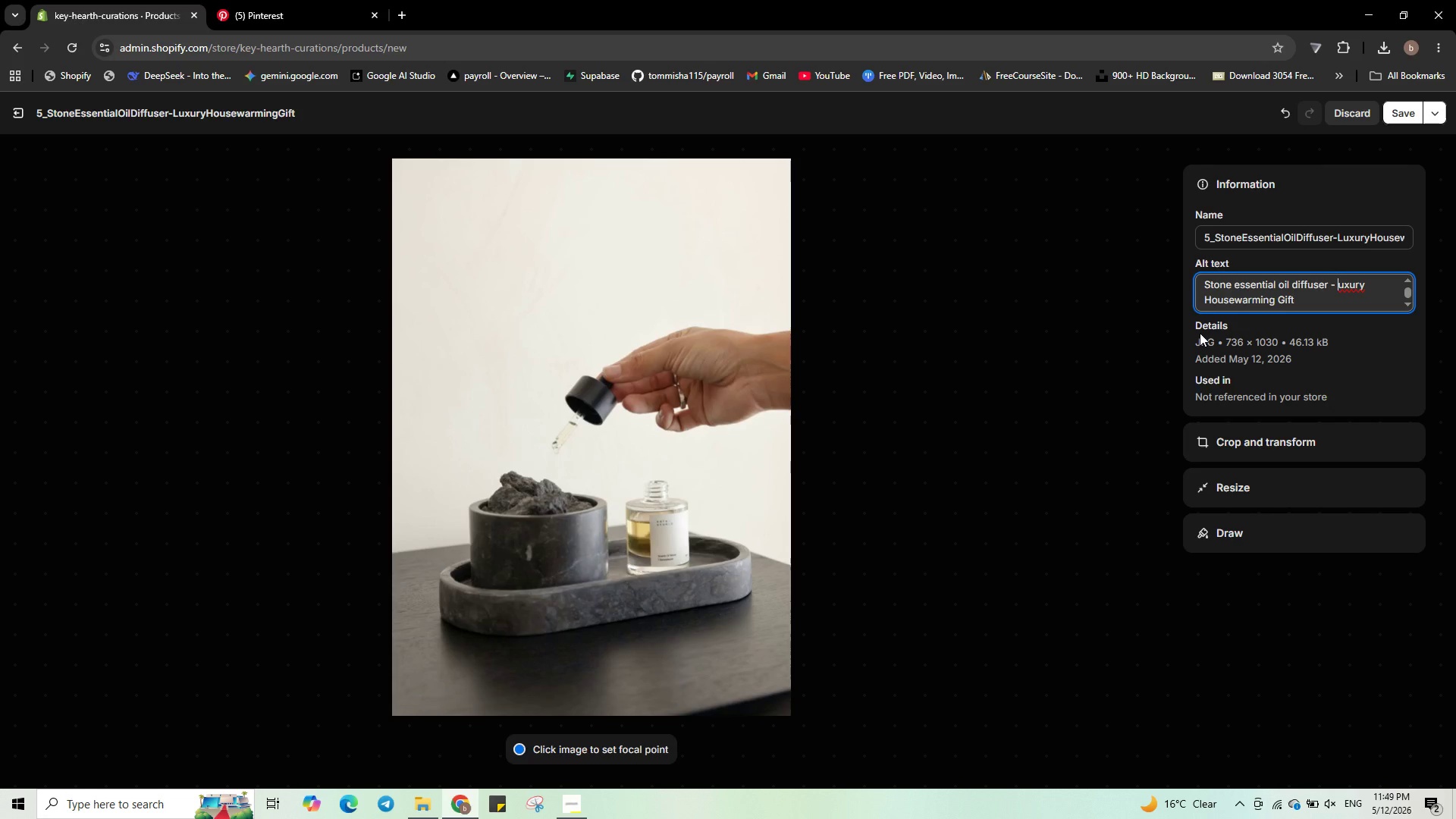 
key(Control+Delete)
 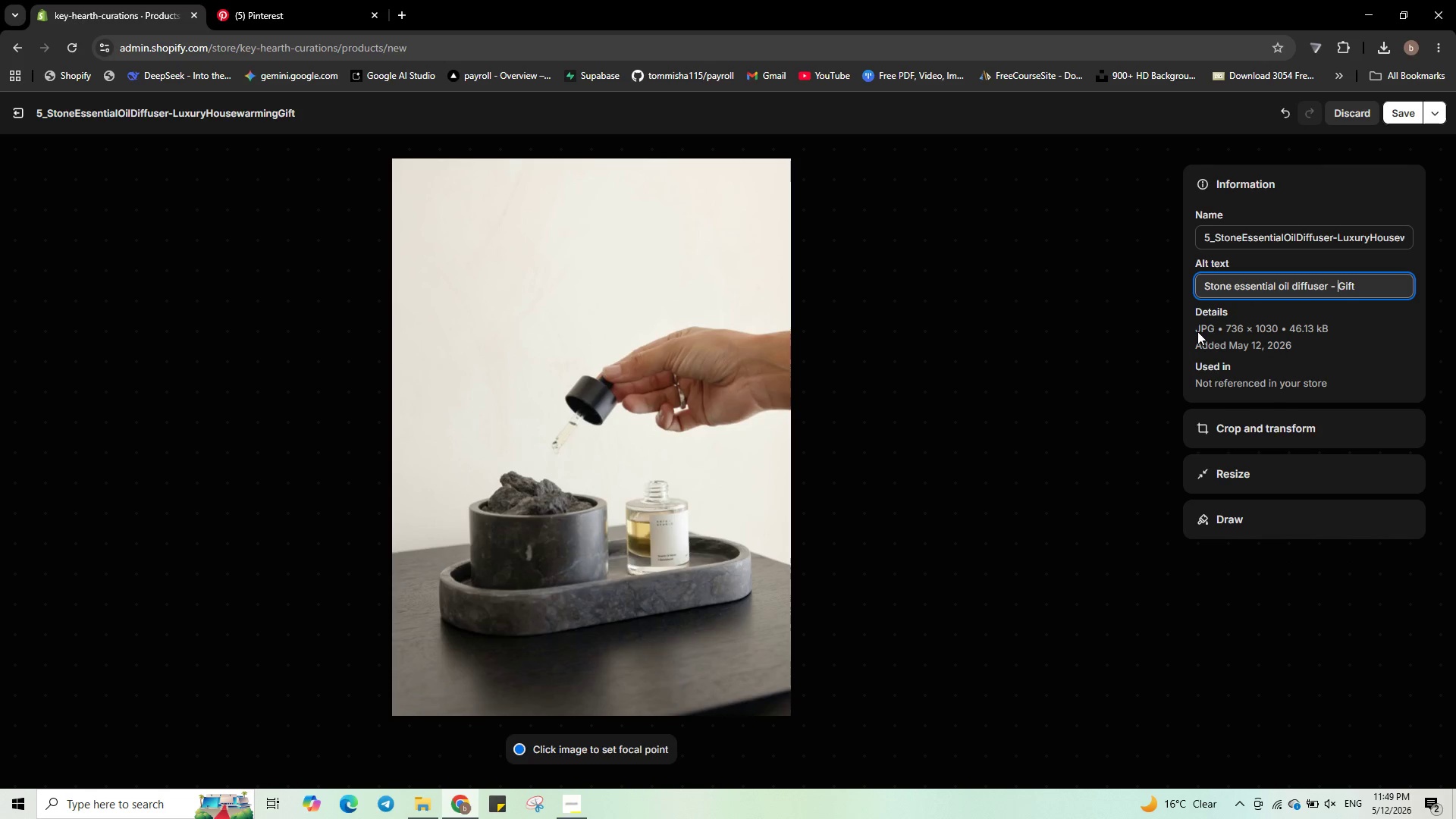 
key(Control+Delete)
 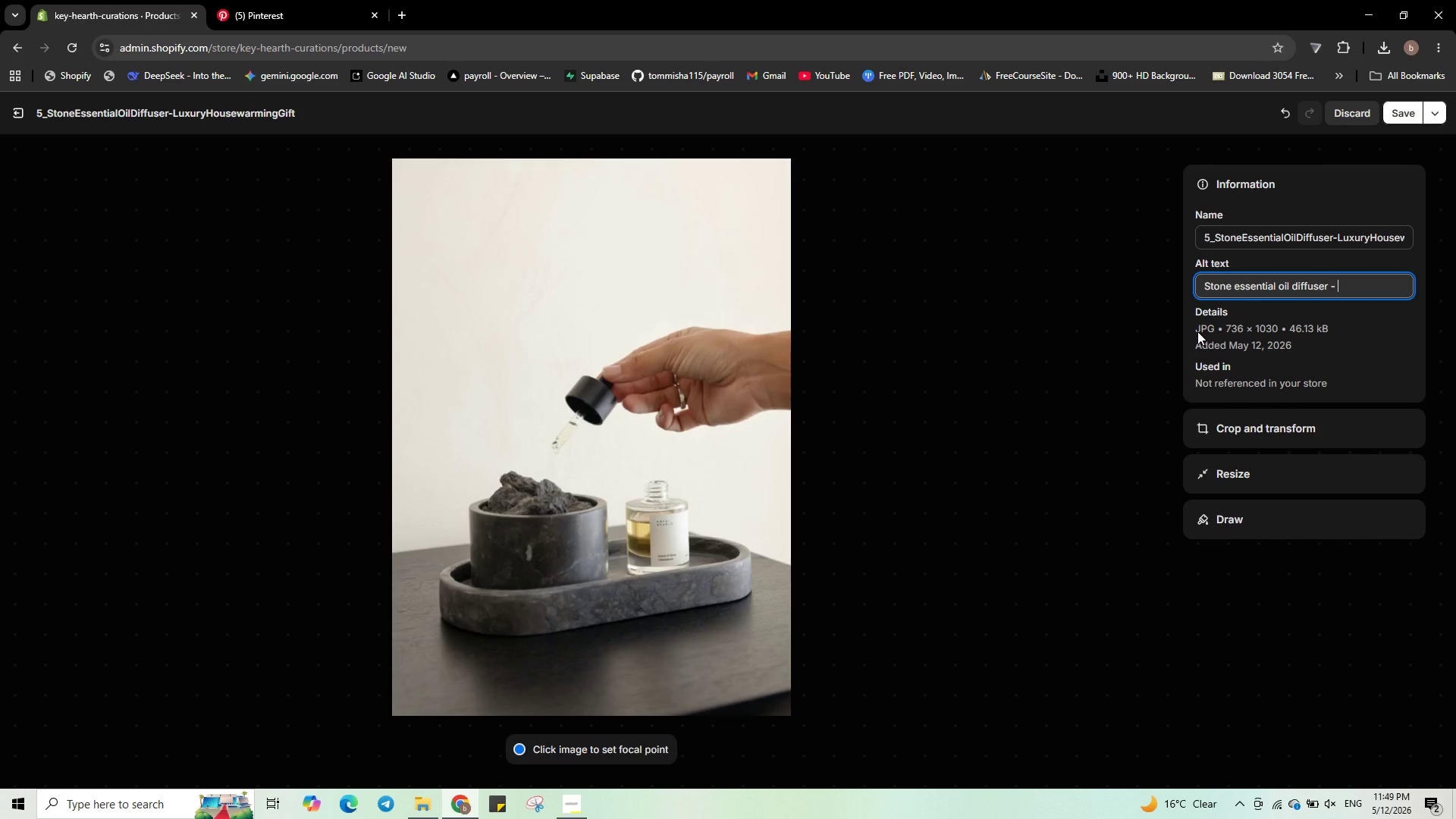 
key(Control+Delete)
 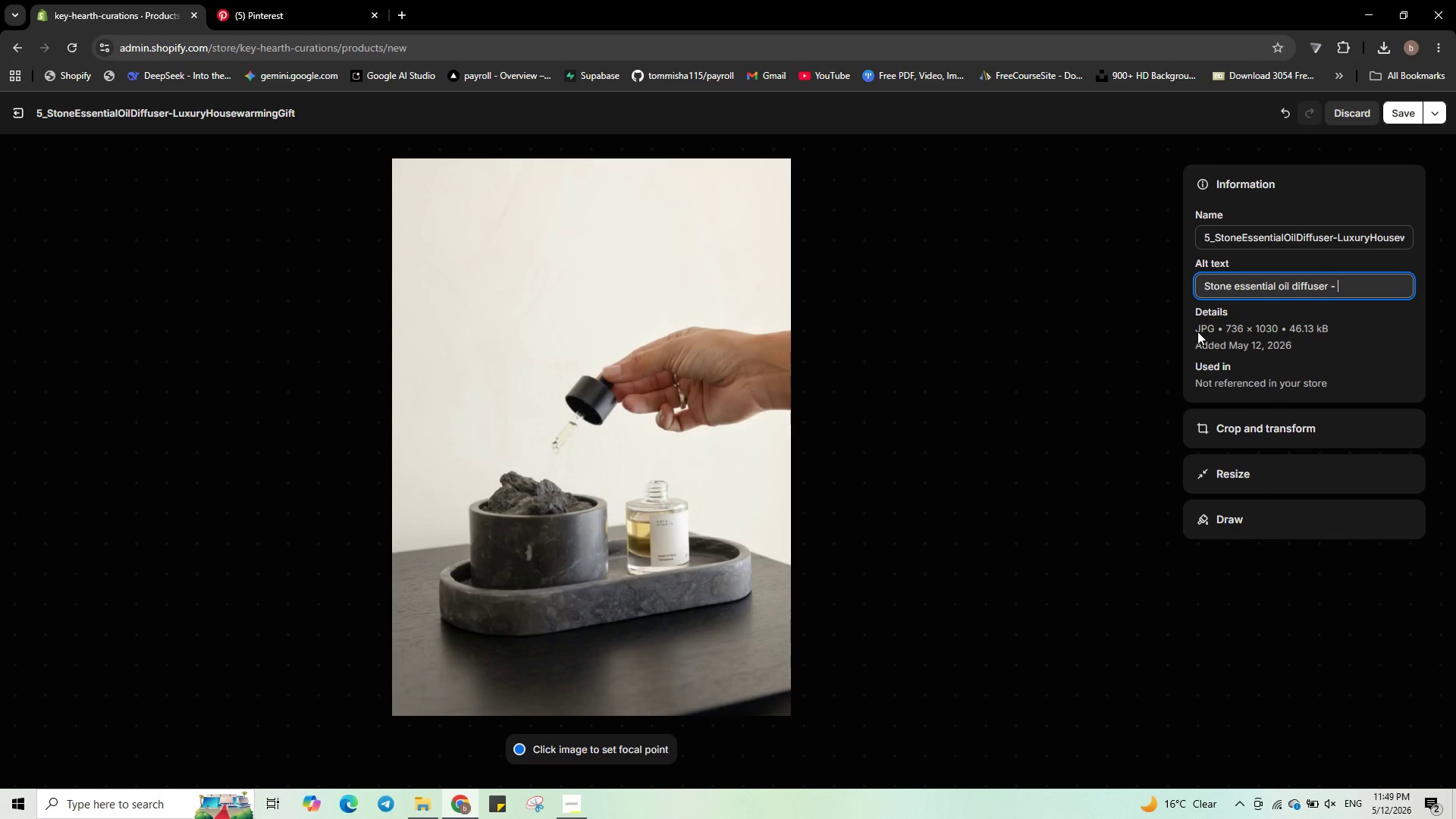 
wait(6.38)
 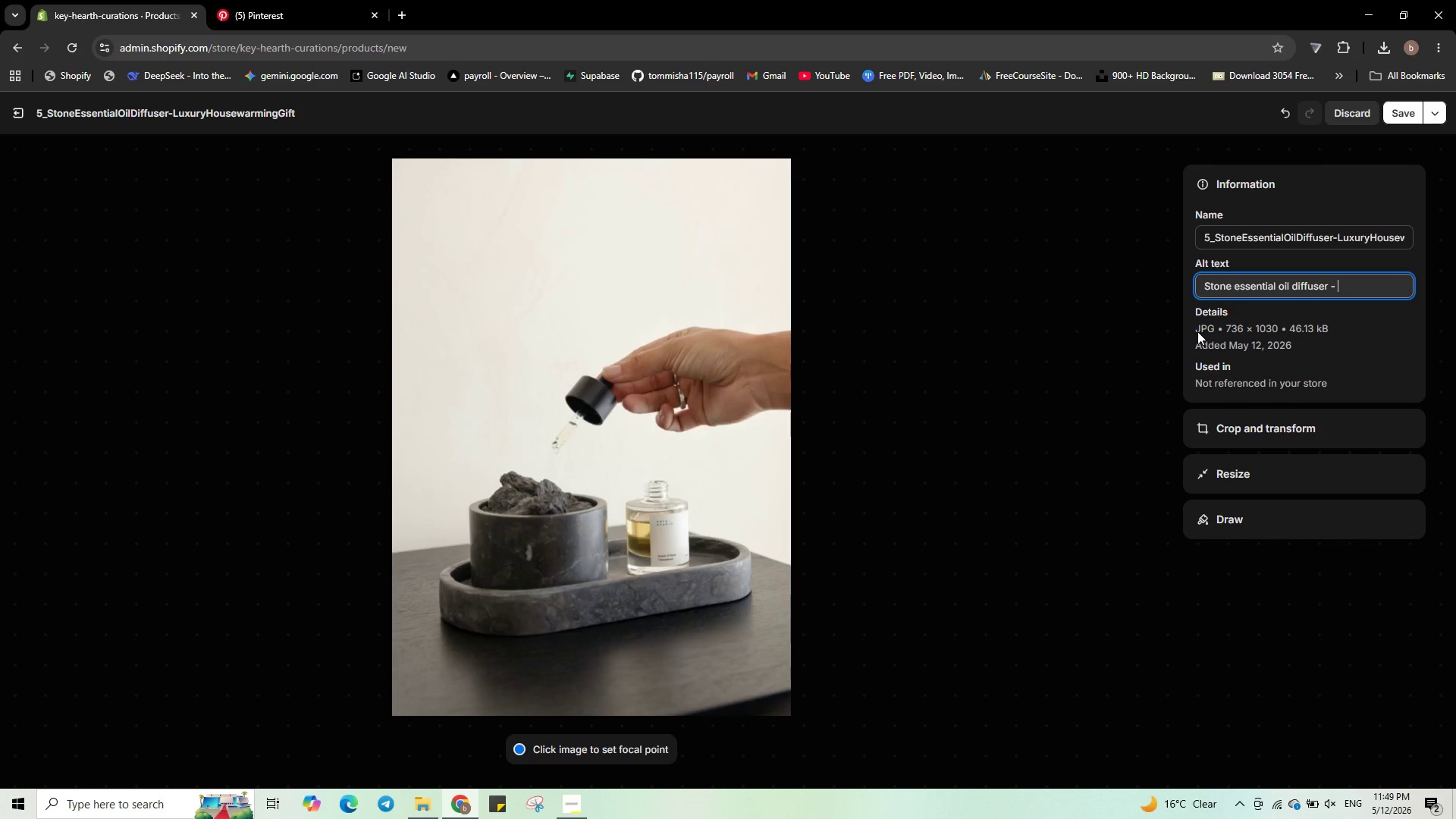 
key(Backspace)
key(Backspace)
type(in sandblasted )
 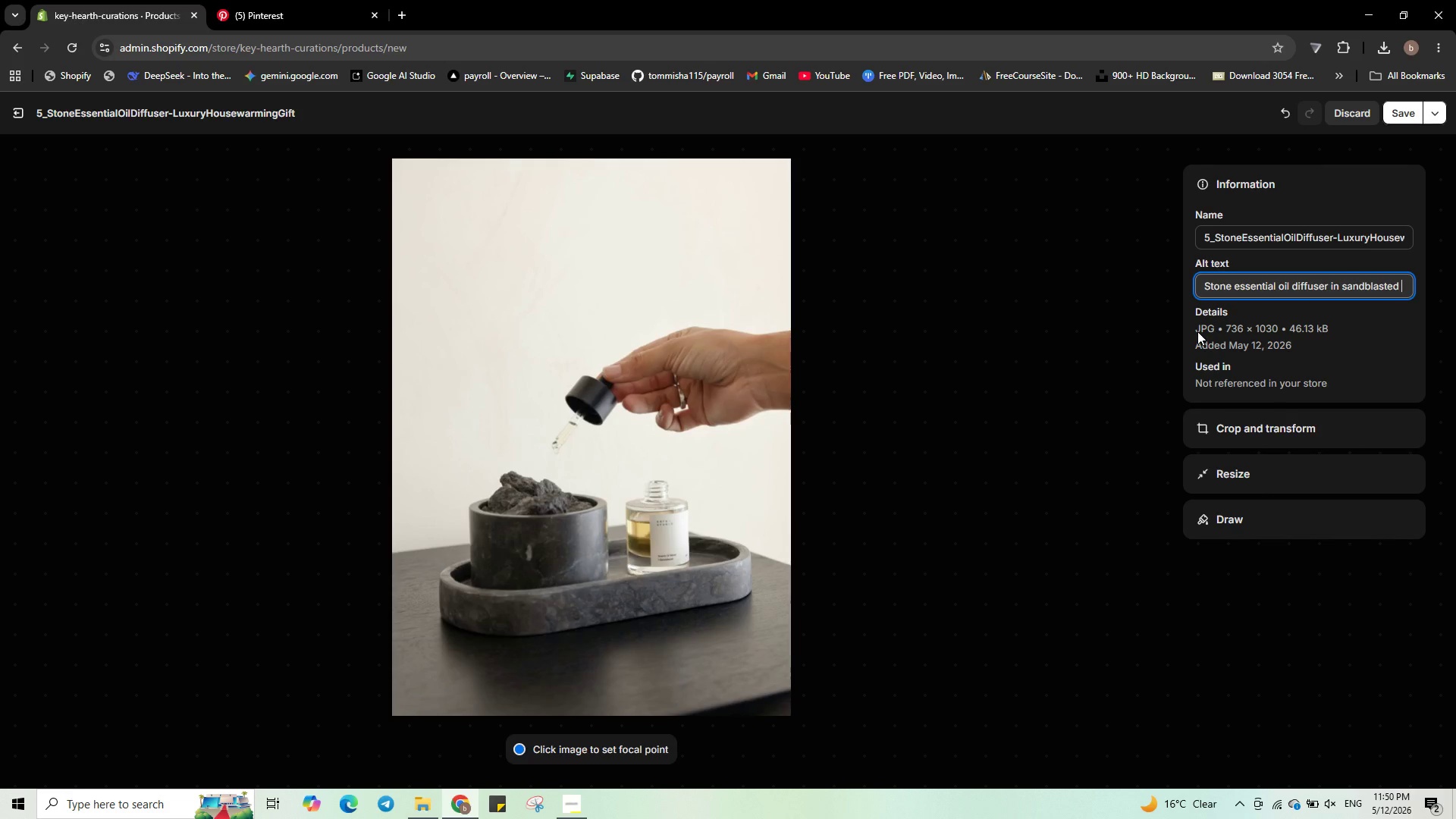 
type(ceramic - sa)
key(Backspace)
type(pa gift )
 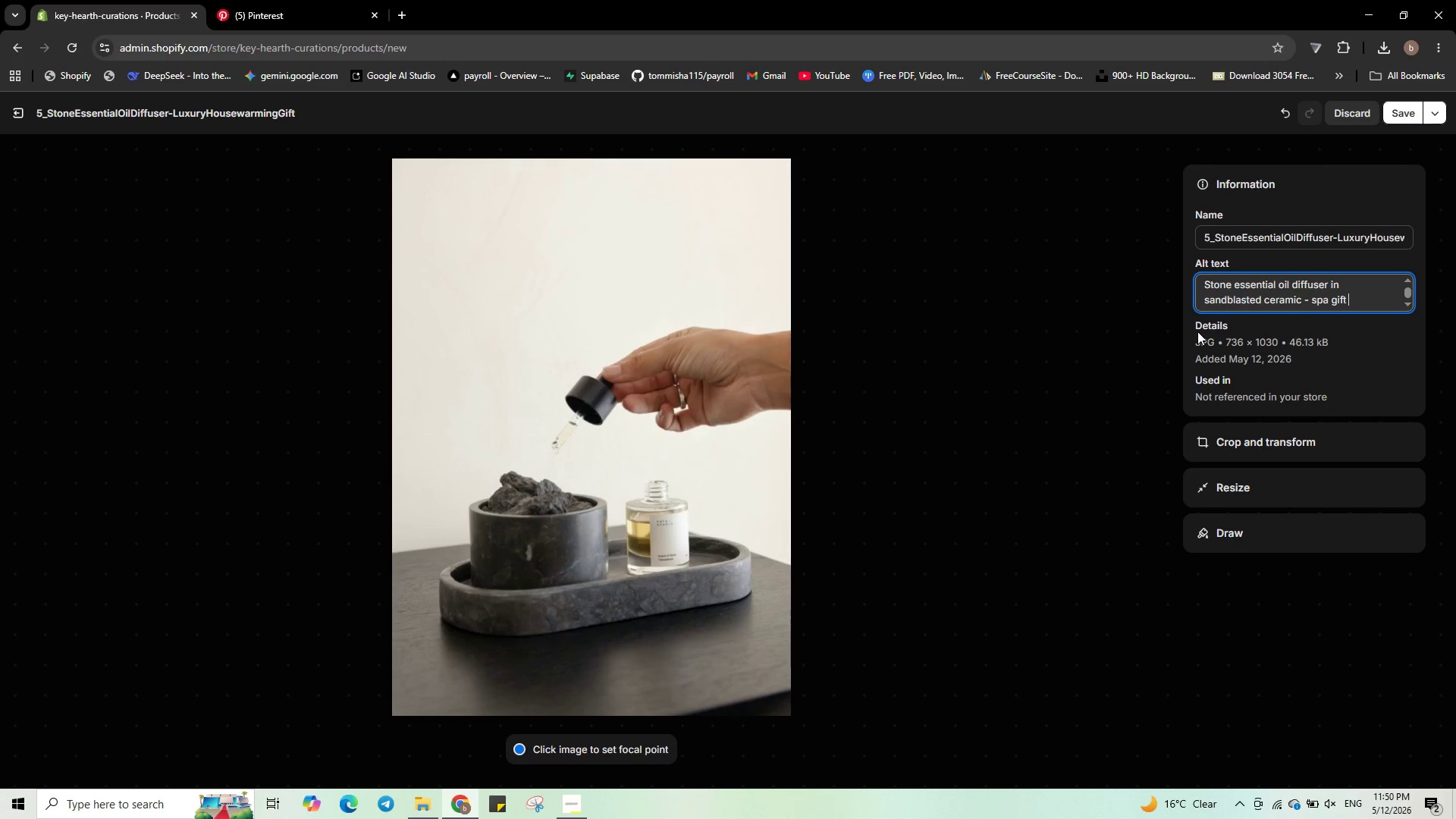 
wait(7.11)
 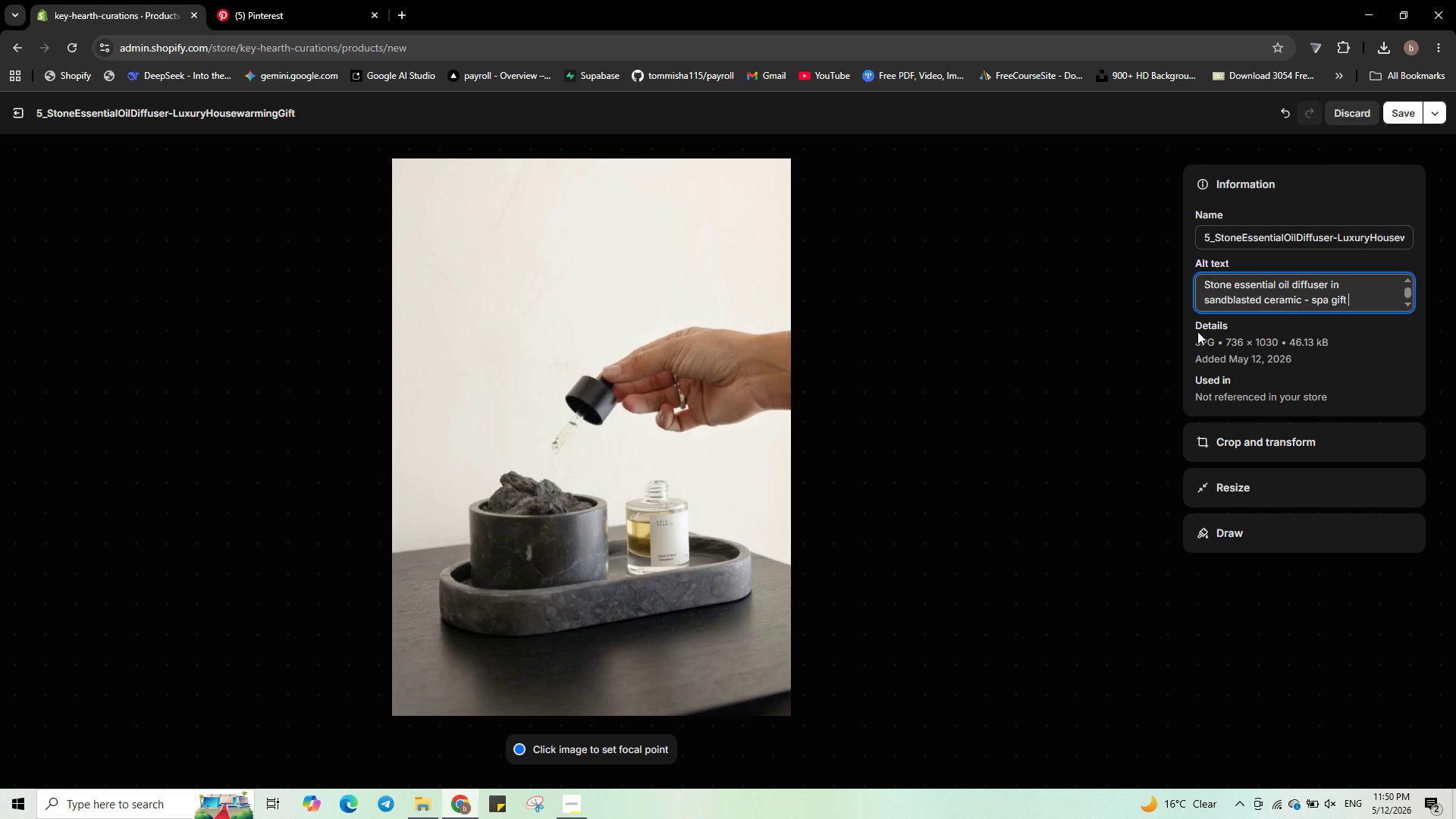 
type(for new home )
key(Backspace)
type(owners )
 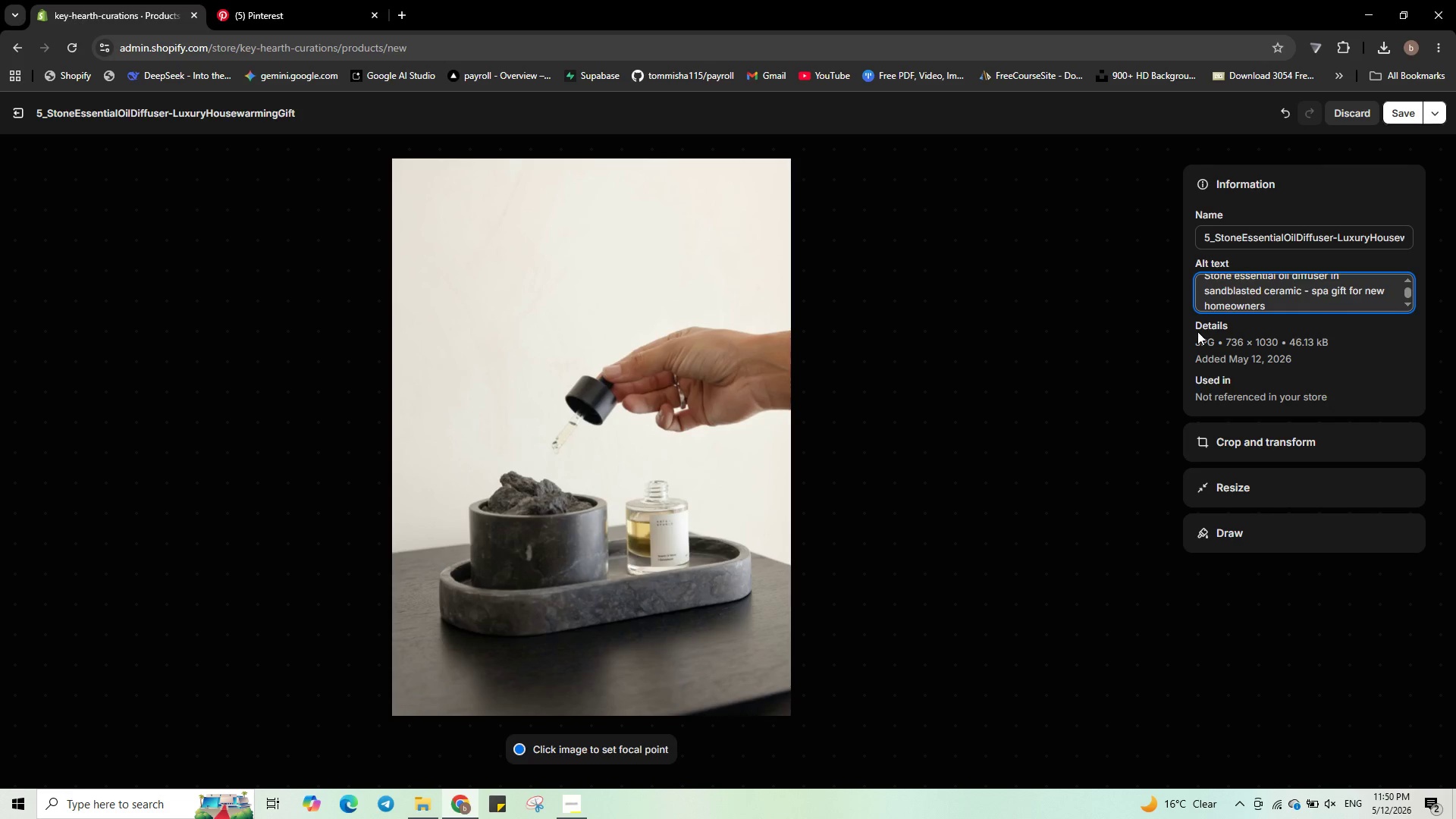 
wait(6.36)
 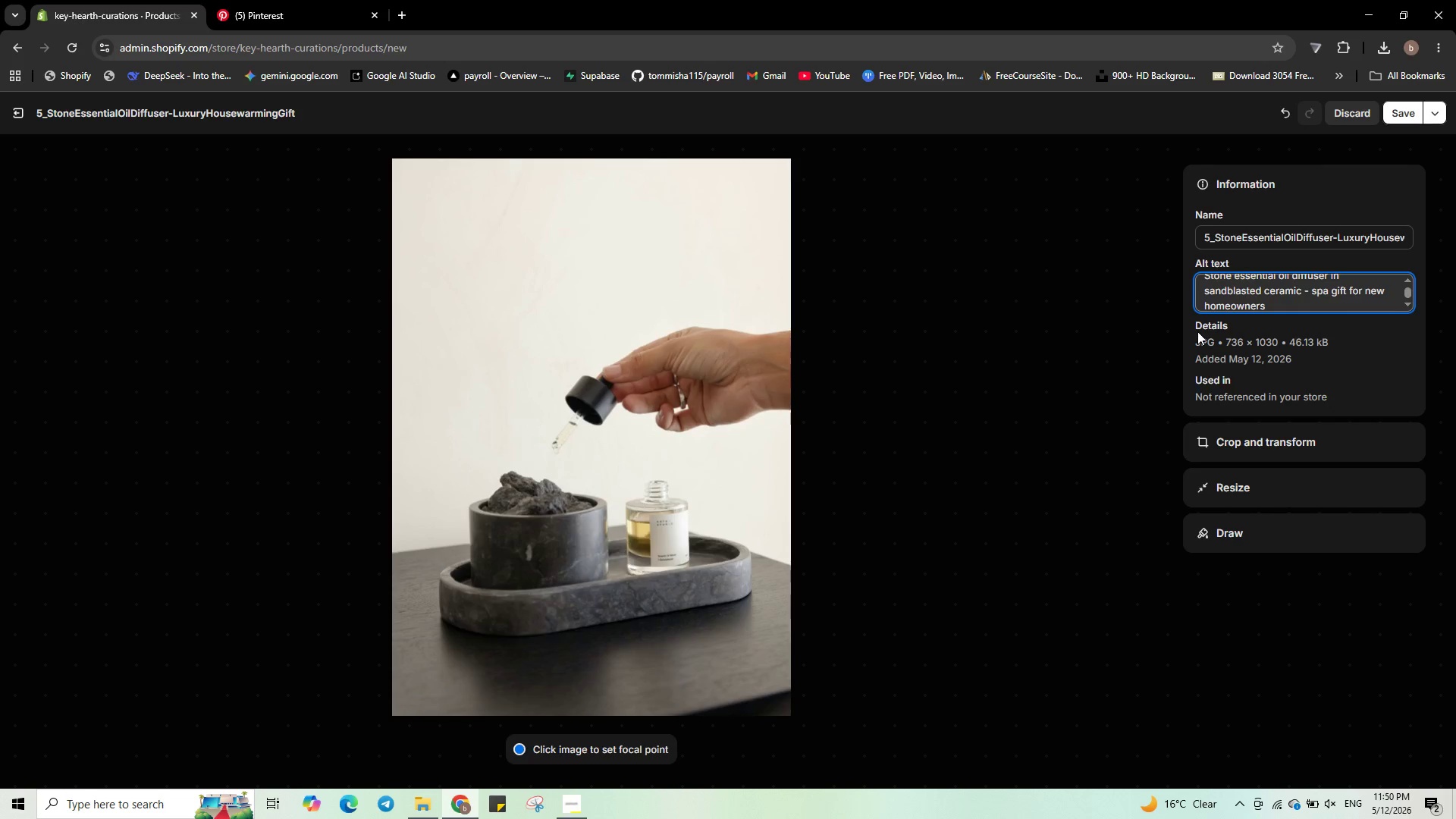 
key(Backspace)
 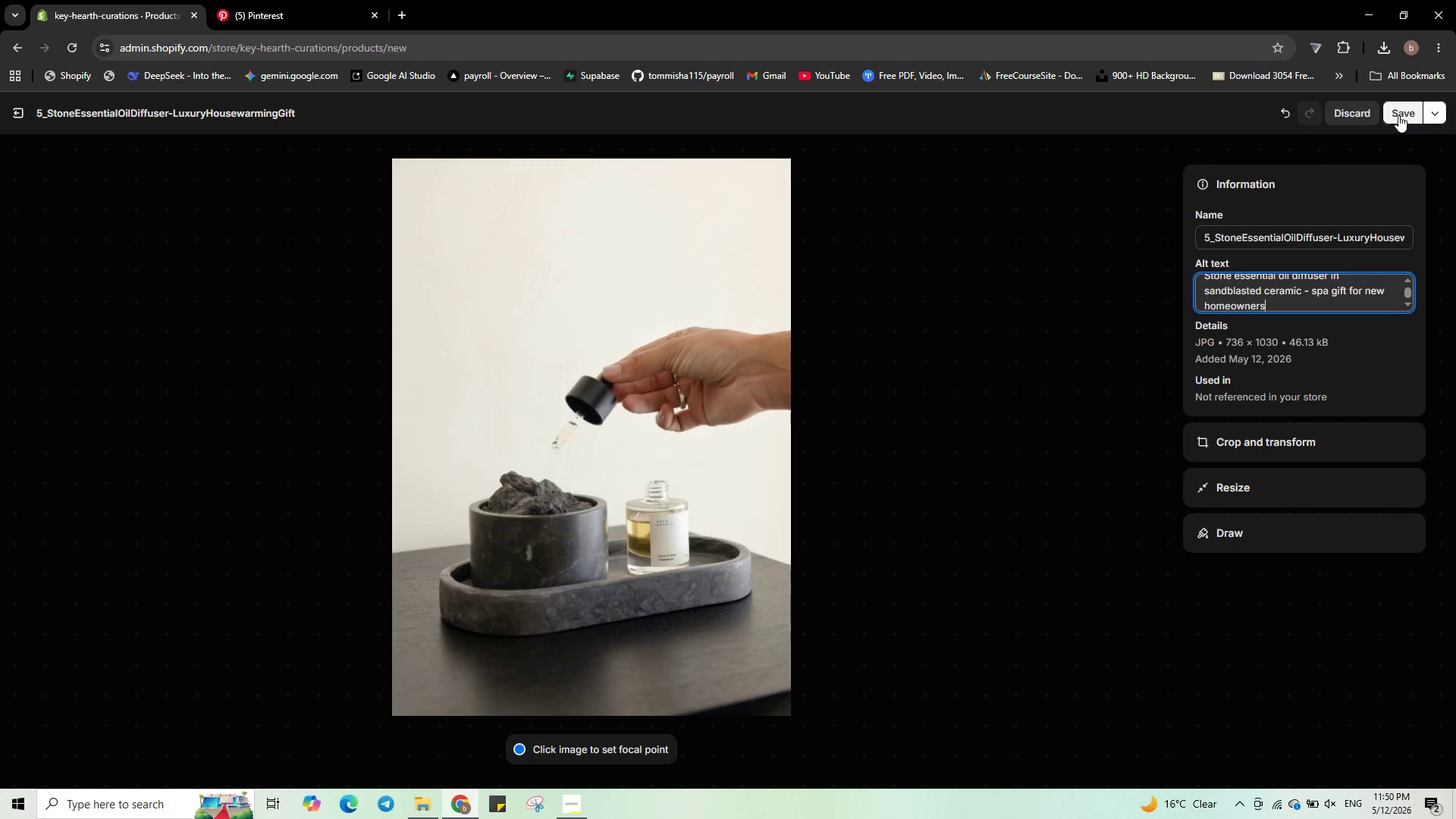 
left_click([1398, 112])
 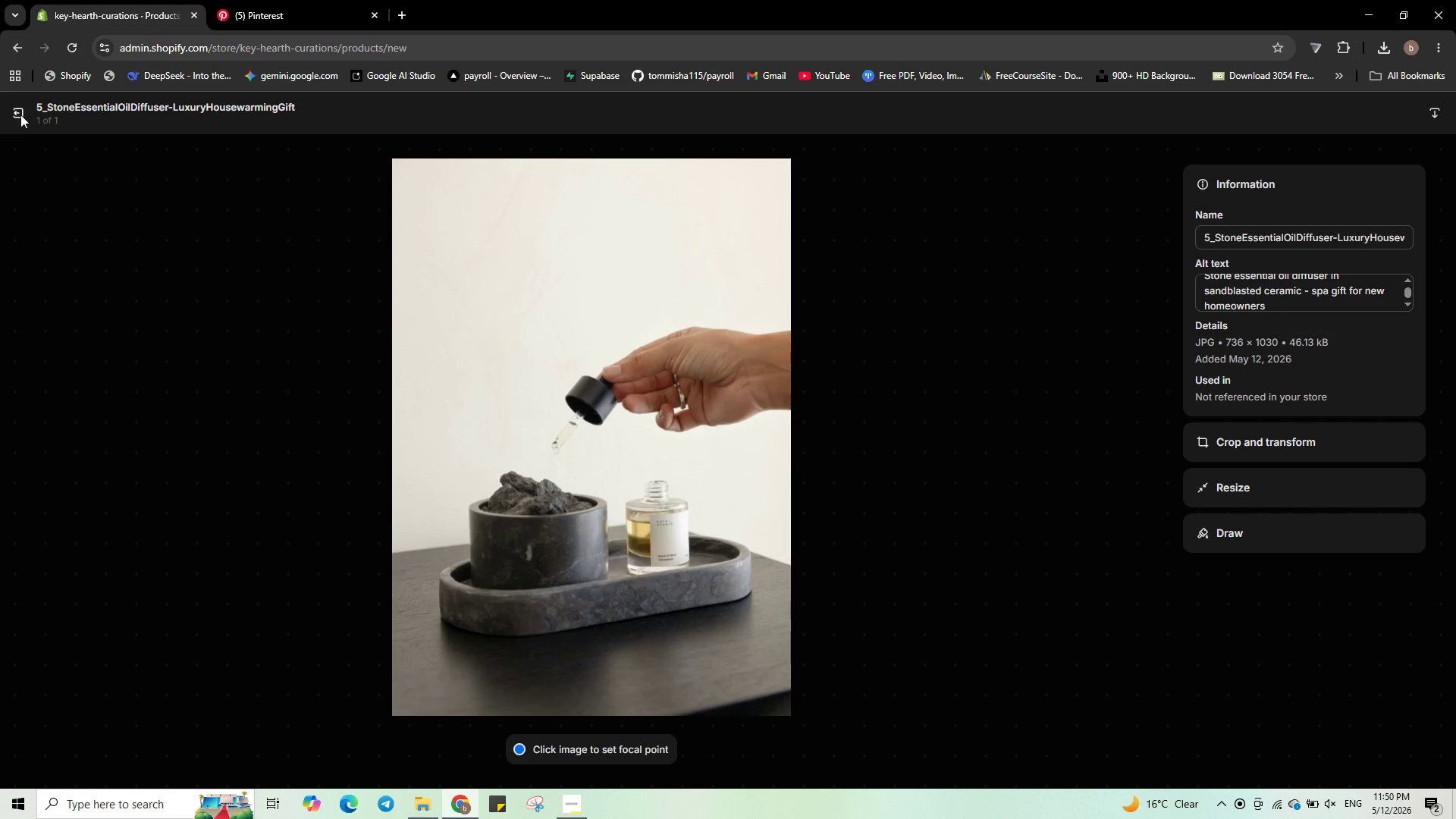 
left_click([17, 118])
 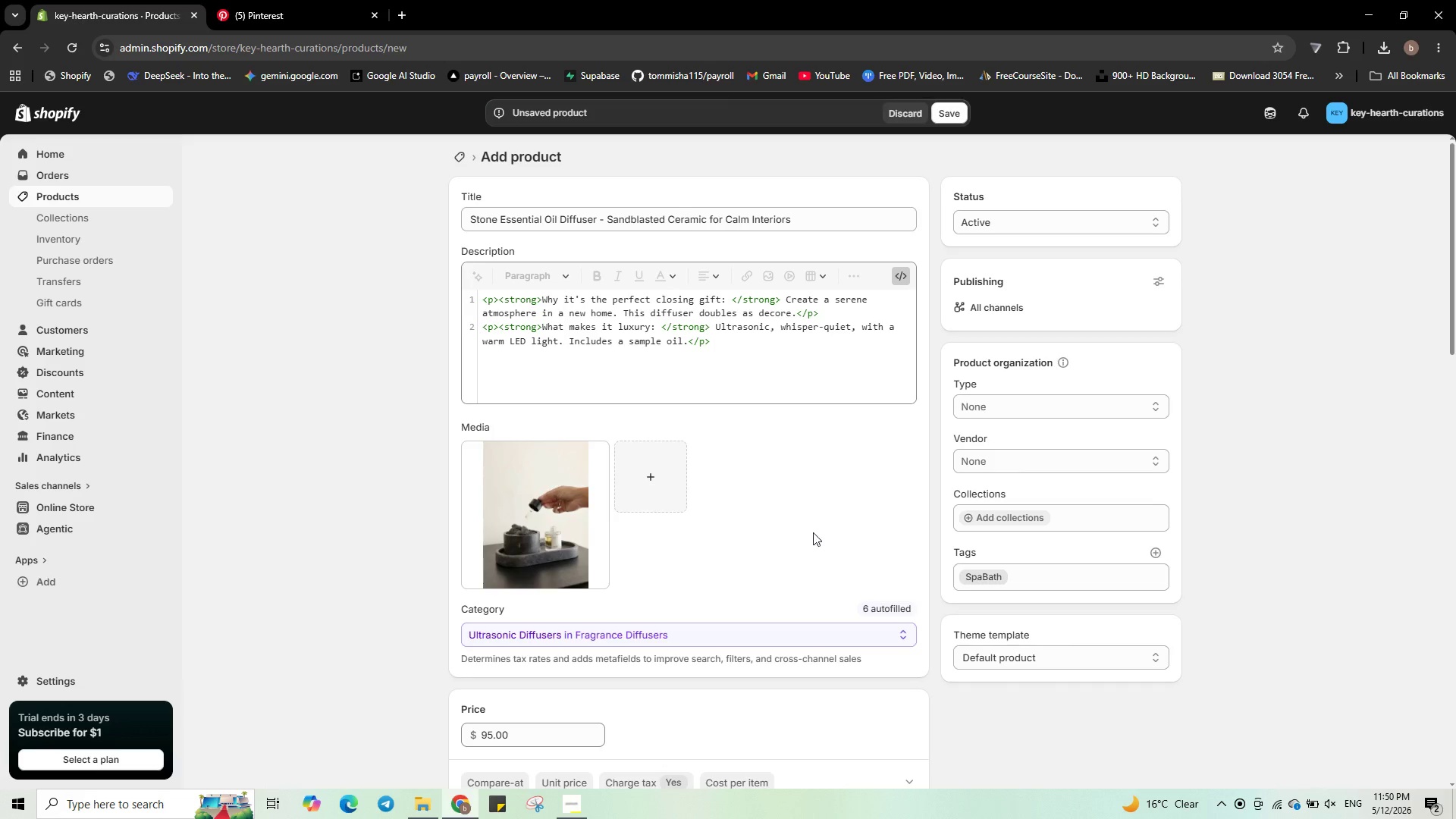 
scroll: coordinate [745, 683], scroll_direction: down, amount: 26.0
 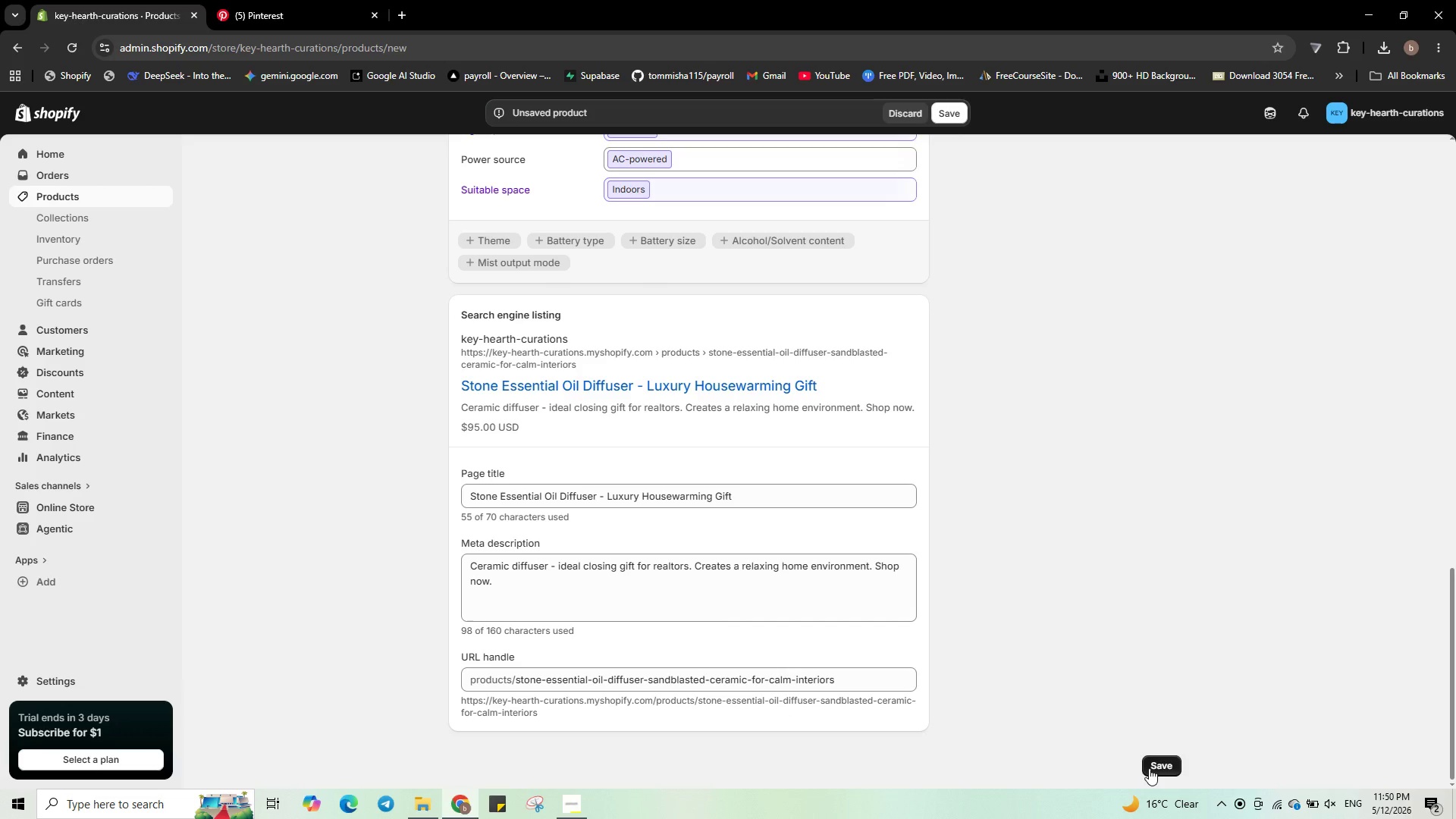 
left_click([1150, 767])
 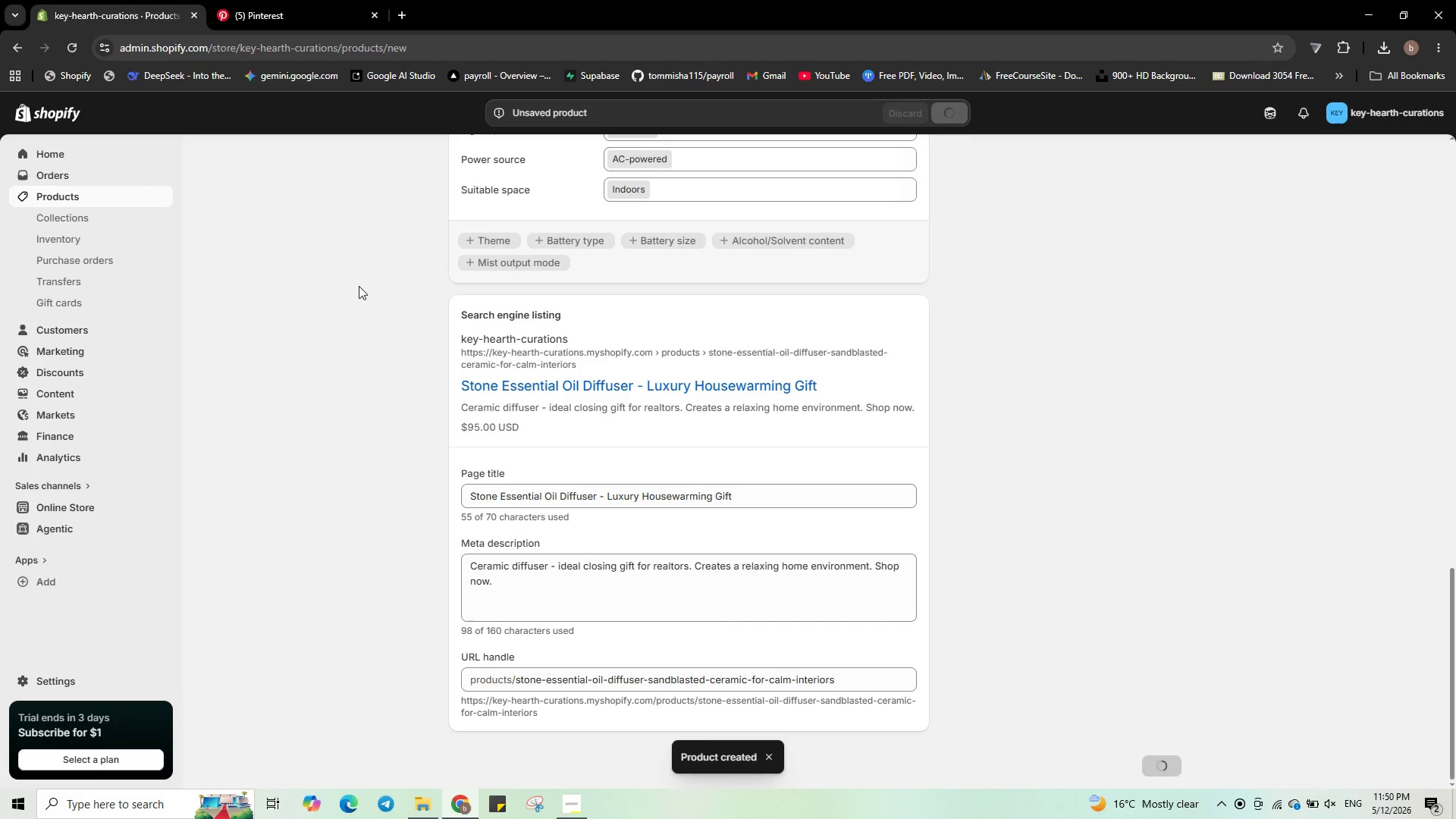 
wait(12.85)
 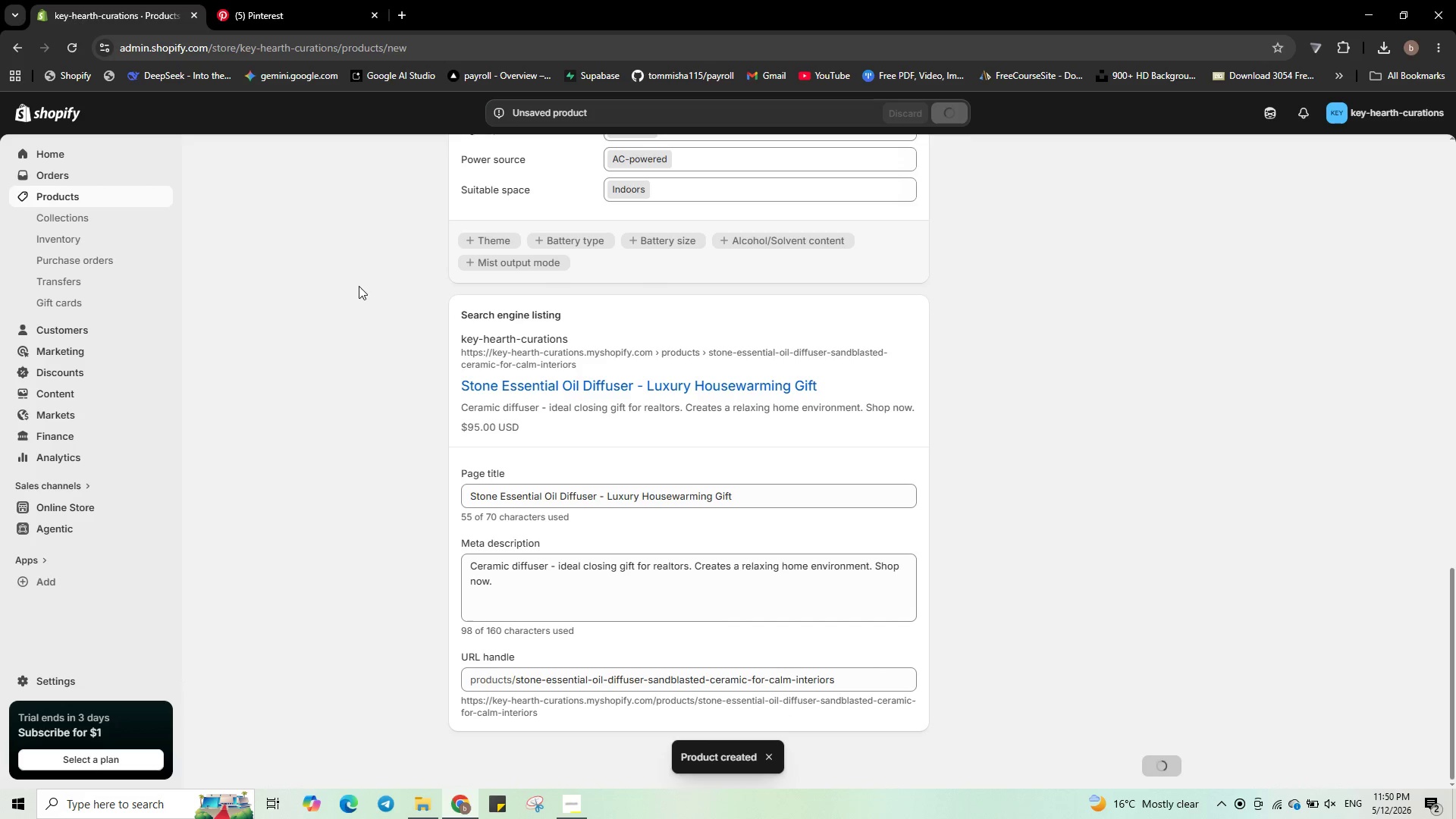 
mouse_move([116, 201])
 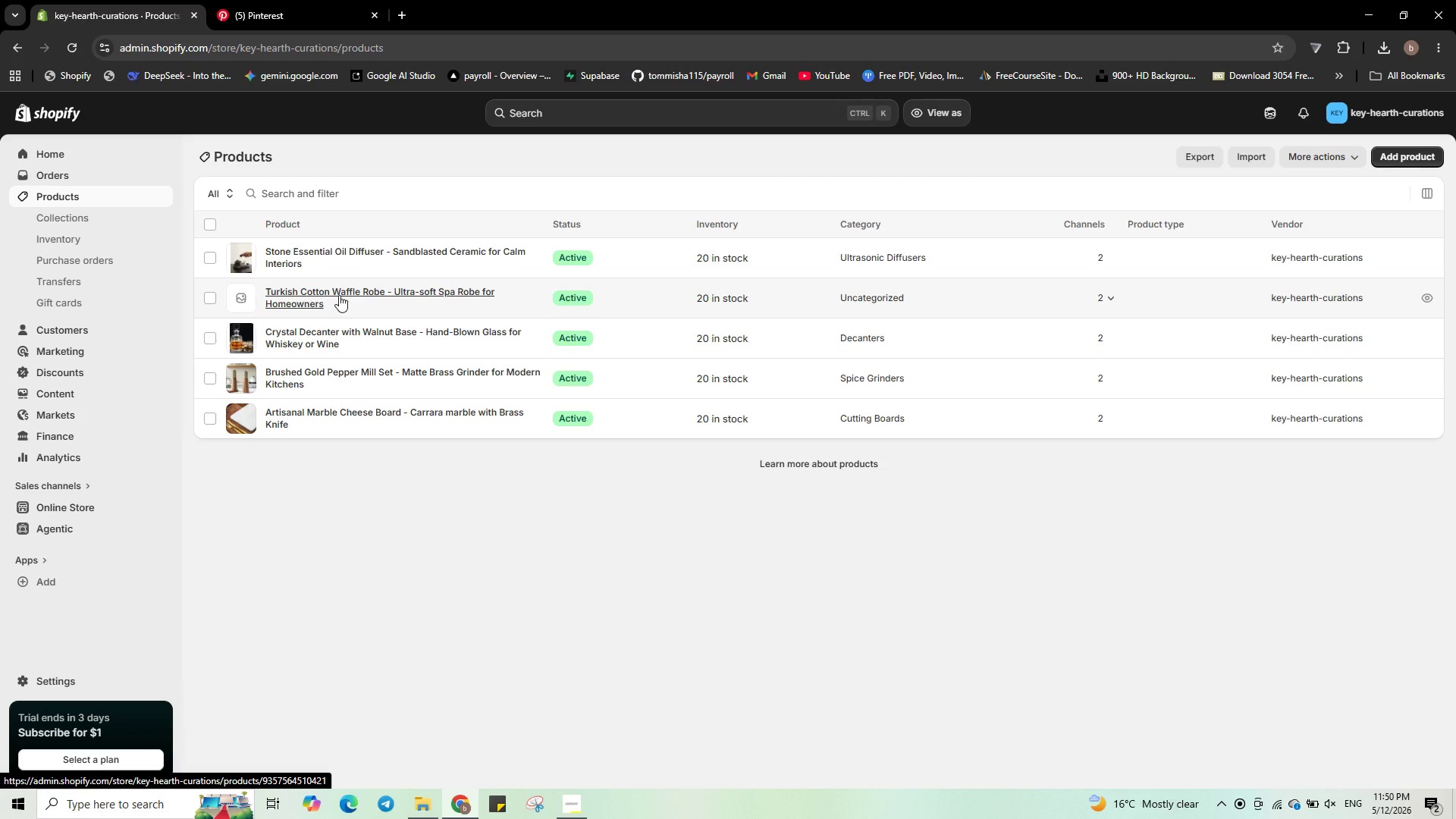 
left_click([338, 295])
 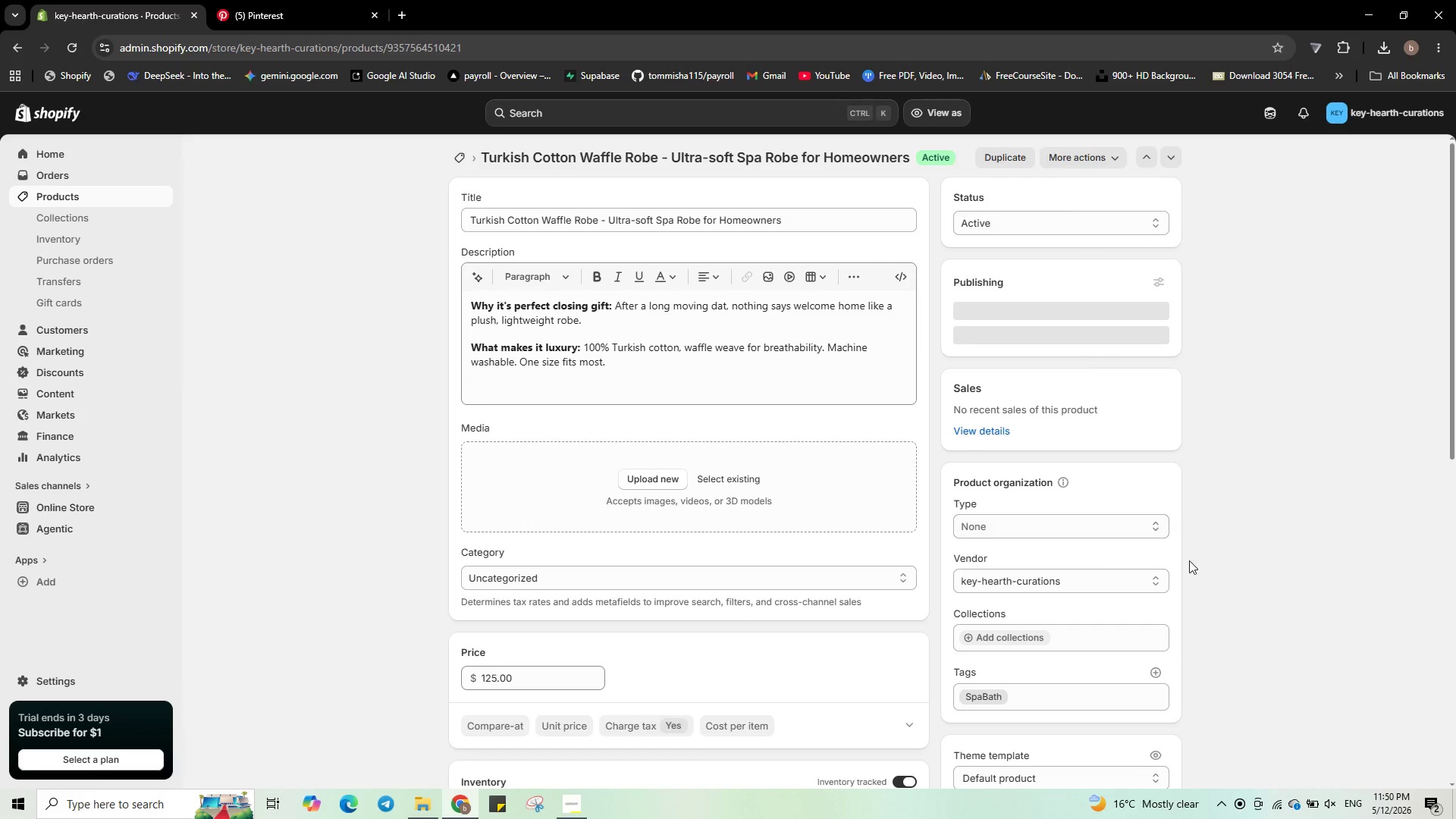 
scroll: coordinate [1213, 582], scroll_direction: down, amount: 1.0
 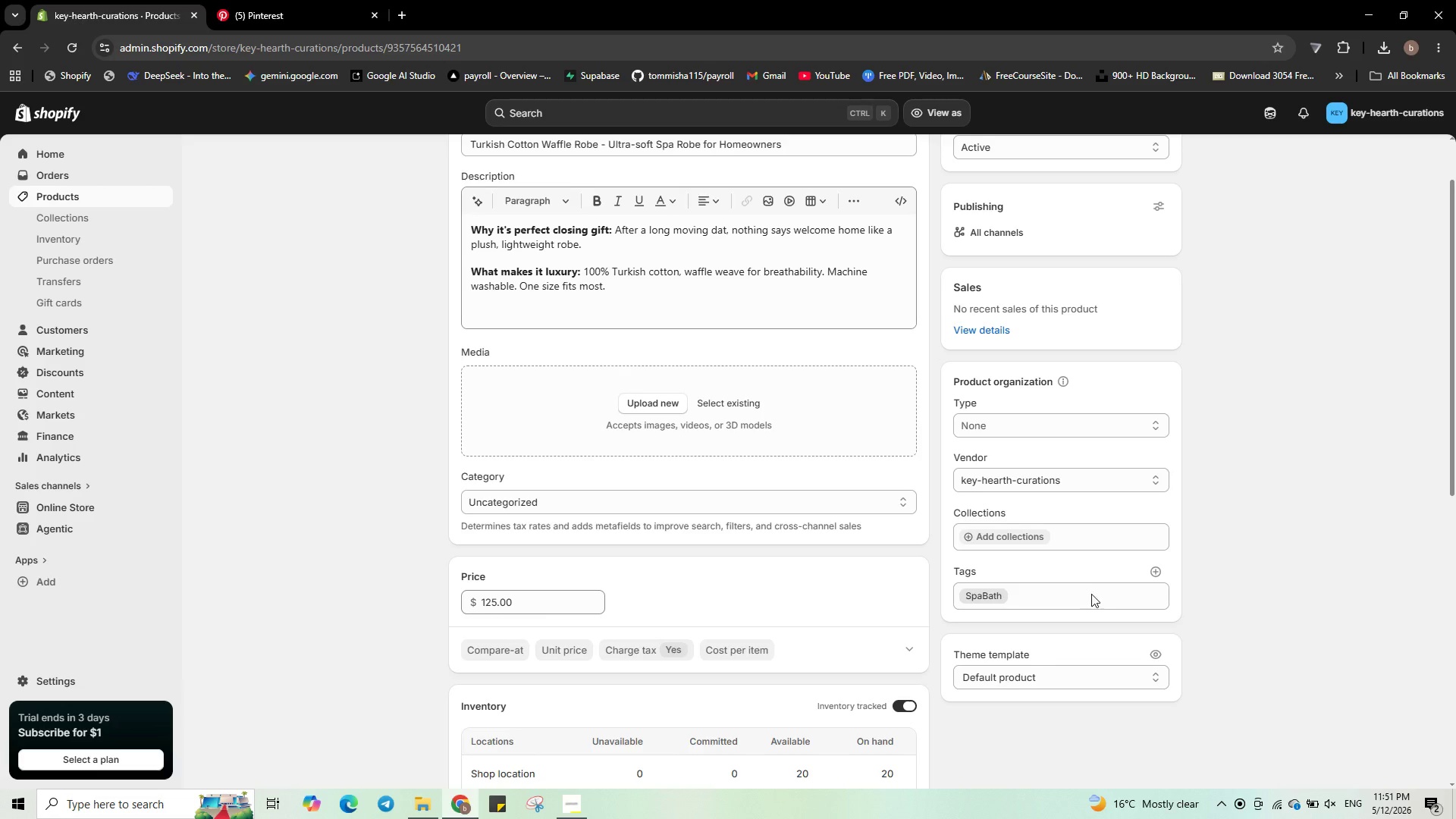 
left_click([1091, 594])
 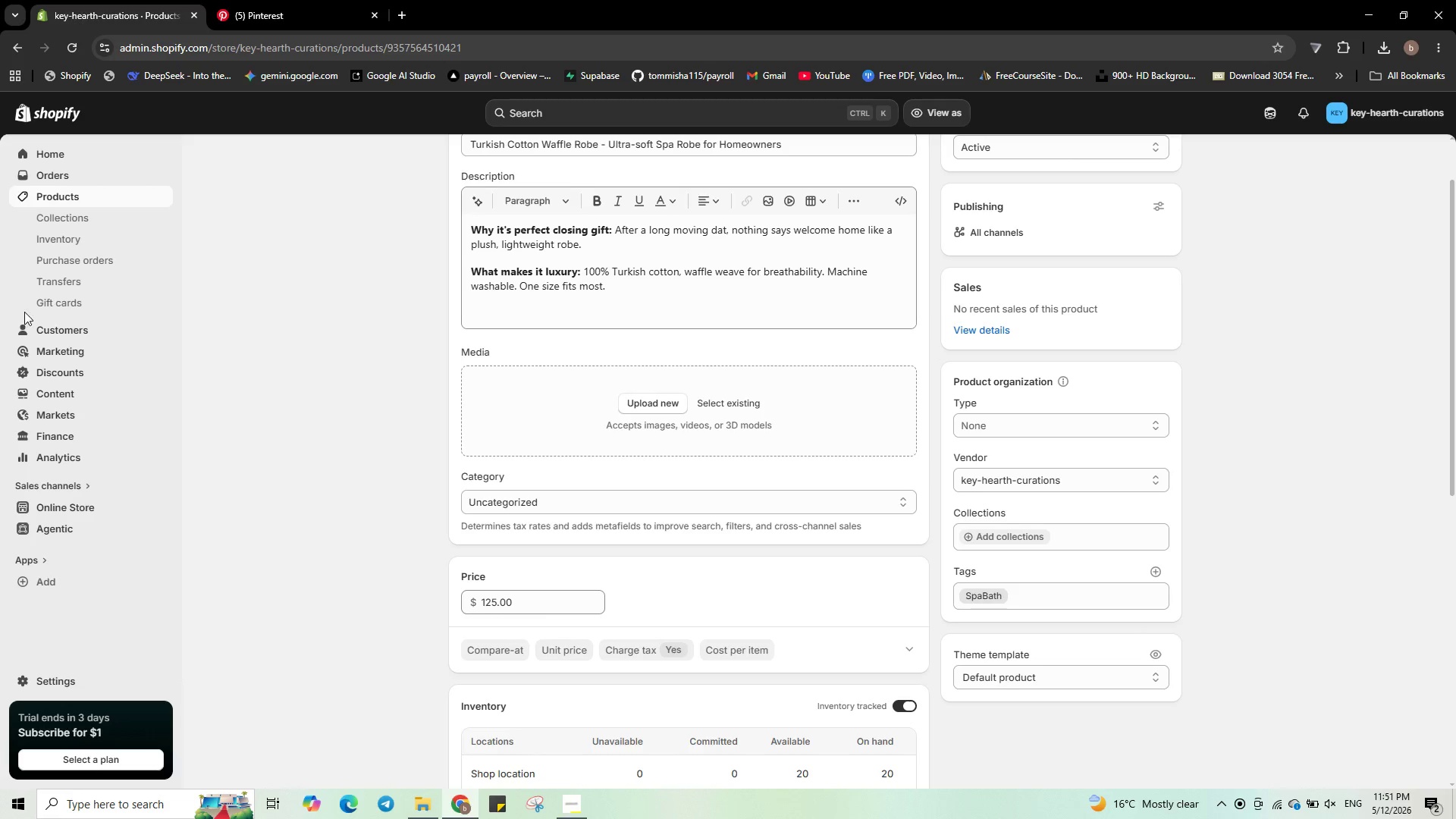 
wait(6.95)
 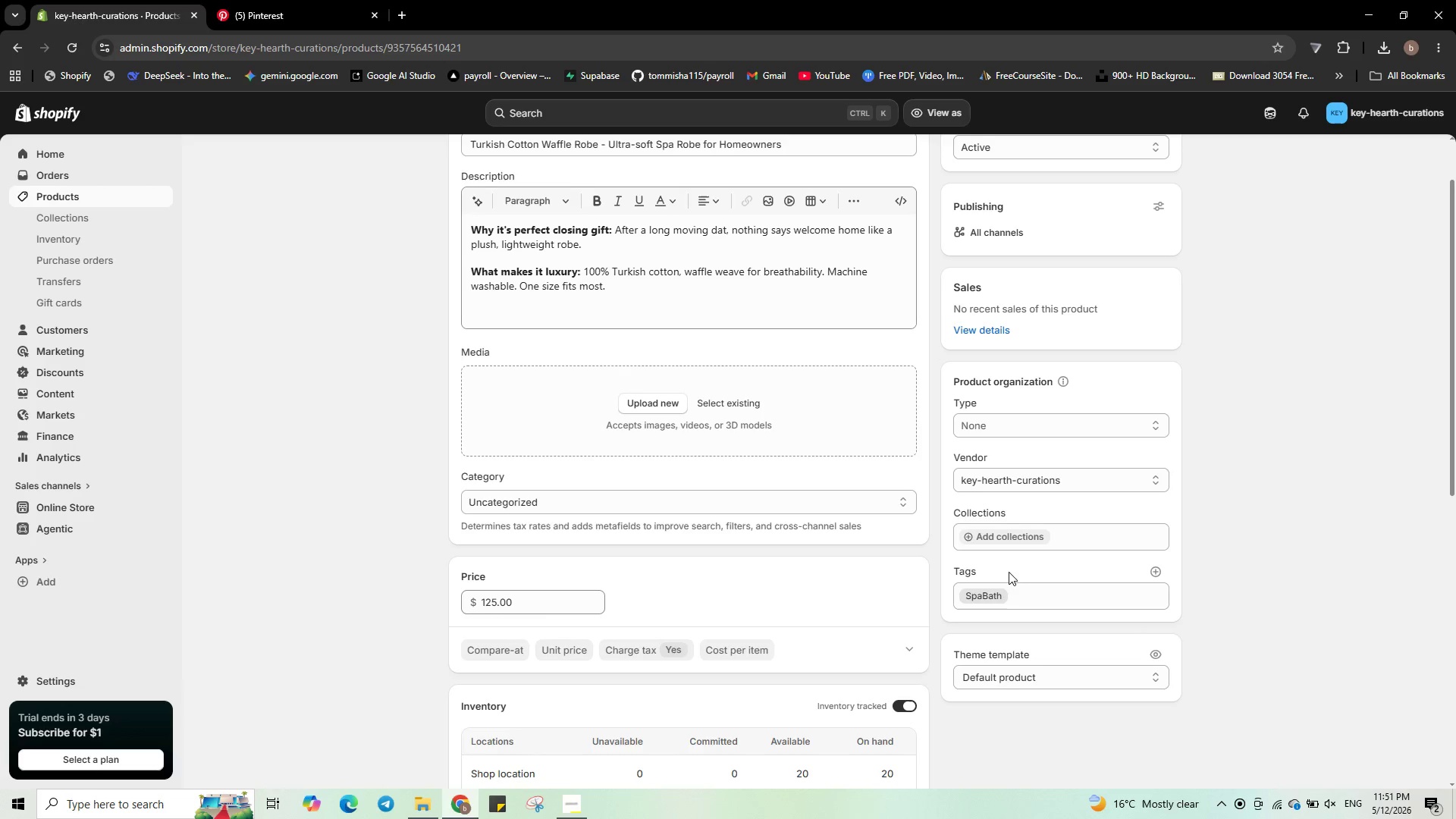 
left_click([57, 202])
 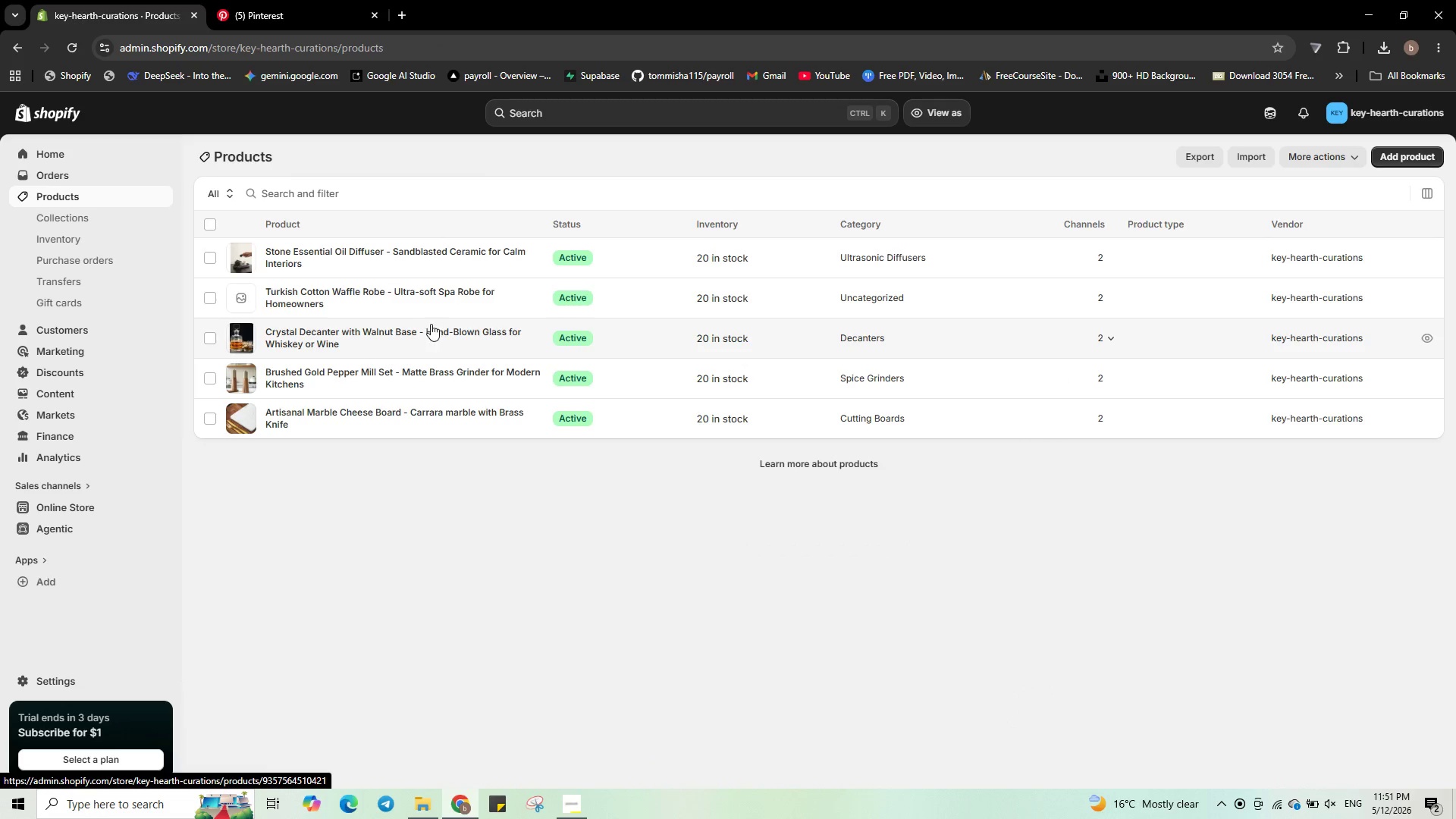 
left_click([357, 303])
 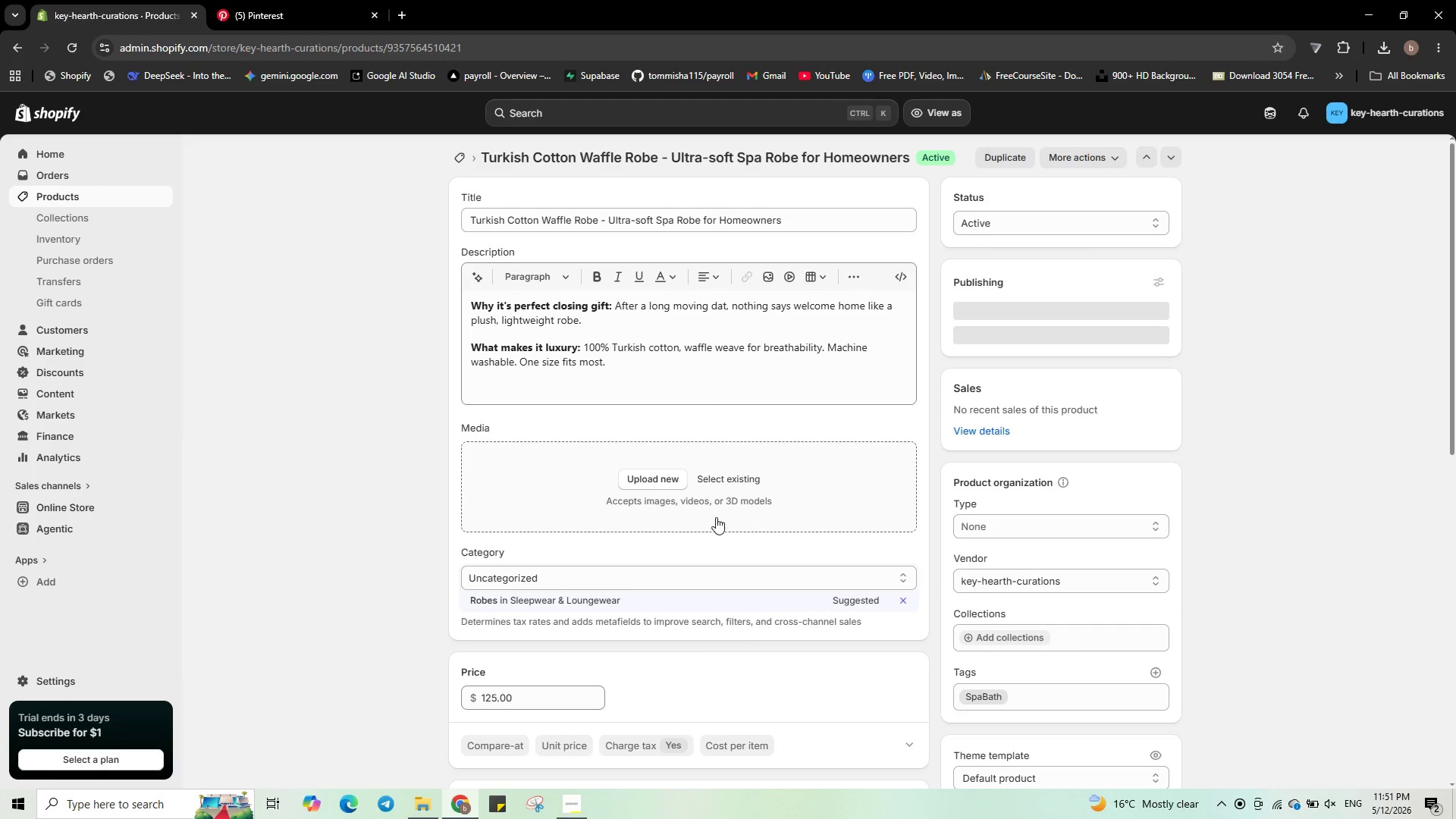 
left_click([669, 482])
 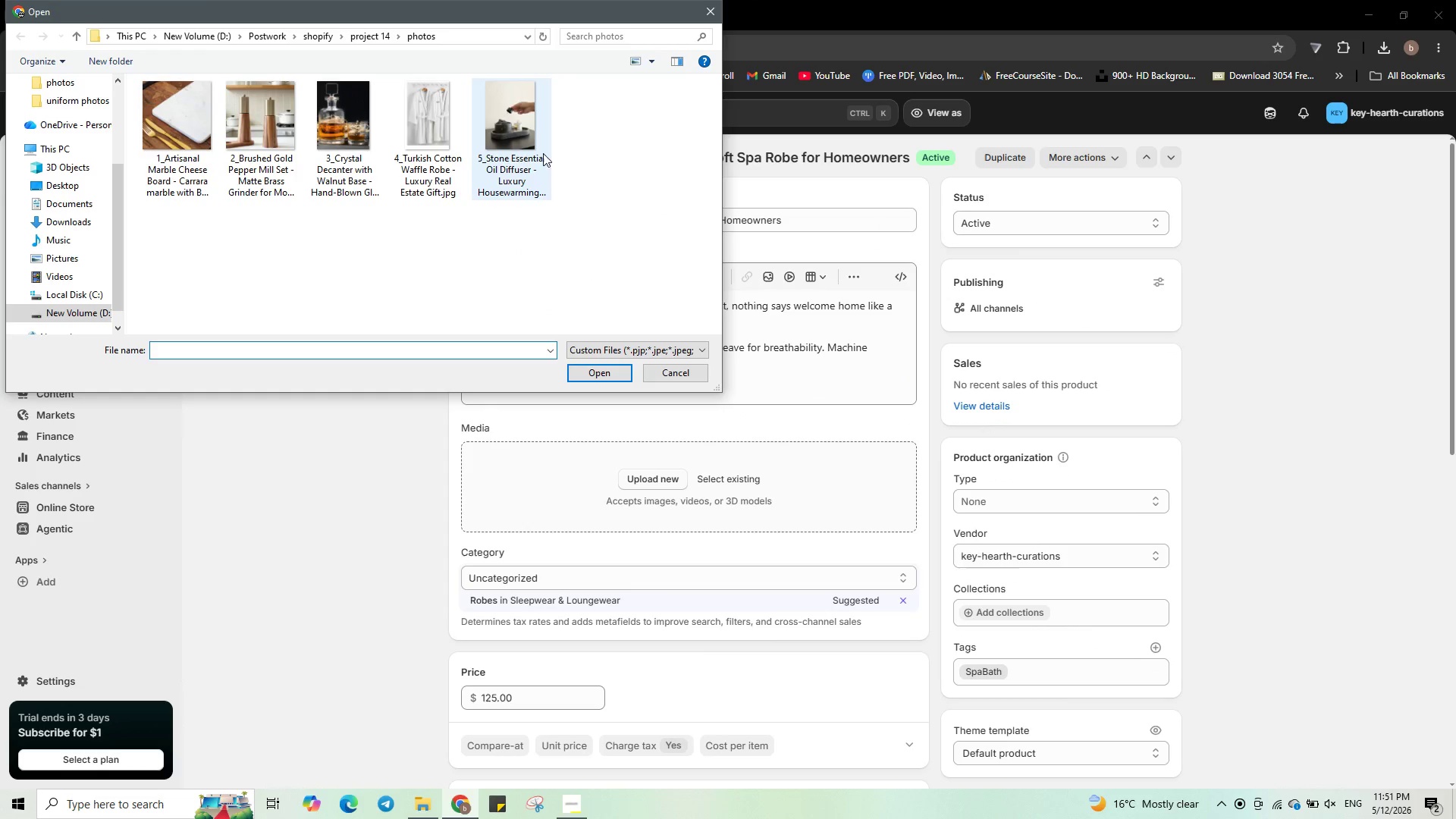 
left_click([400, 125])
 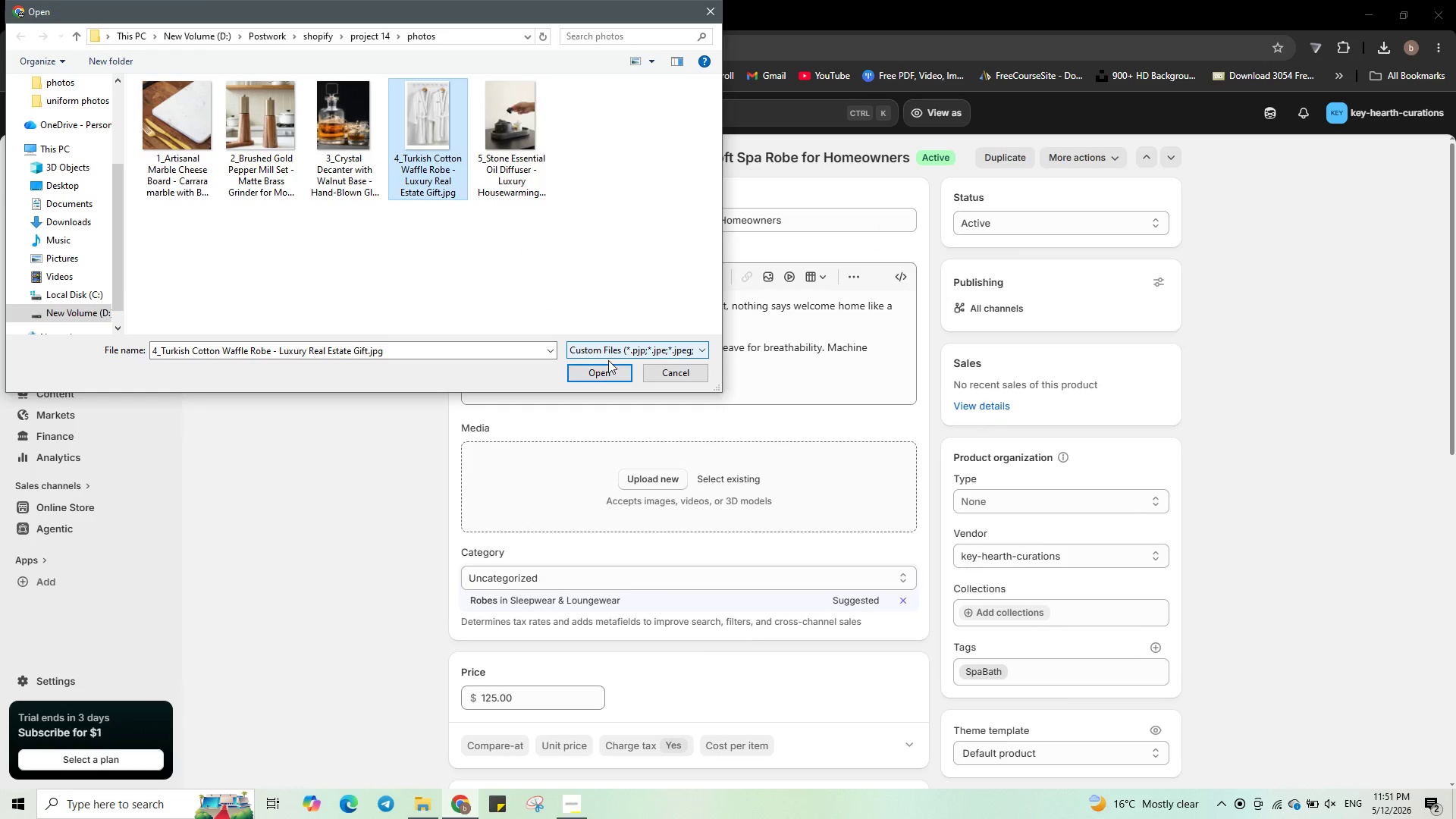 
left_click([604, 372])
 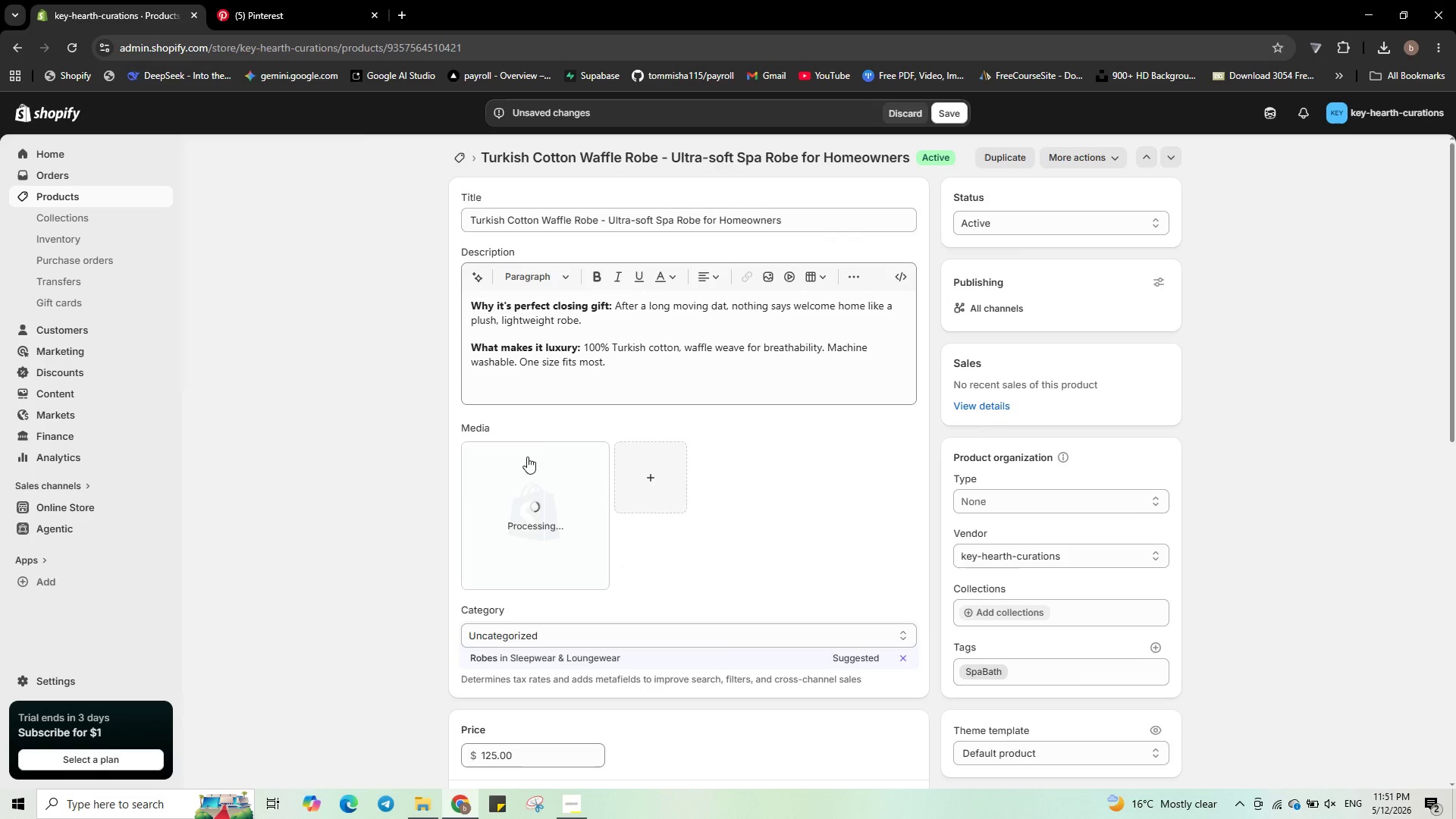 
wait(8.72)
 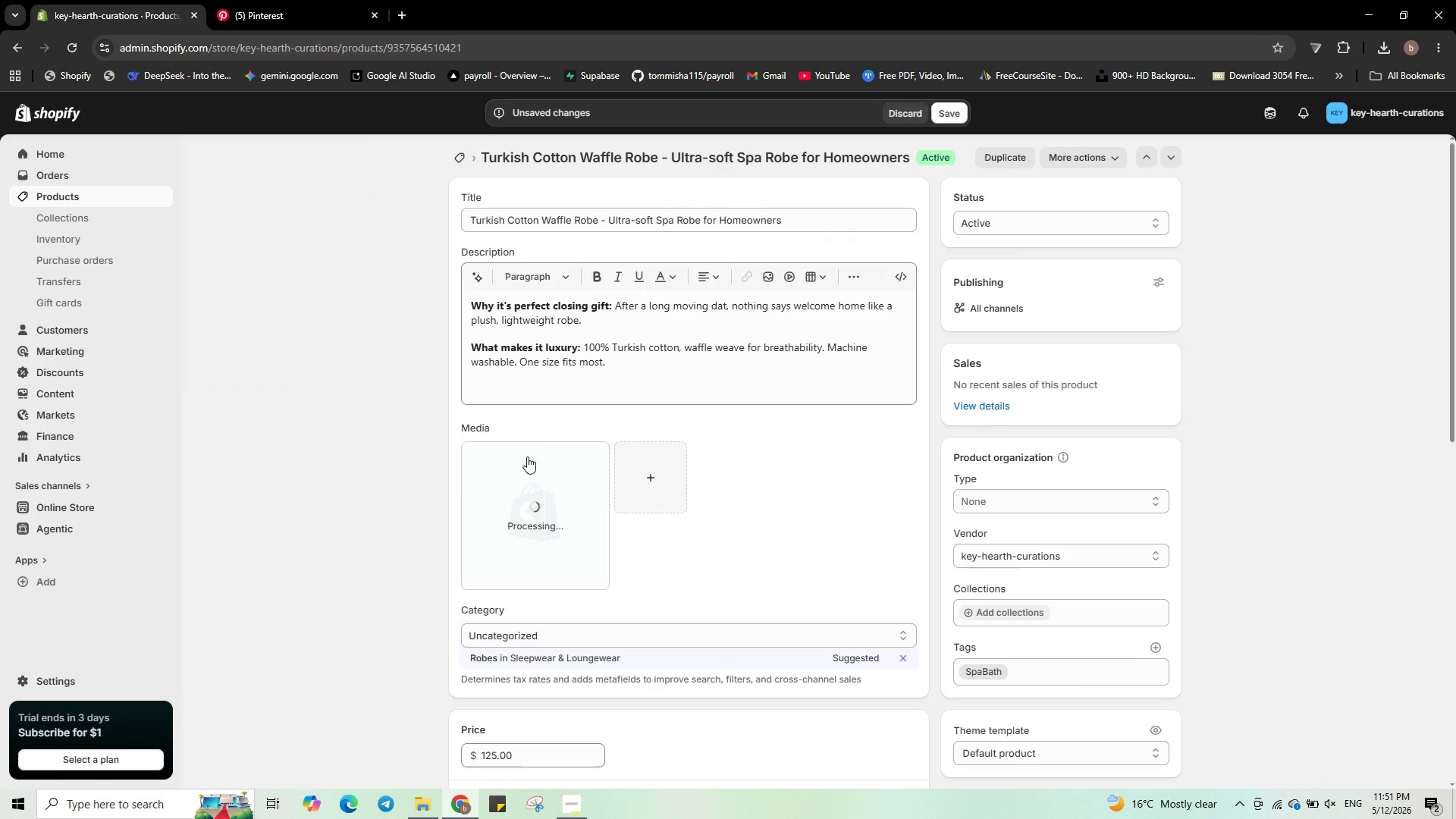 
left_click([547, 506])
 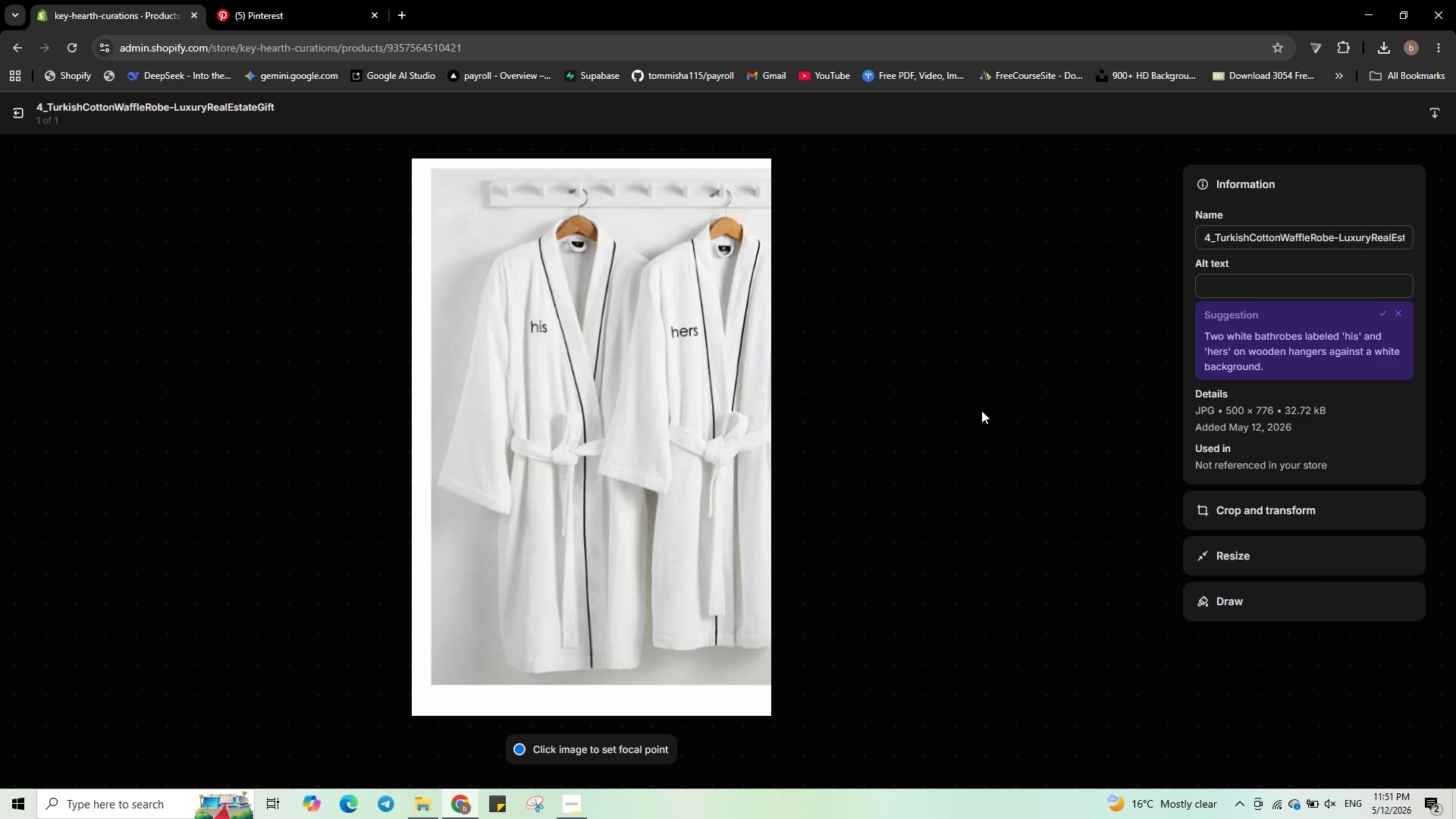 
left_click([1246, 281])
 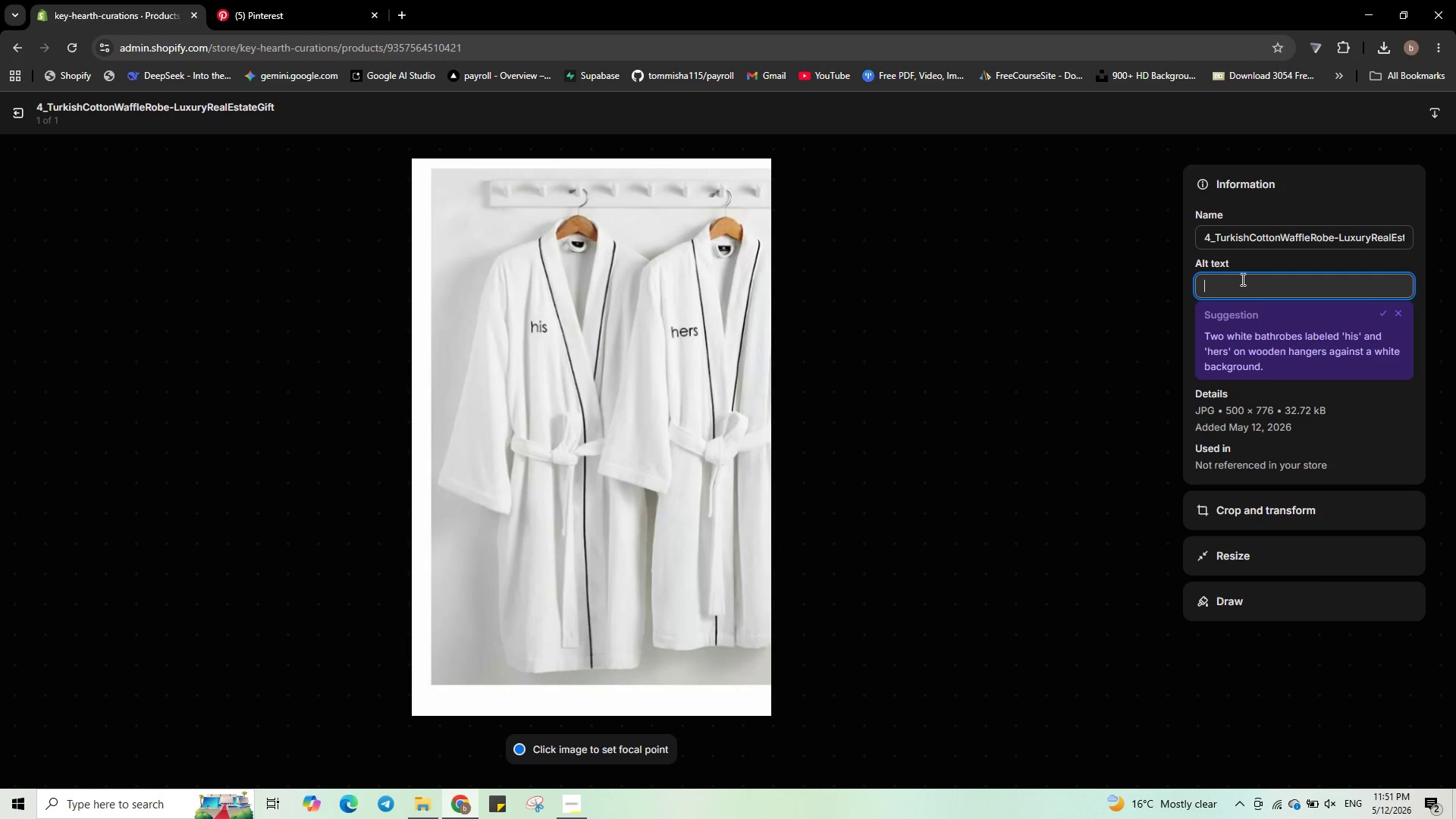 
type(Turkish cotten )
key(Backspace)
key(Backspace)
key(Backspace)
type(on waffle robe _ li)
key(Backspace)
type(uxury )
 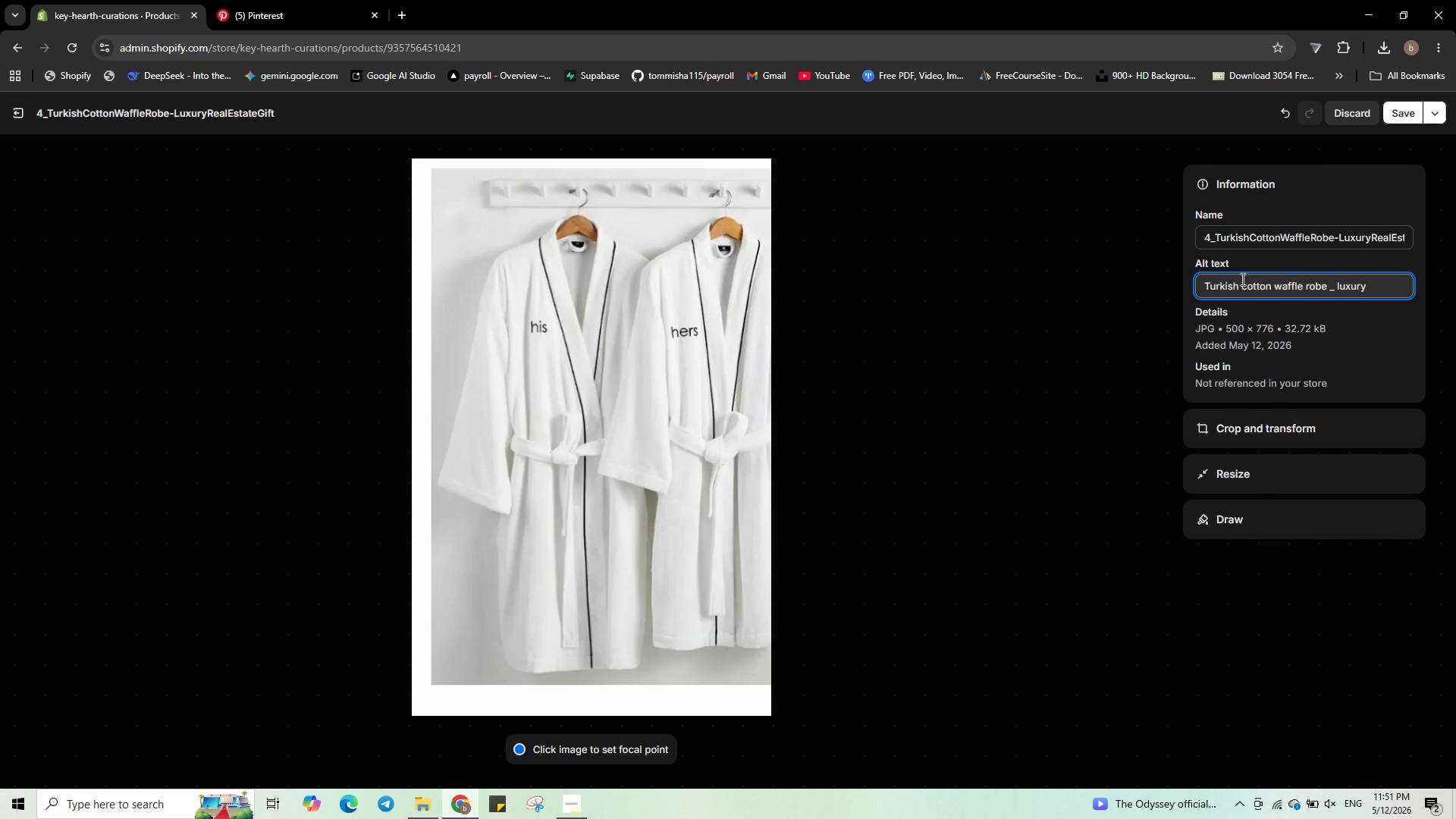 
wait(5.84)
 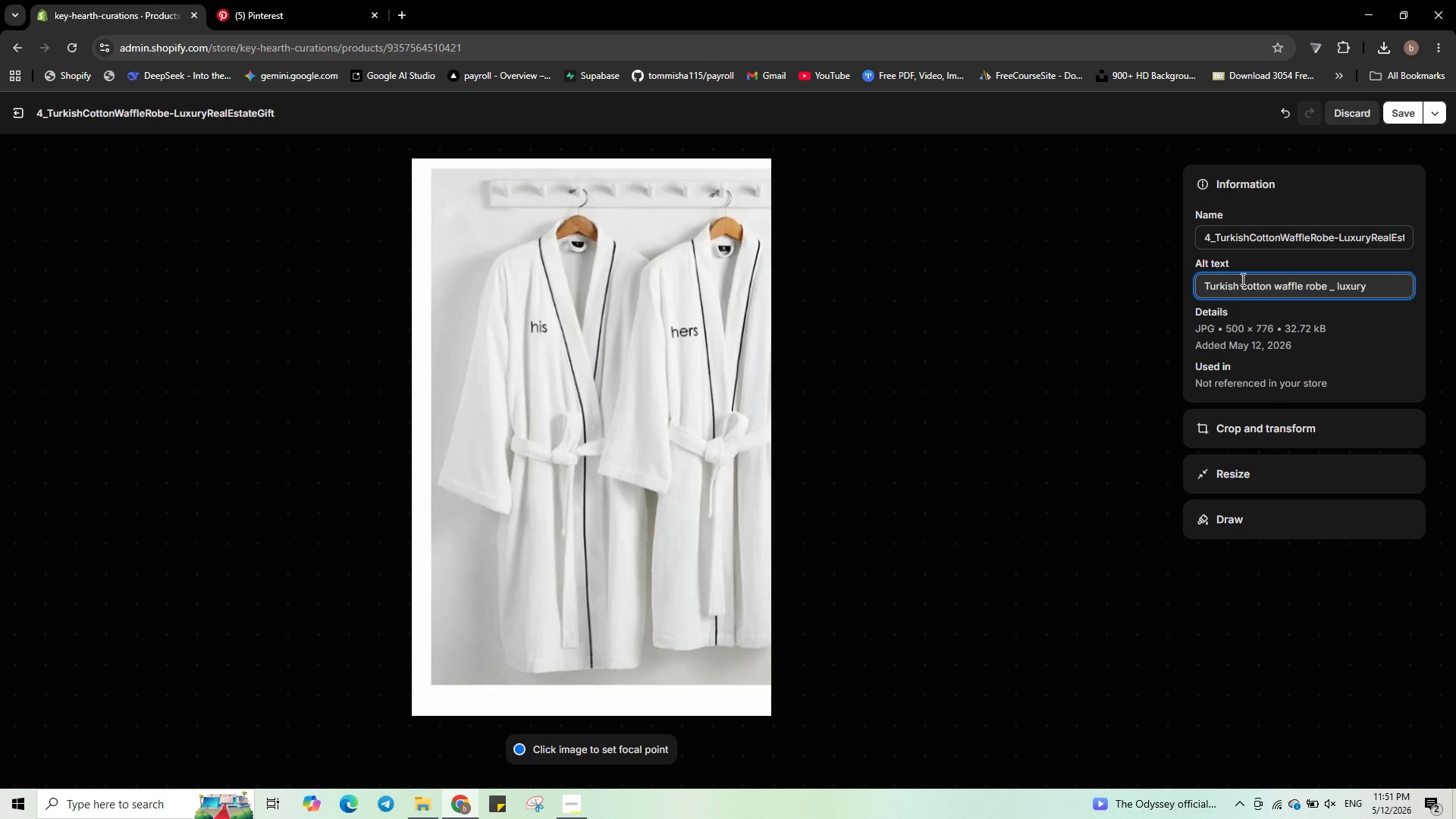 
type(bath fi)
key(Backspace)
key(Backspace)
type(gift for homebuyers )
 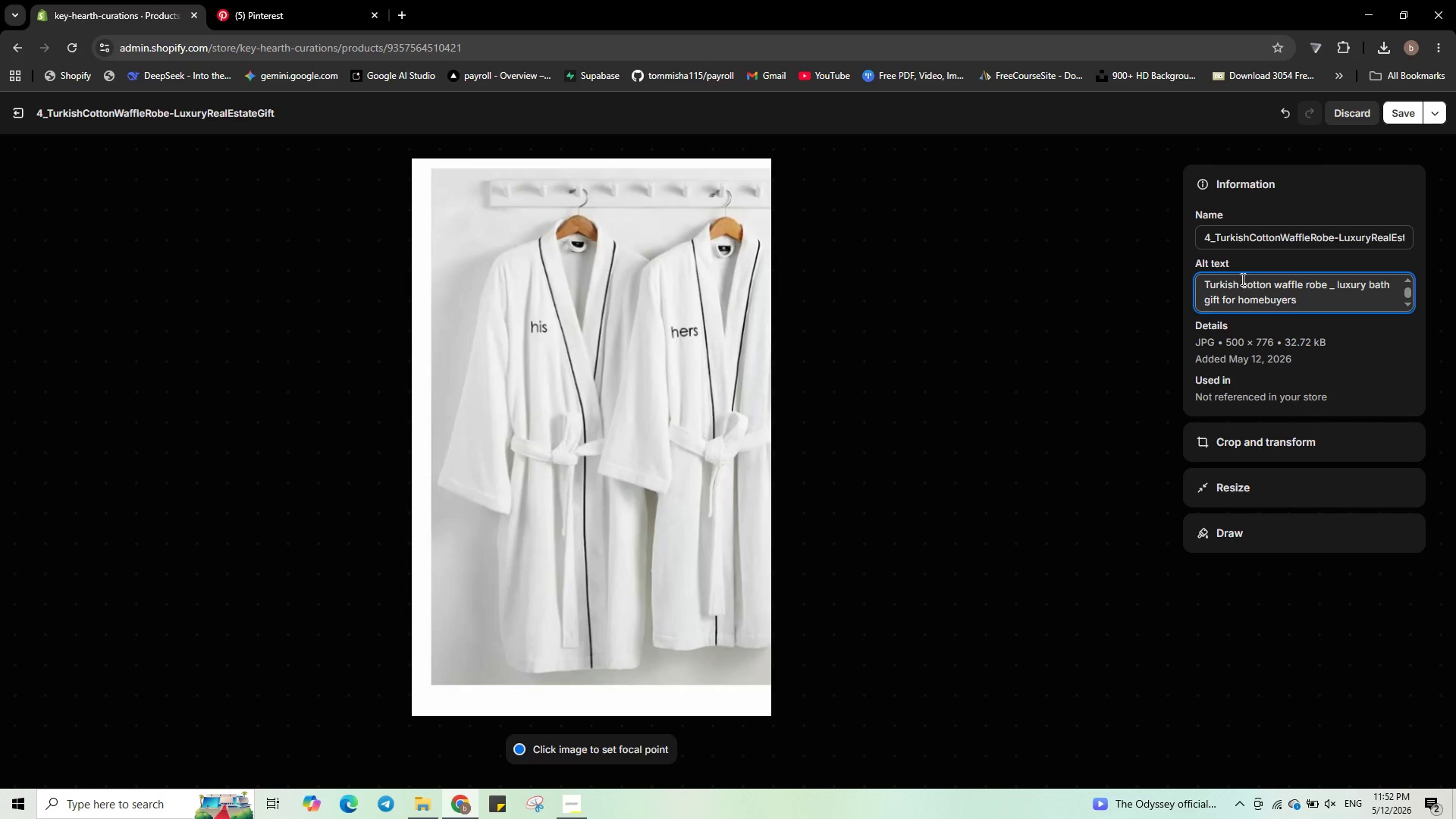 
key(Enter)
 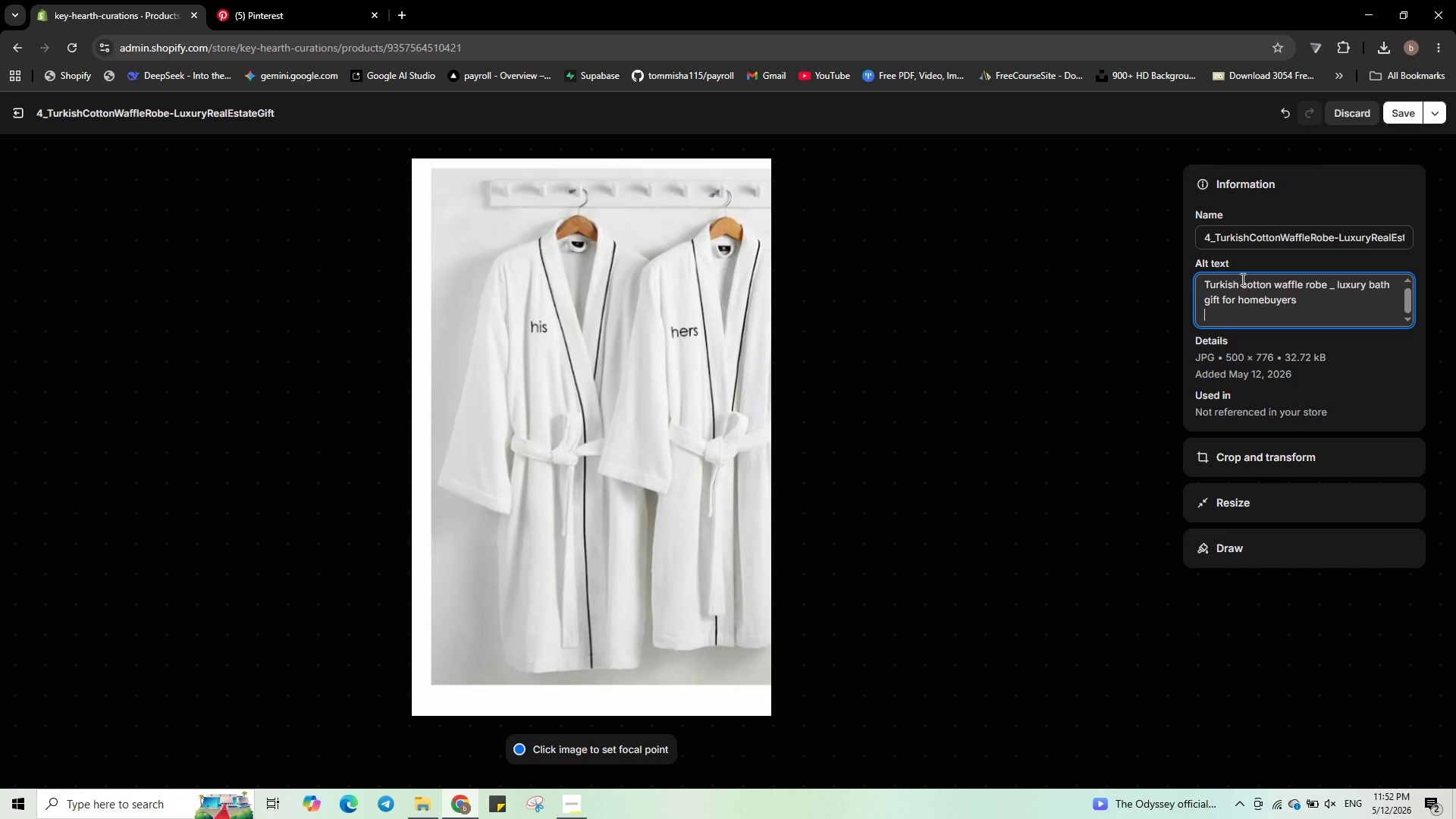 
key(Backspace)
 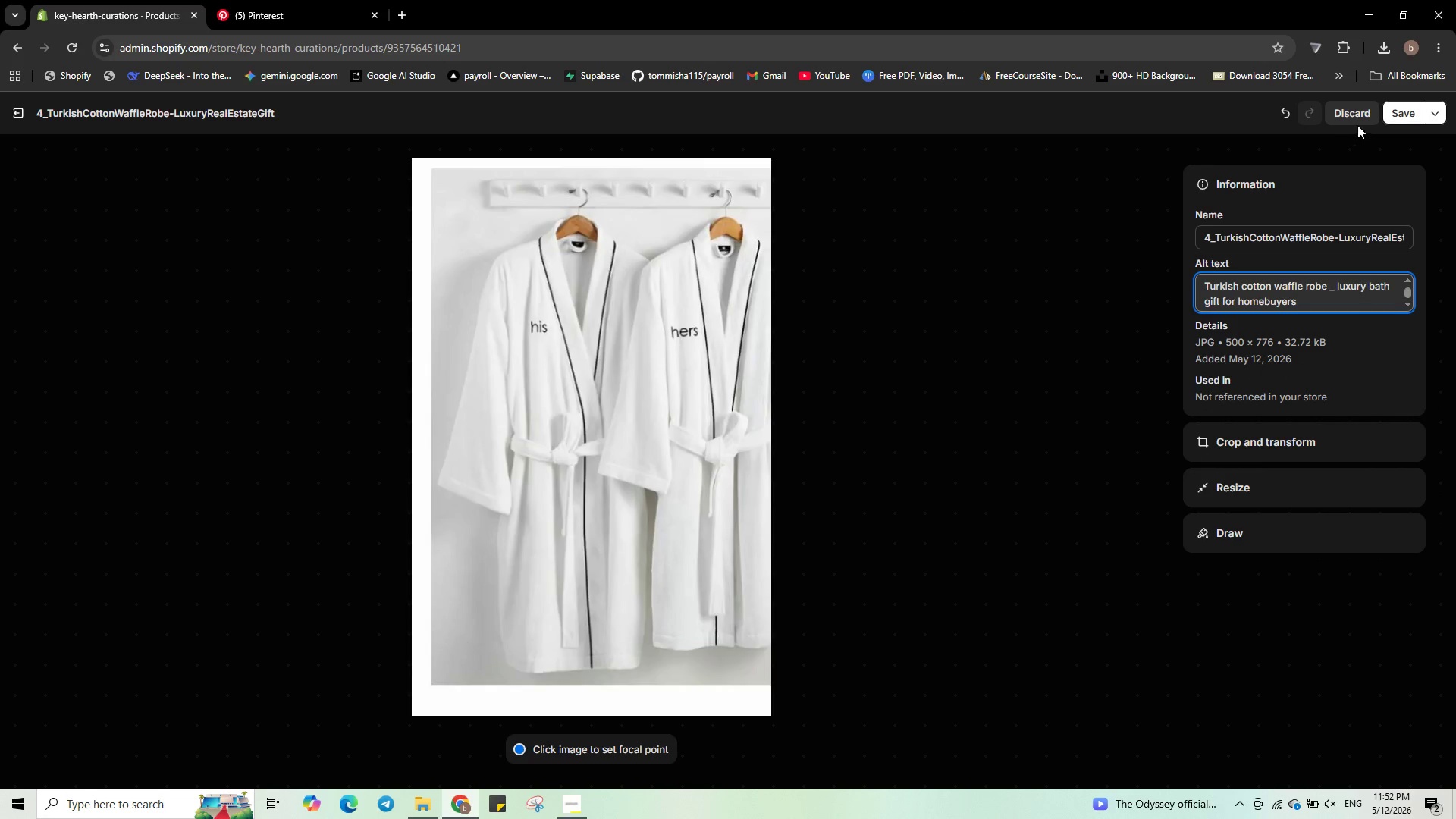 
left_click([1395, 110])
 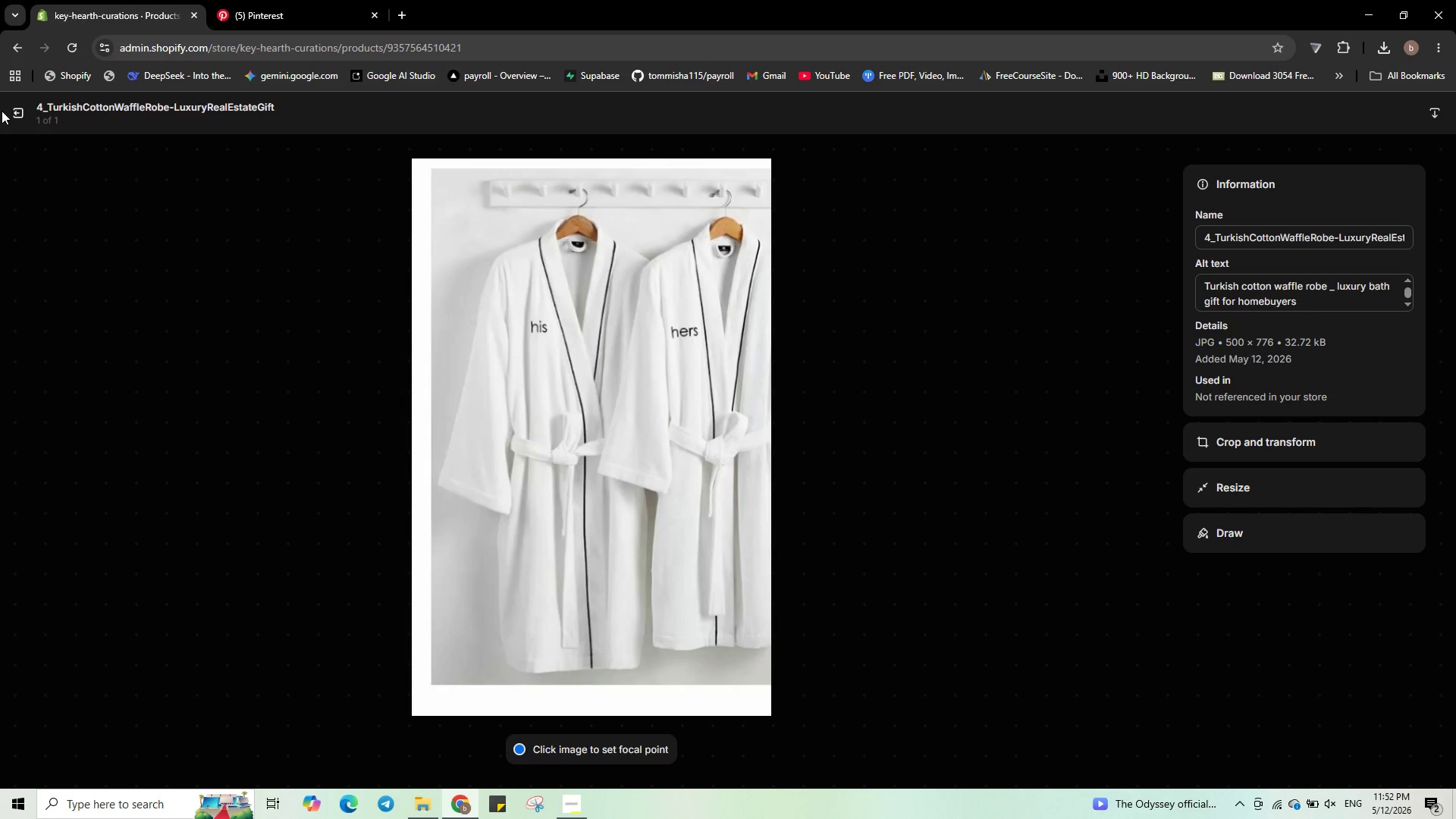 
left_click([11, 113])
 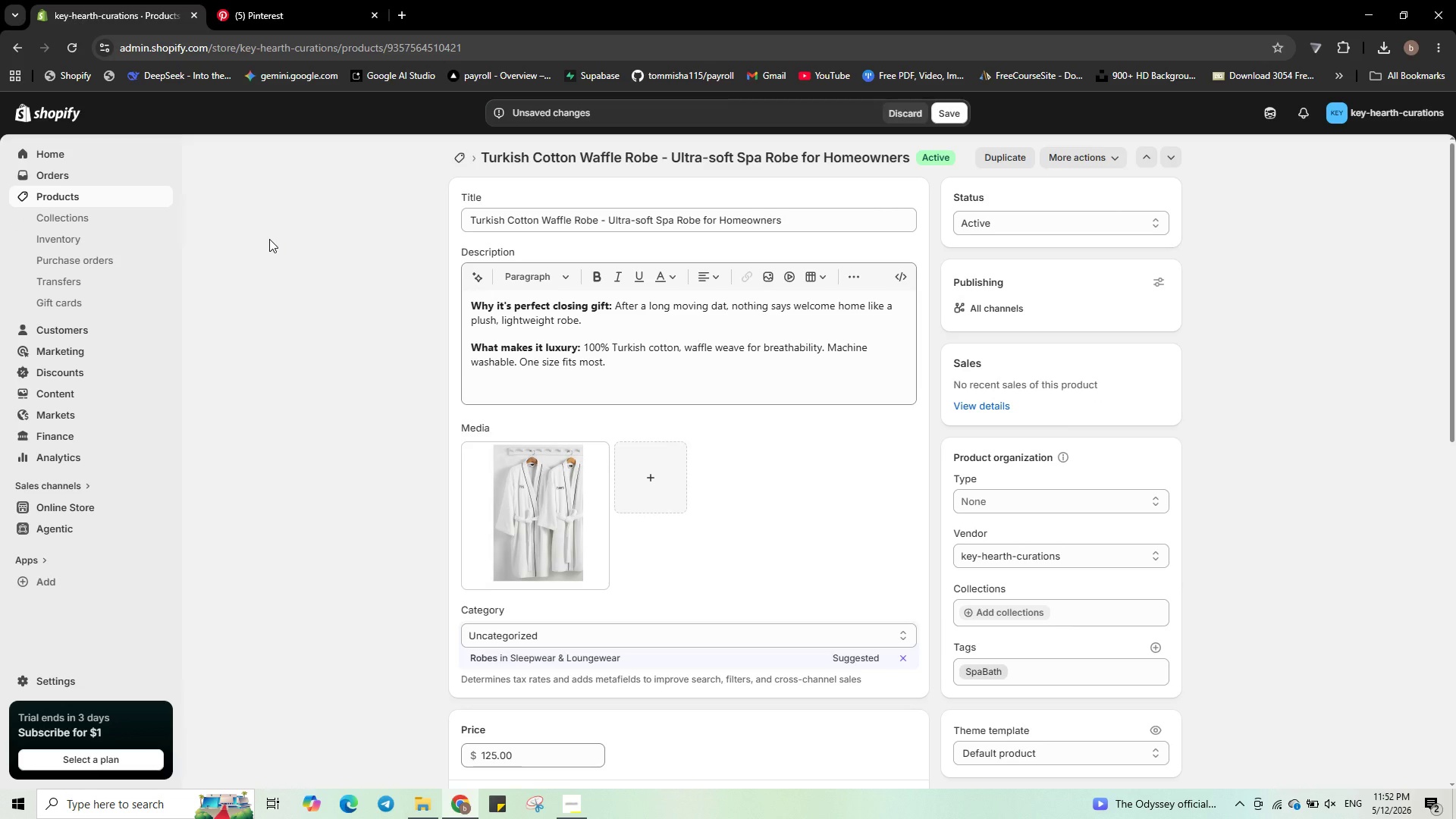 
wait(9.7)
 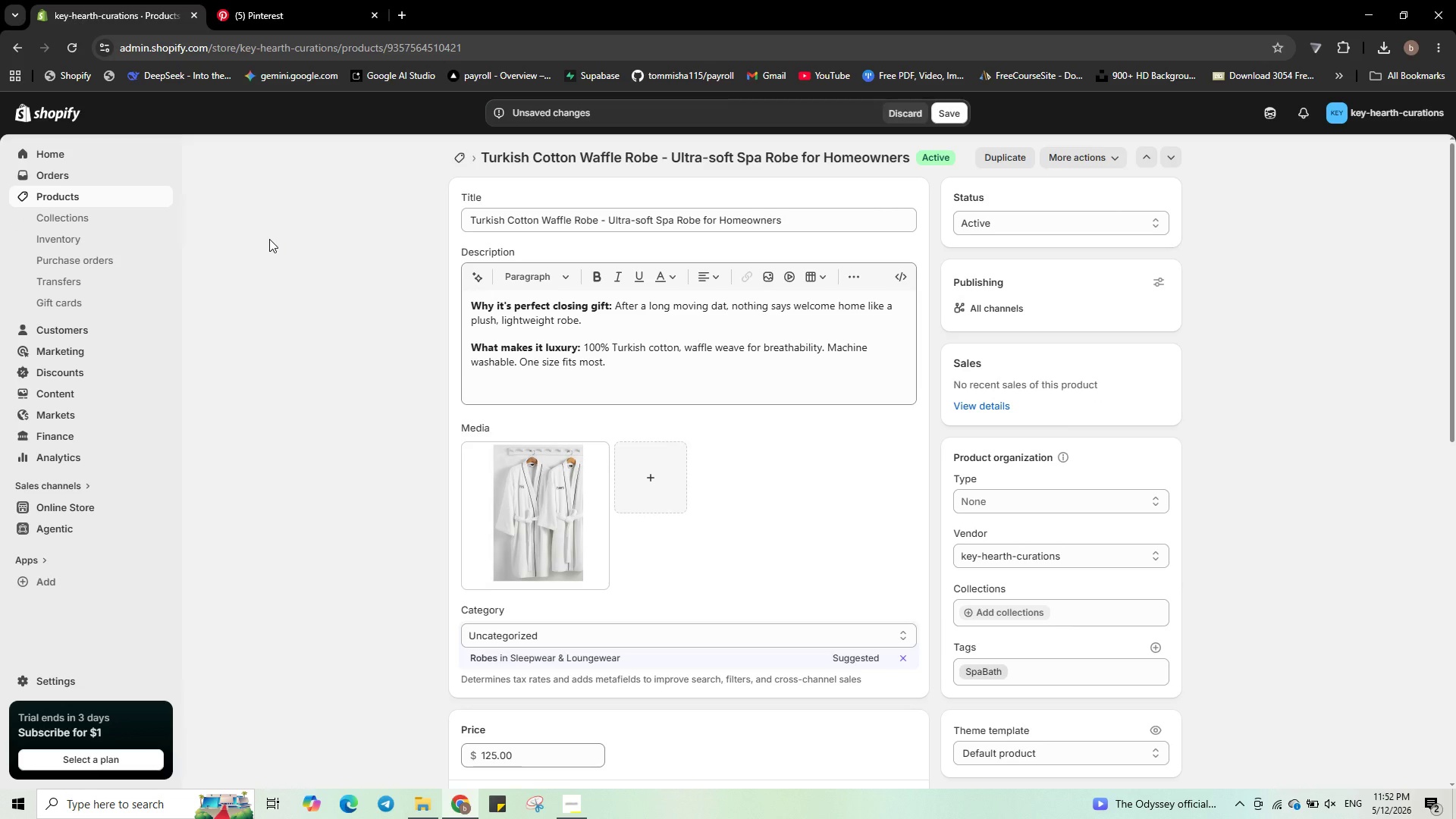 
left_click([68, 192])
 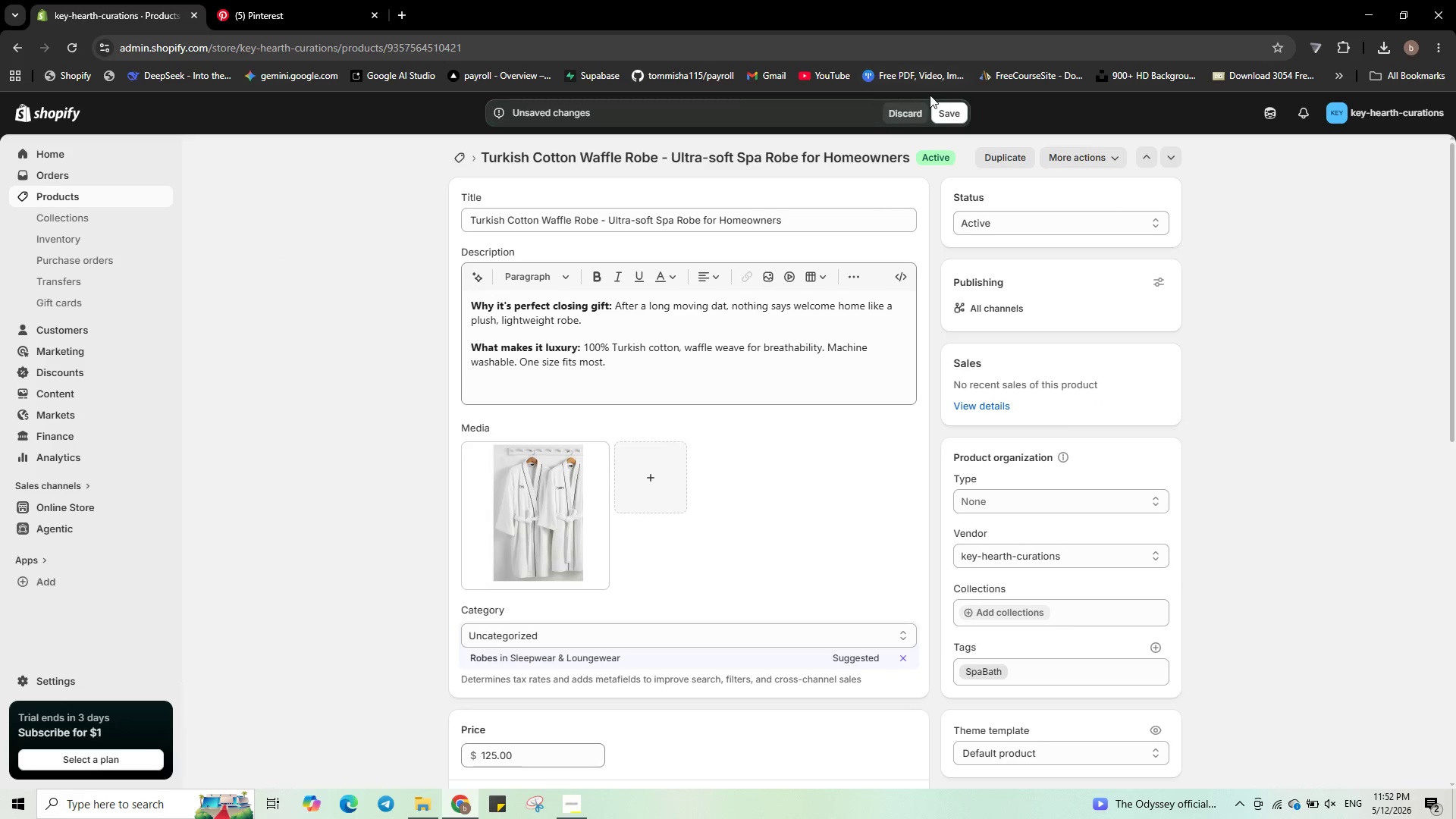 
left_click([955, 105])
 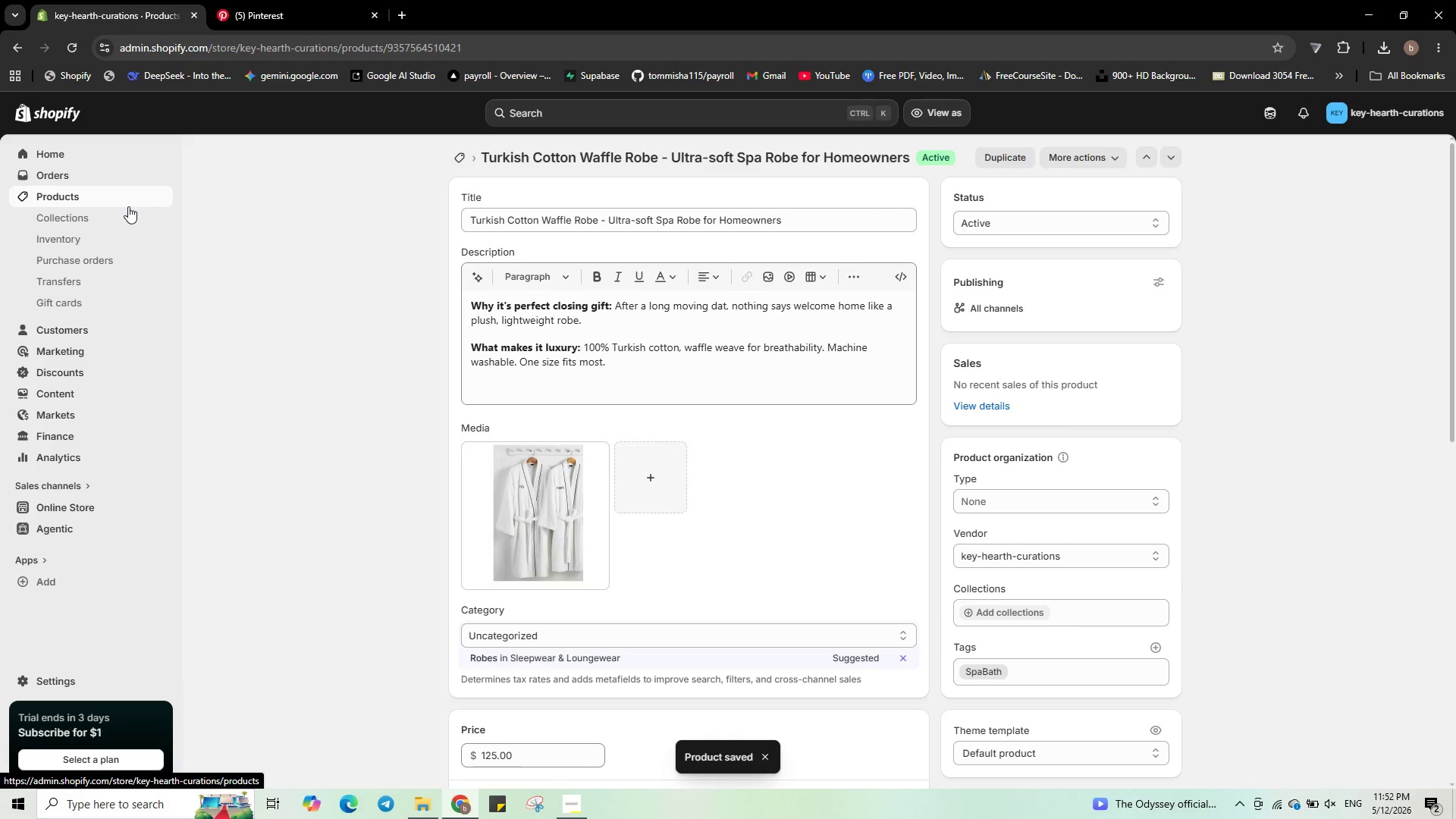 
wait(6.14)
 